 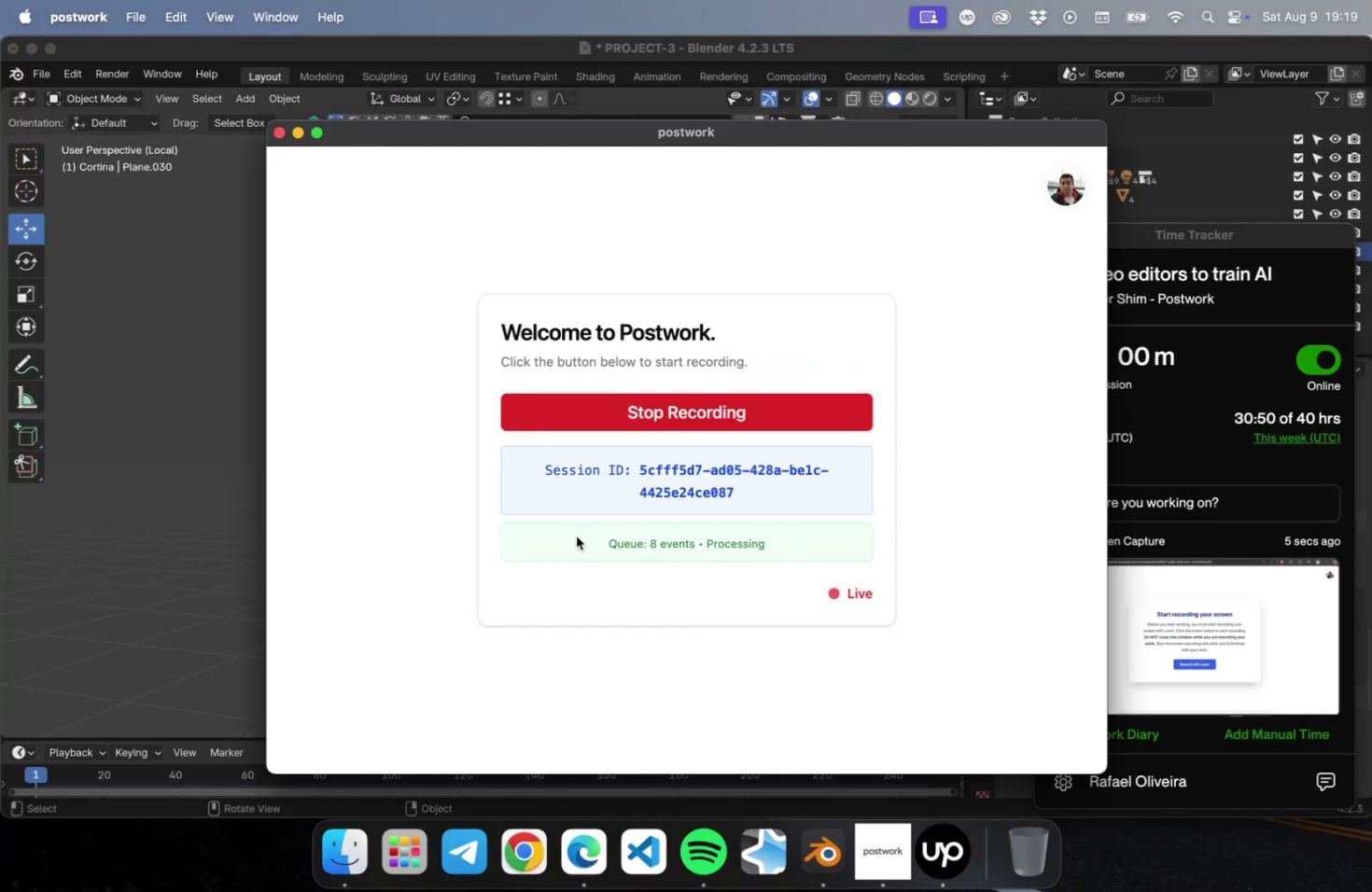 
left_click([463, 547])
 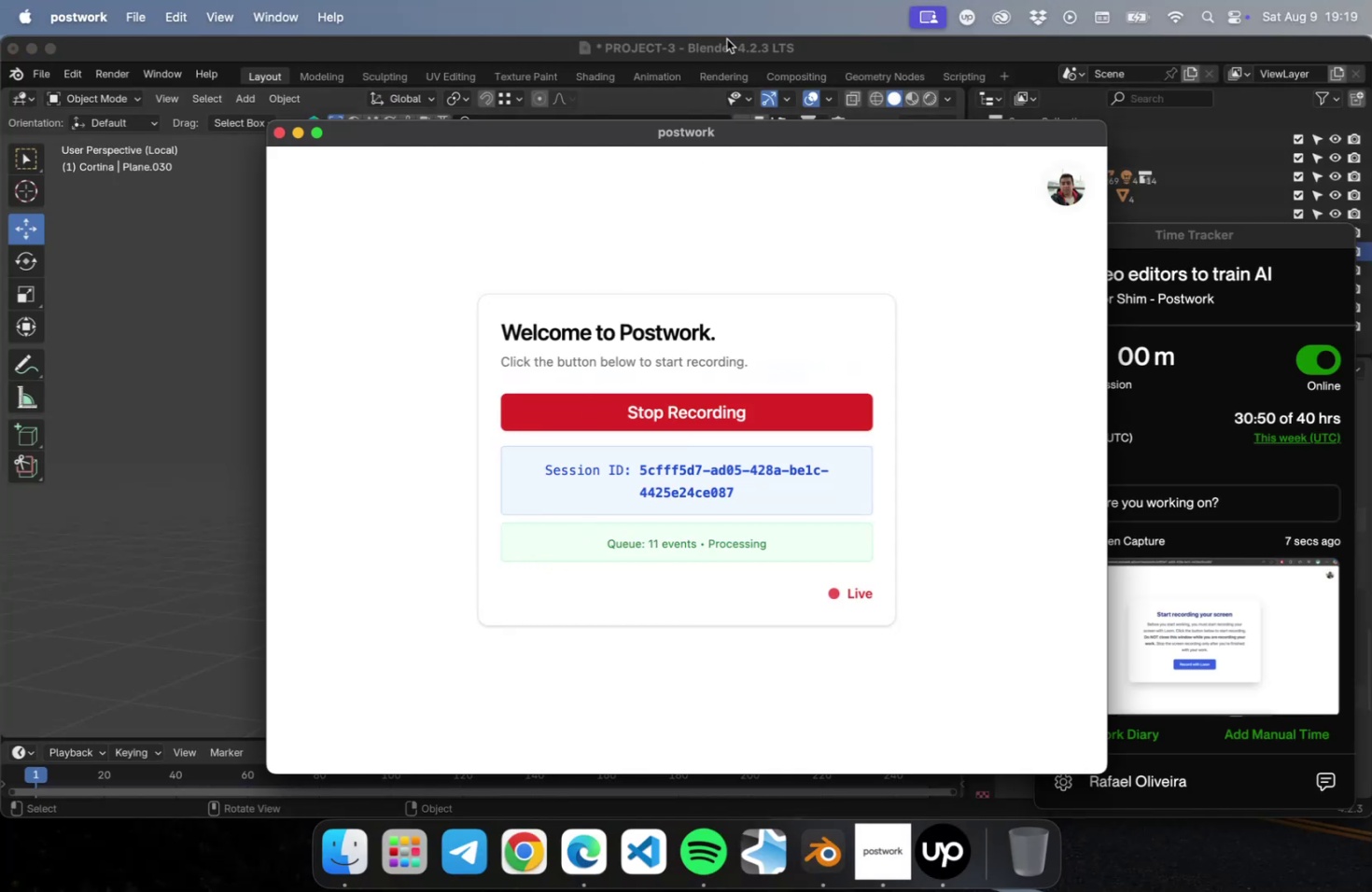 
left_click([724, 46])
 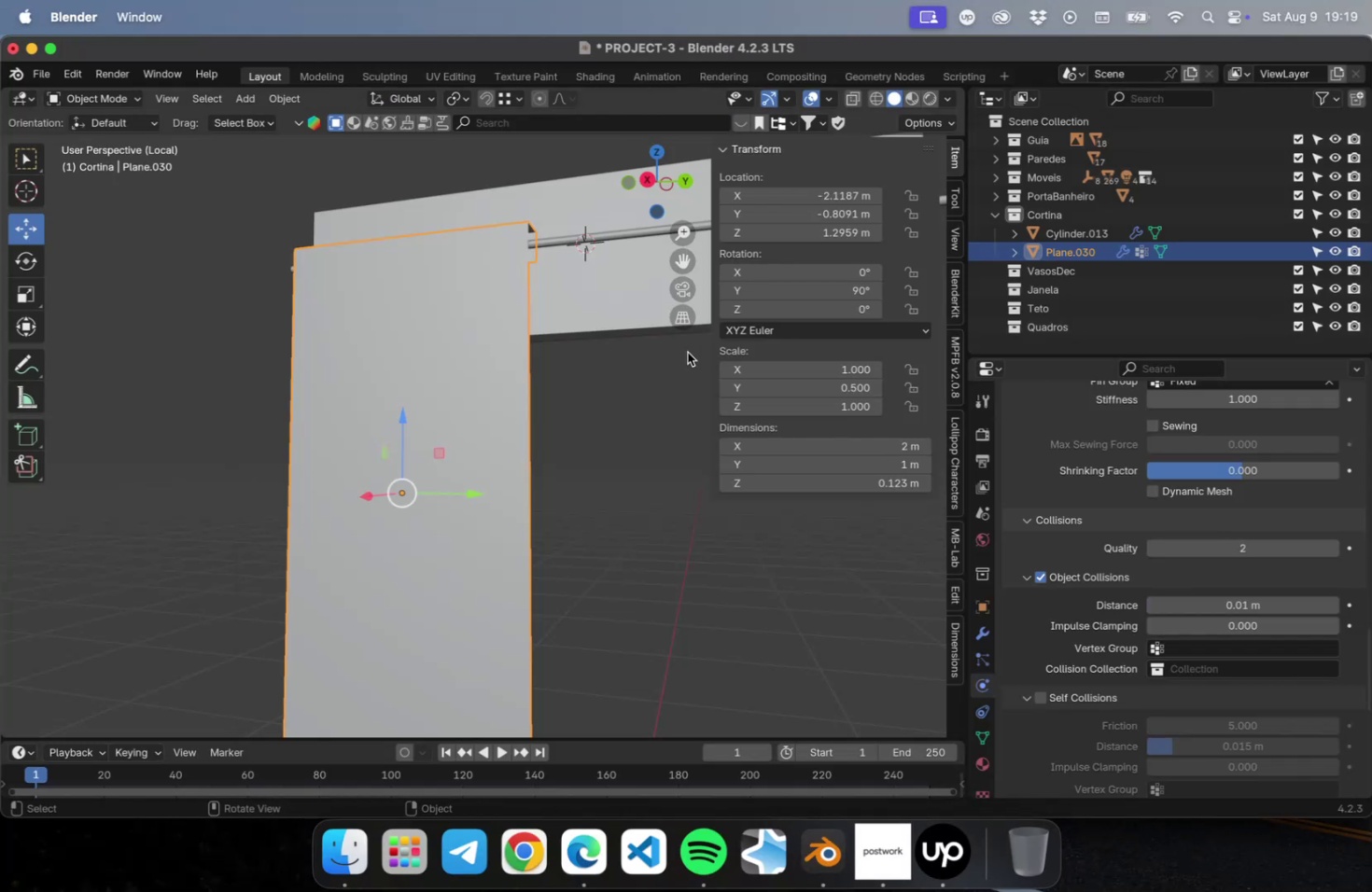 
scroll: coordinate [509, 592], scroll_direction: down, amount: 4.0
 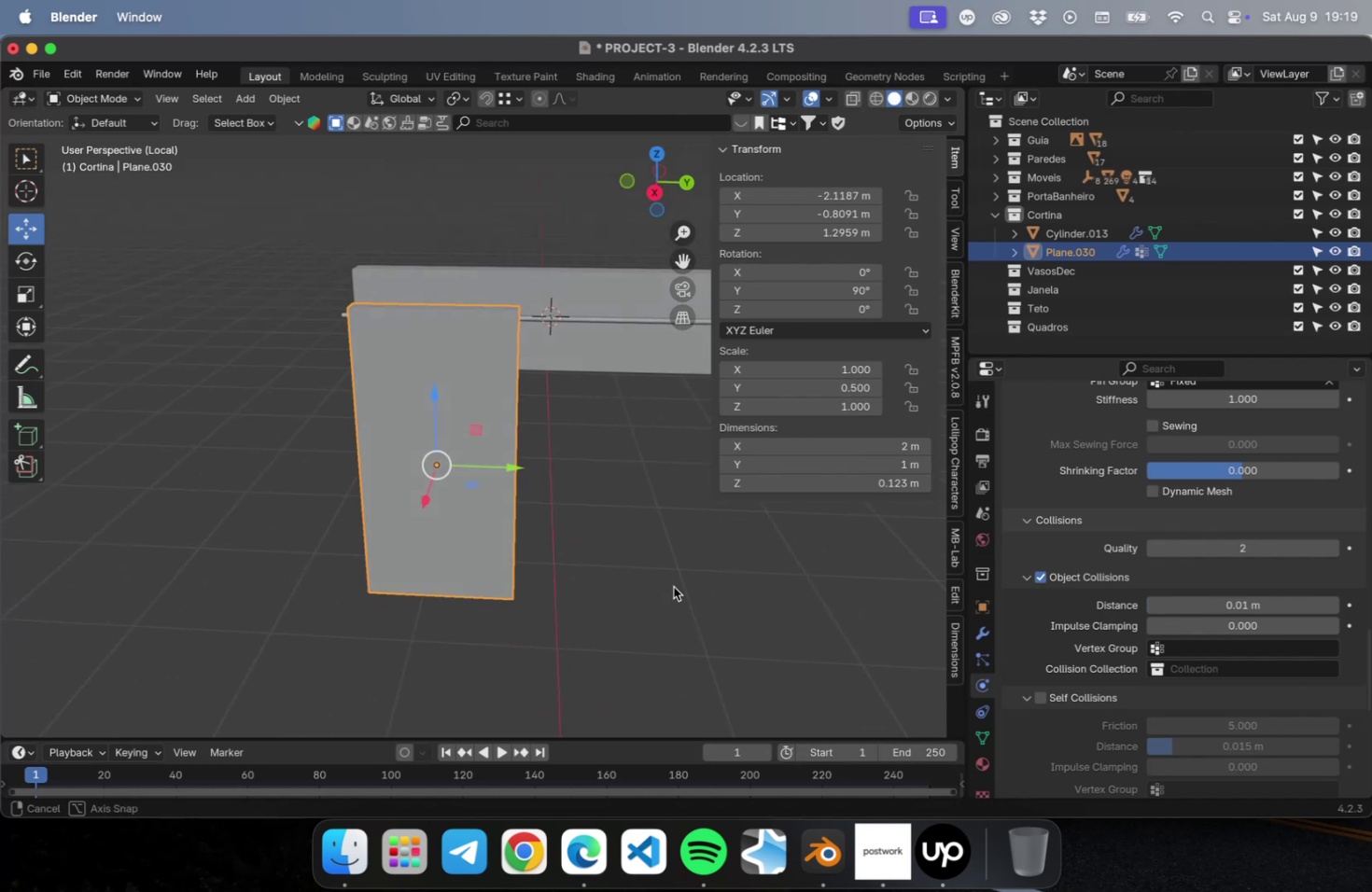 
left_click_drag(start_coordinate=[595, 485], to_coordinate=[398, 484])
 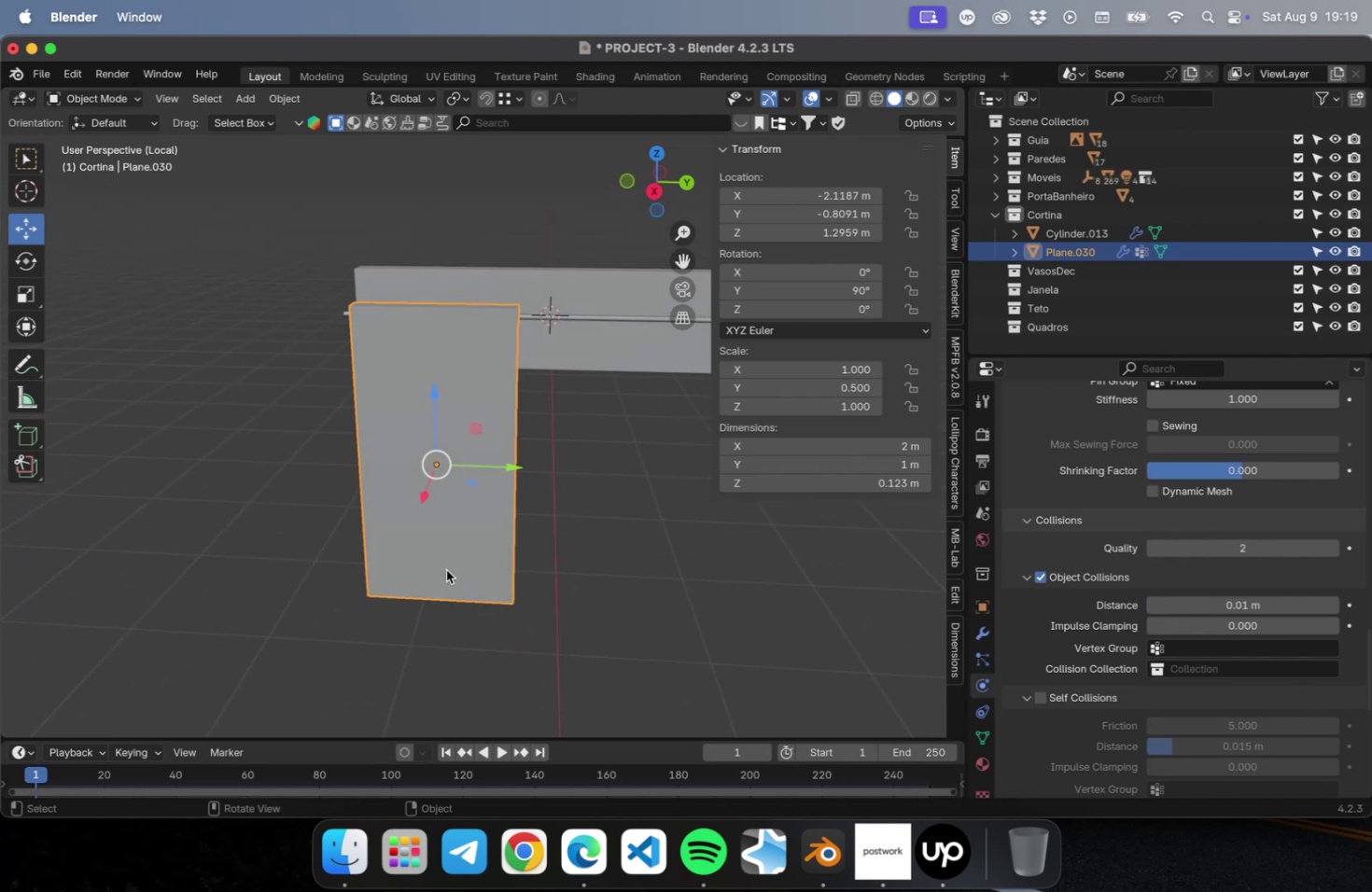 
left_click([446, 566])
 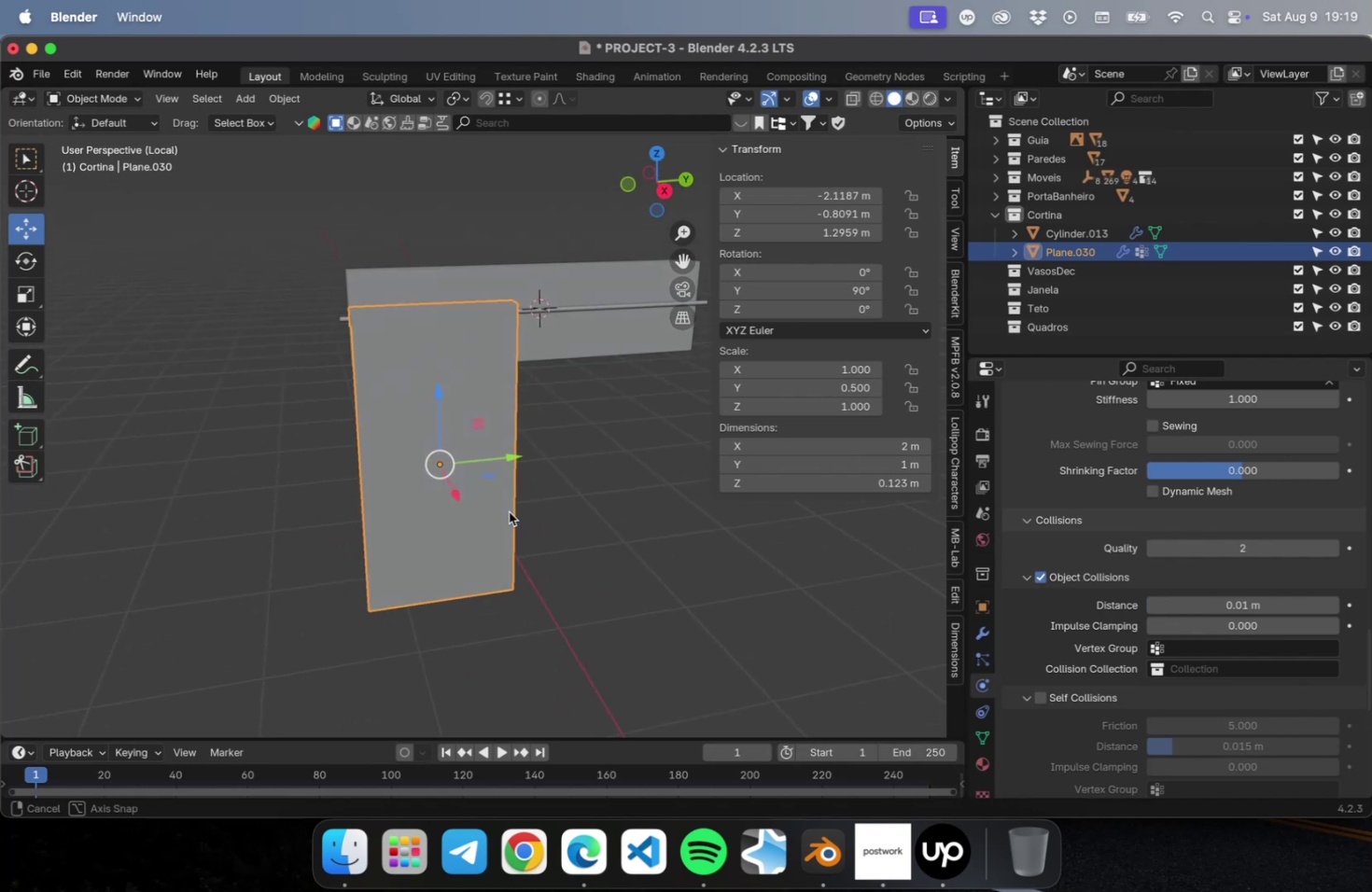 
left_click([506, 509])
 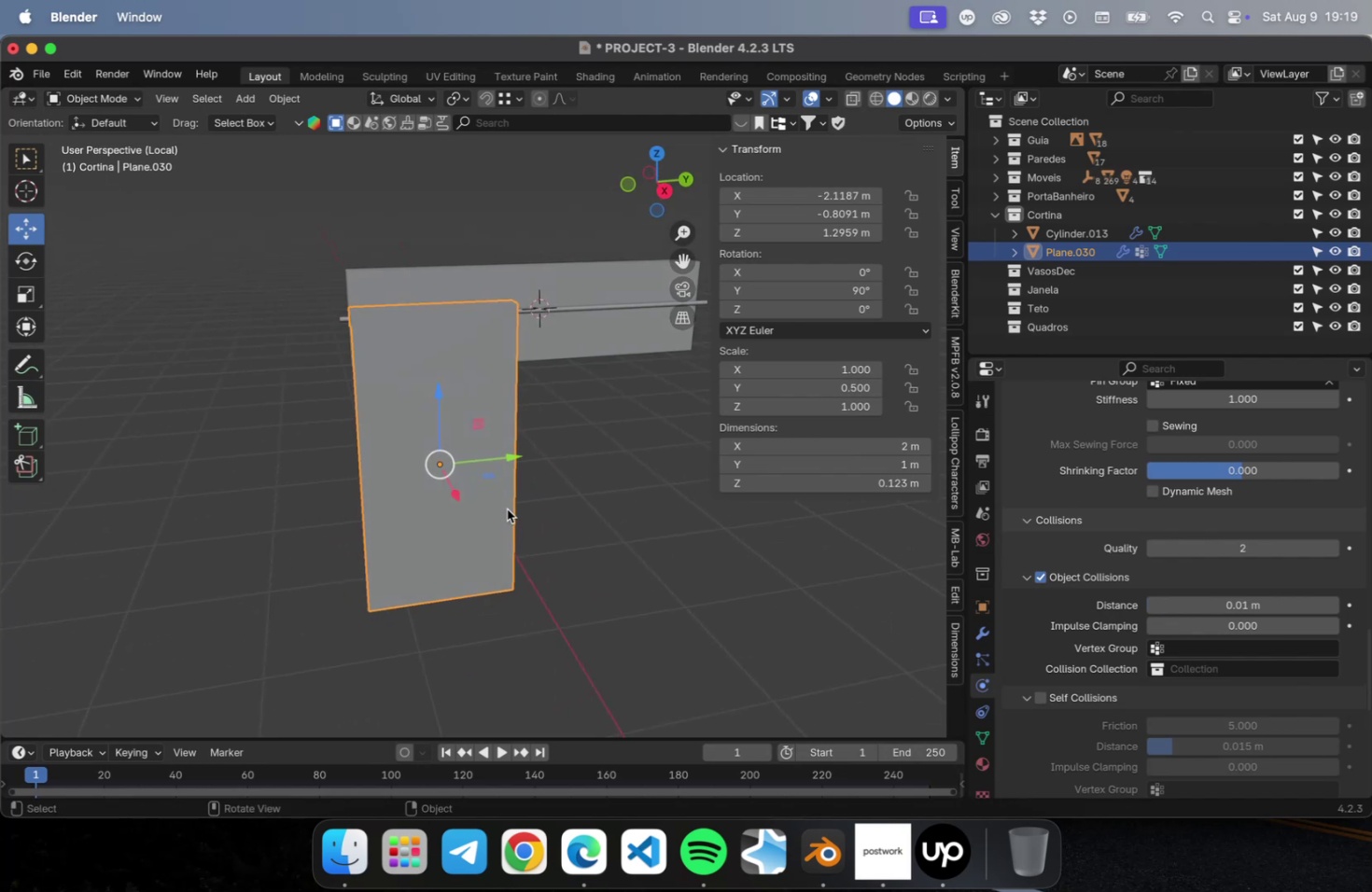 
key(Delete)
 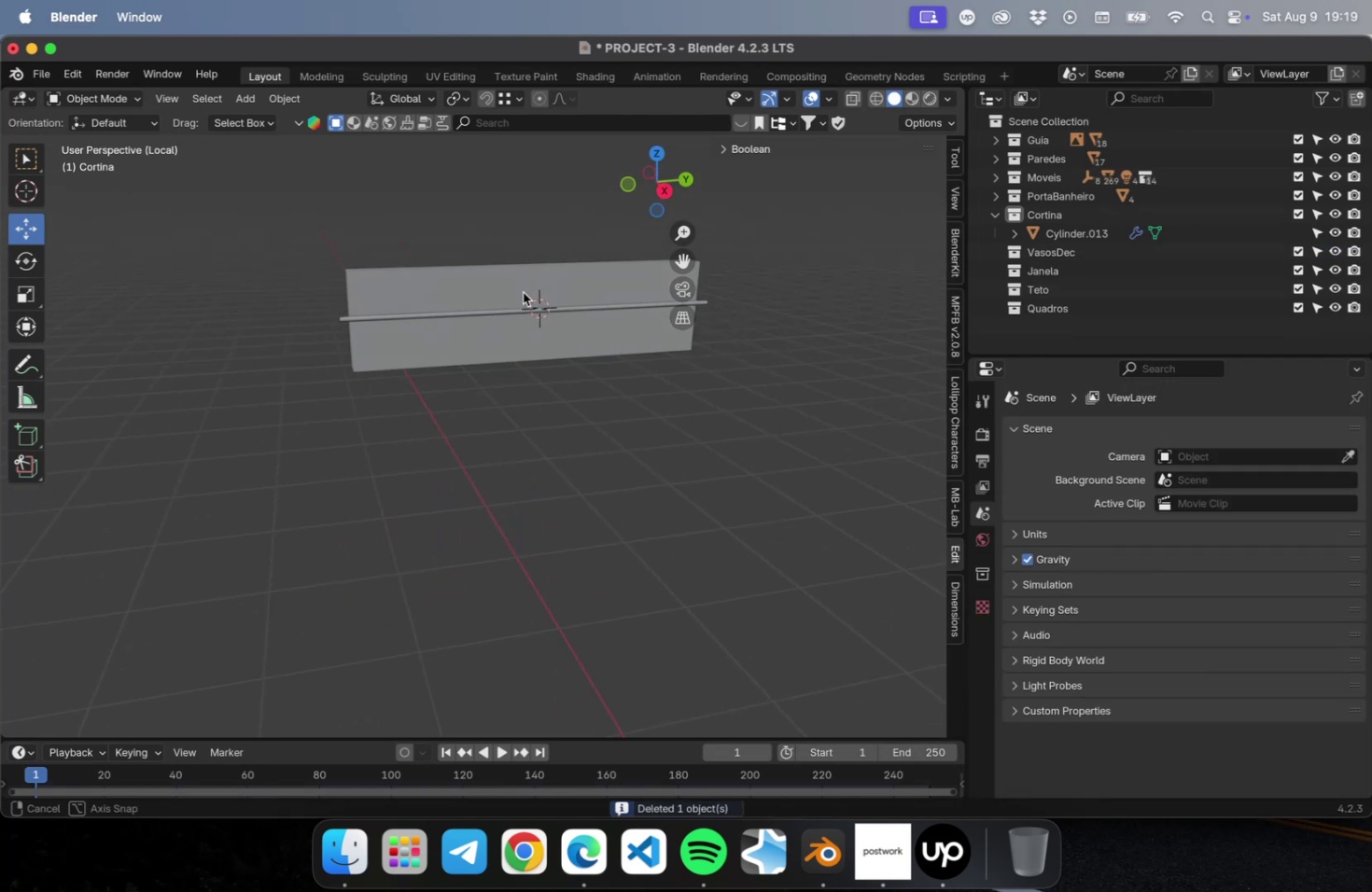 
key(Meta+CommandLeft)
 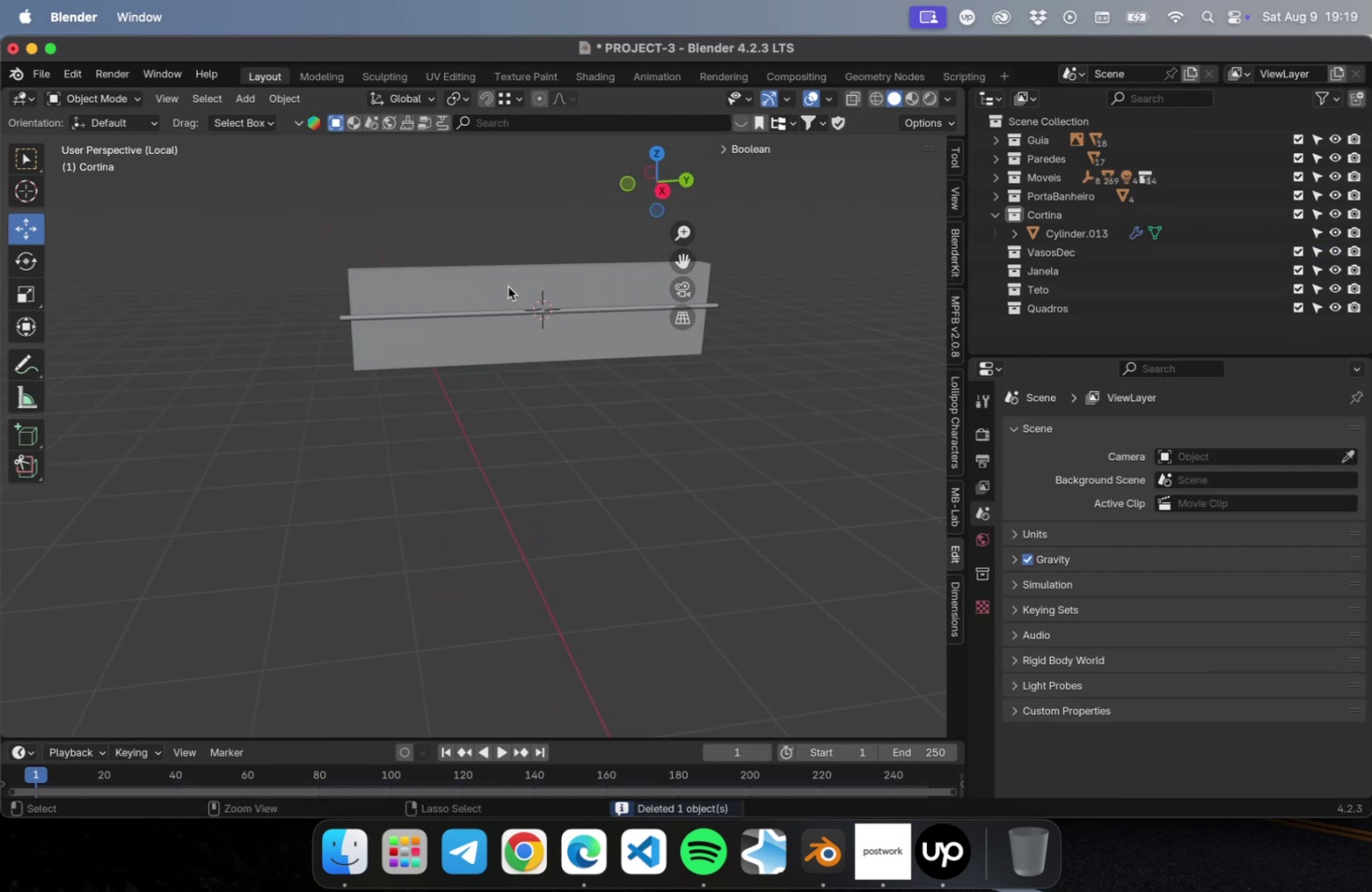 
key(Meta+S)
 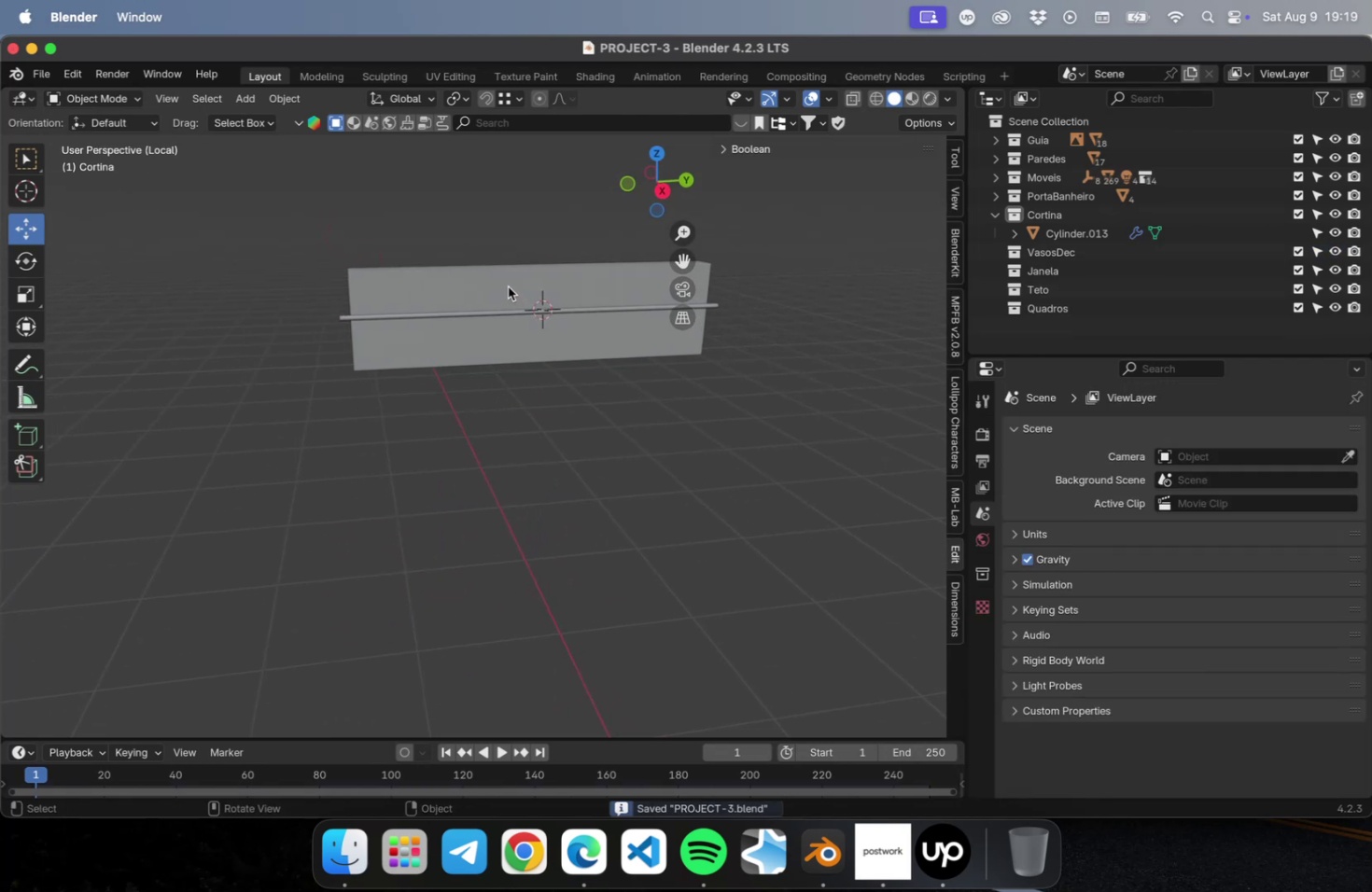 
hold_key(key=ShiftLeft, duration=0.38)
 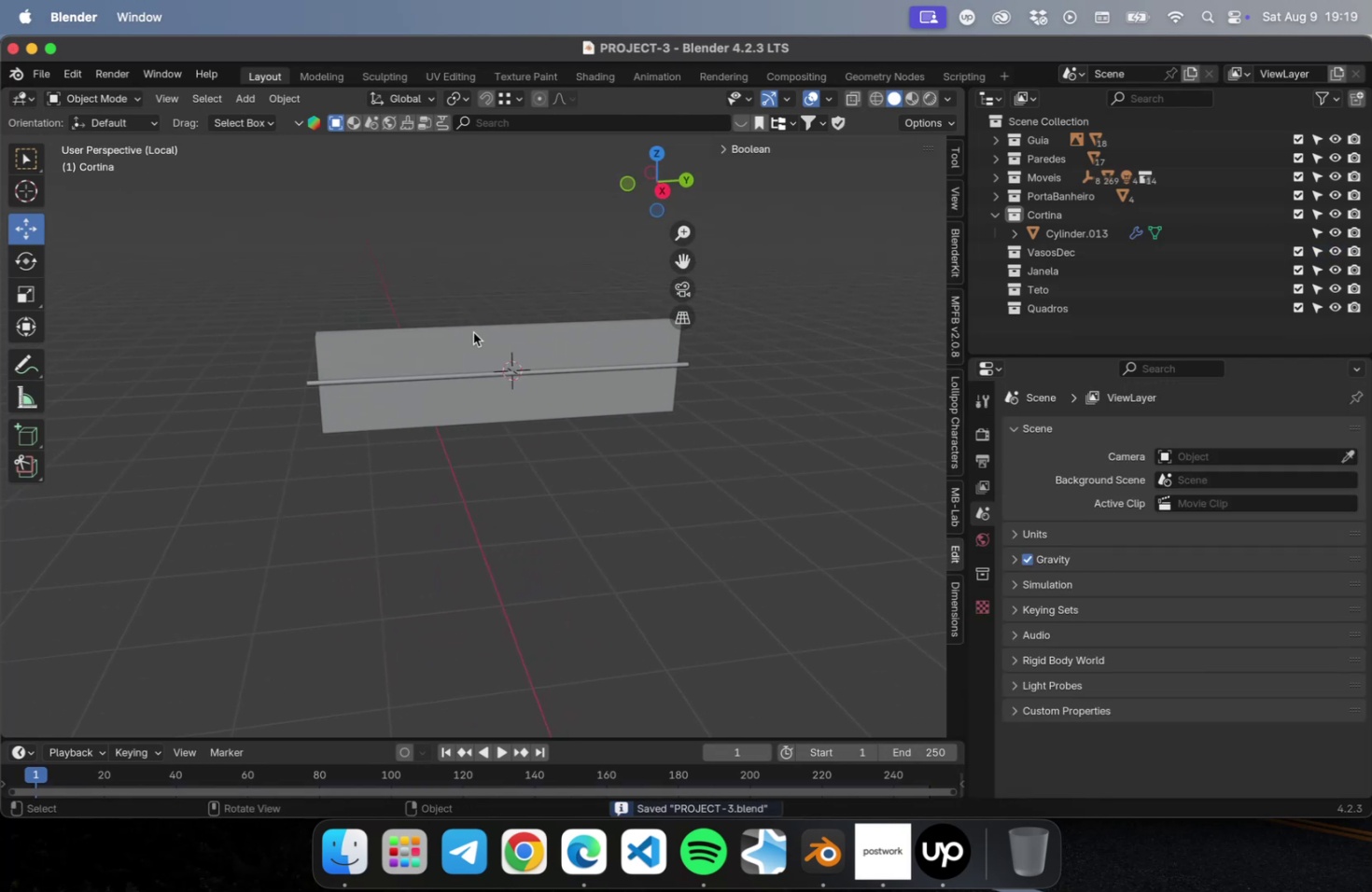 
key(Numpad3)
 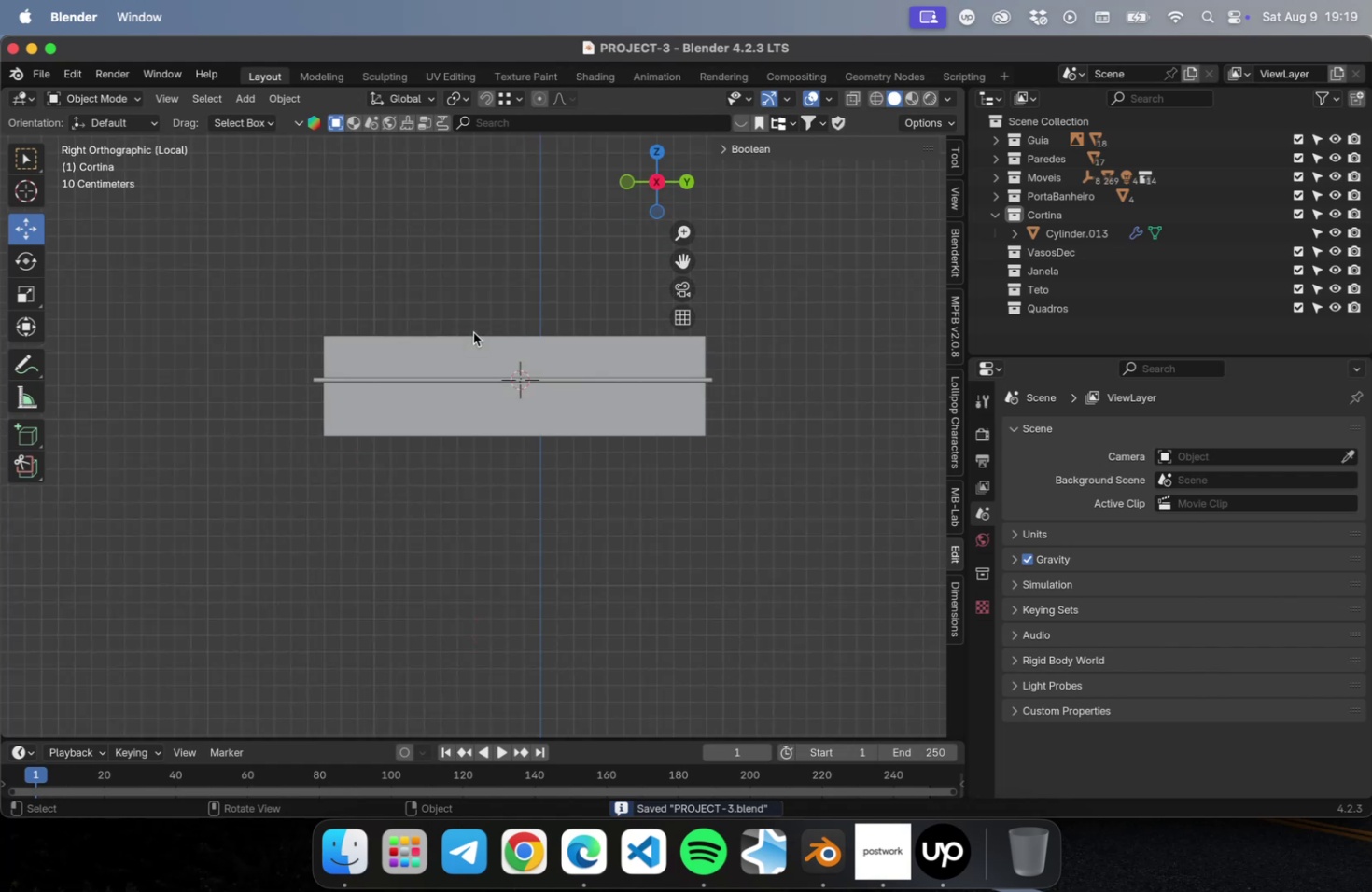 
scroll: coordinate [479, 441], scroll_direction: up, amount: 2.0
 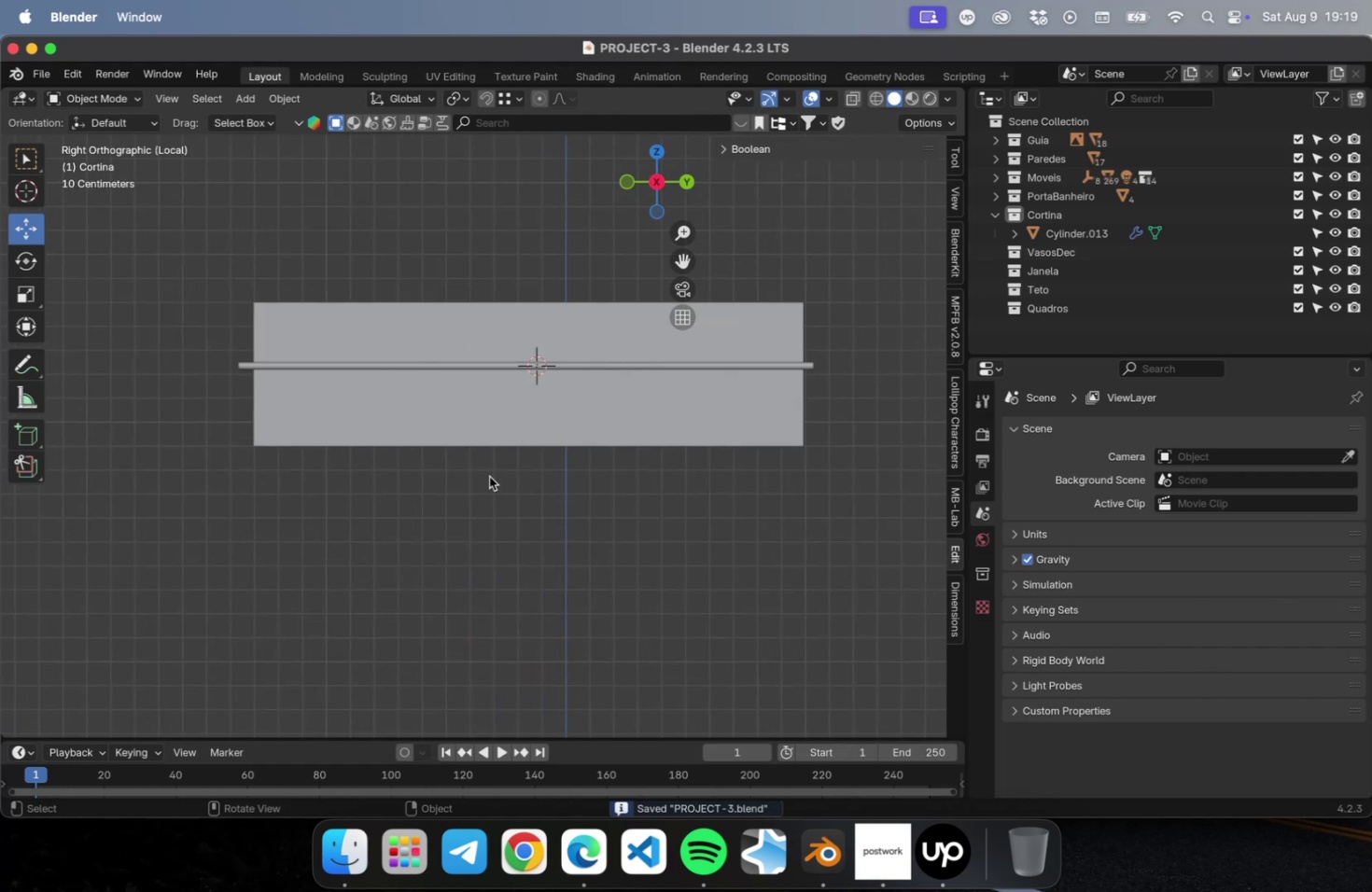 
hold_key(key=ShiftLeft, duration=0.41)
 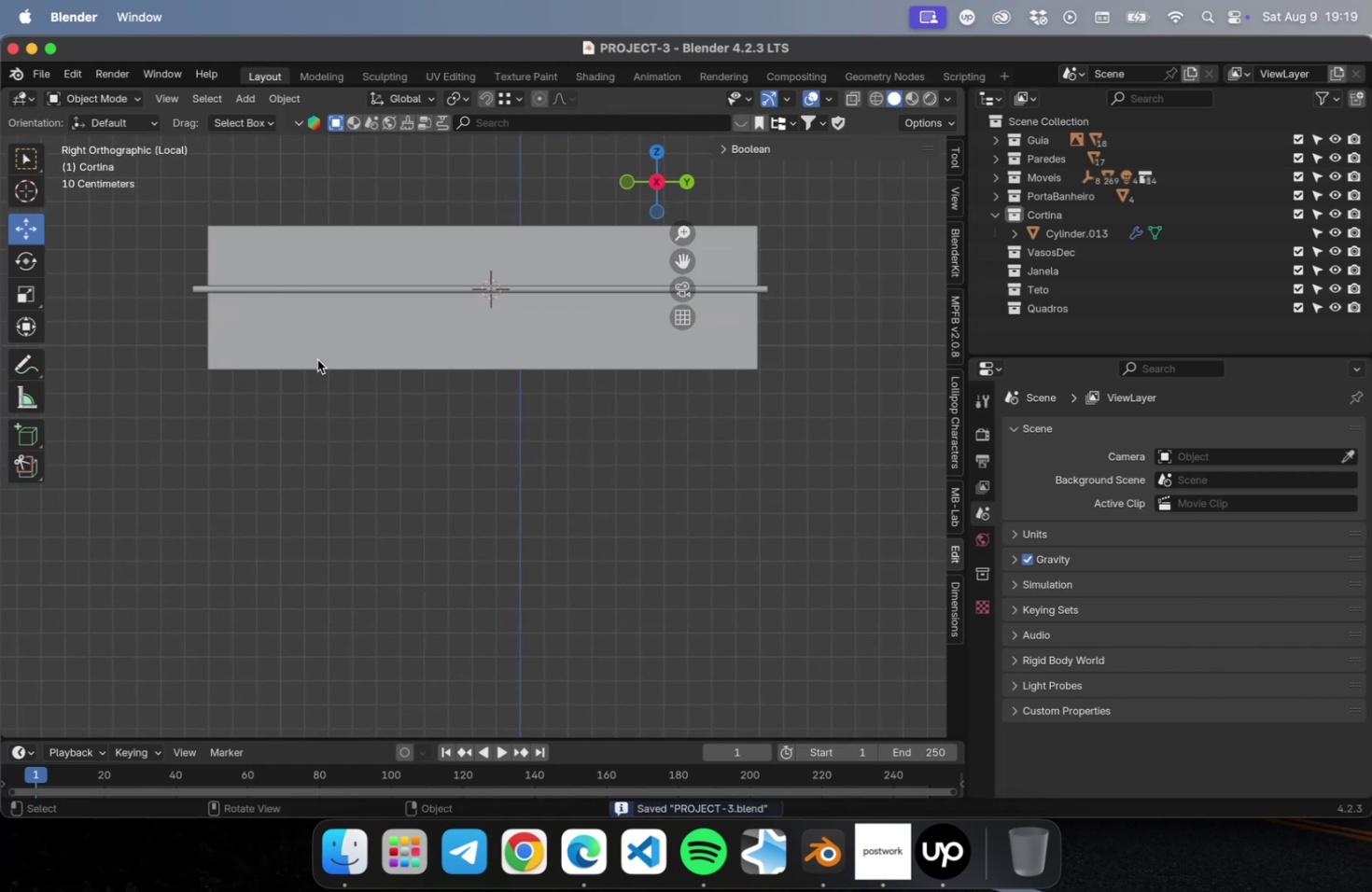 
key(Shift+A)
 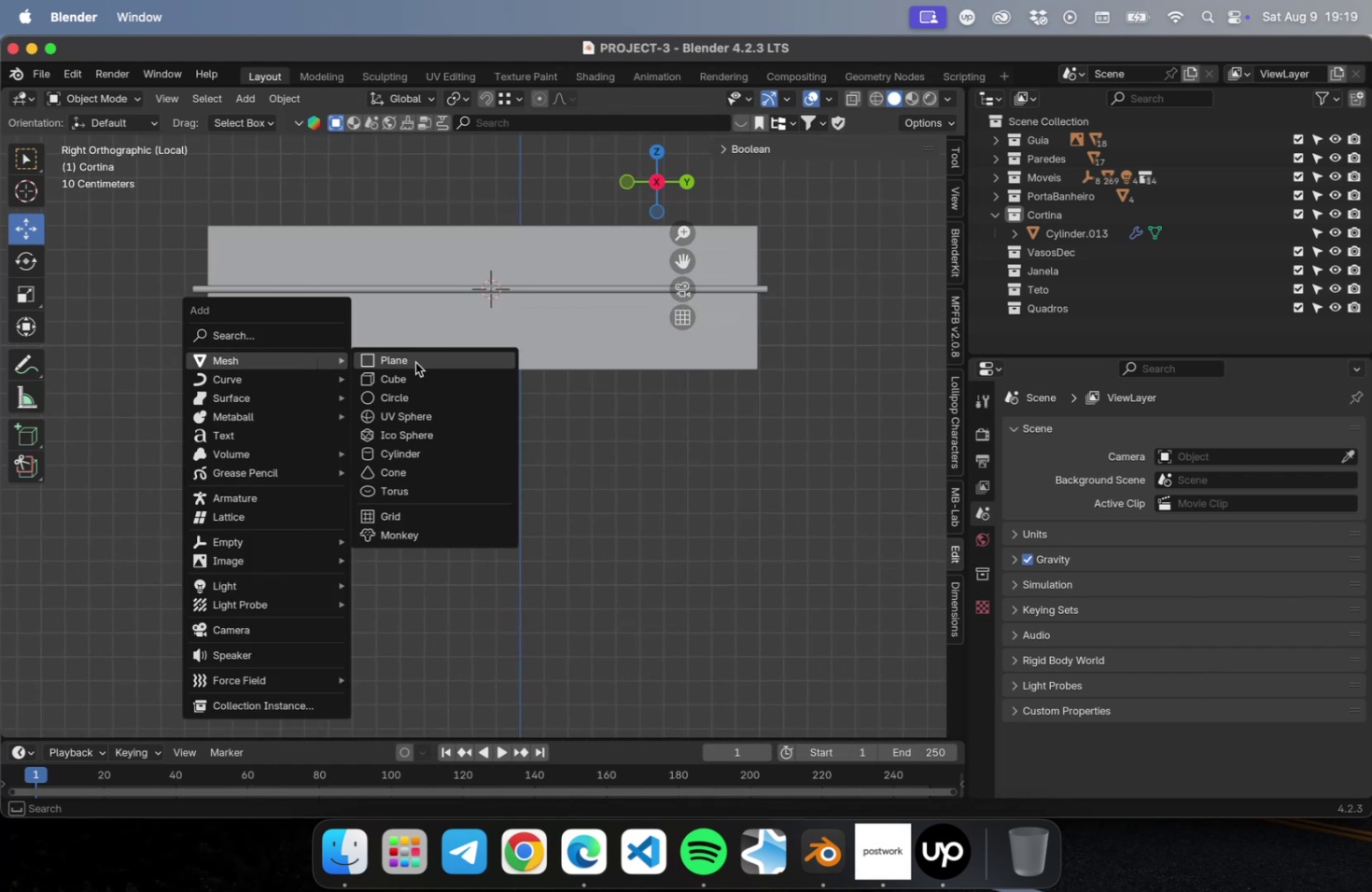 
left_click([415, 362])
 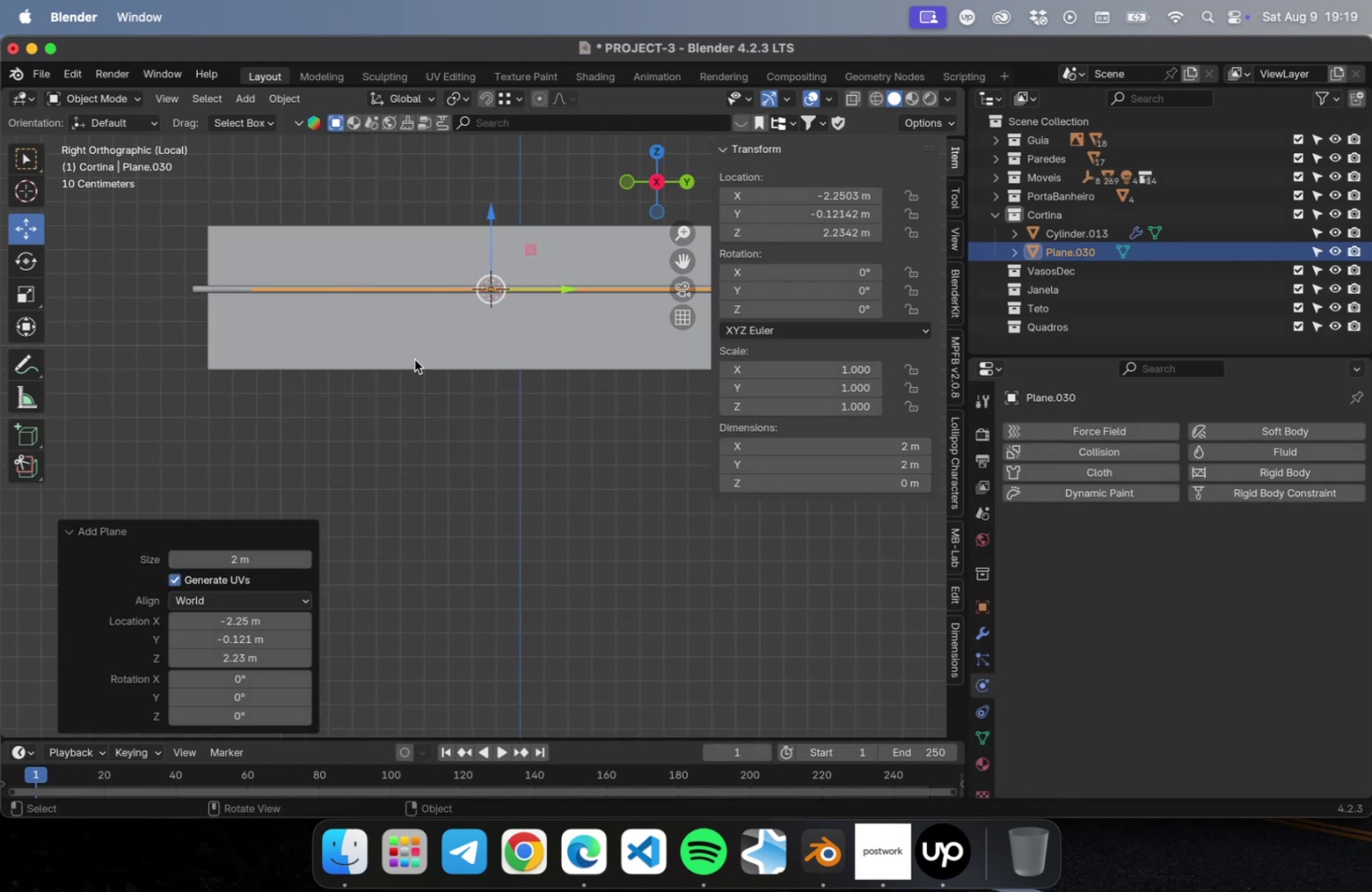 
type(ry90)
 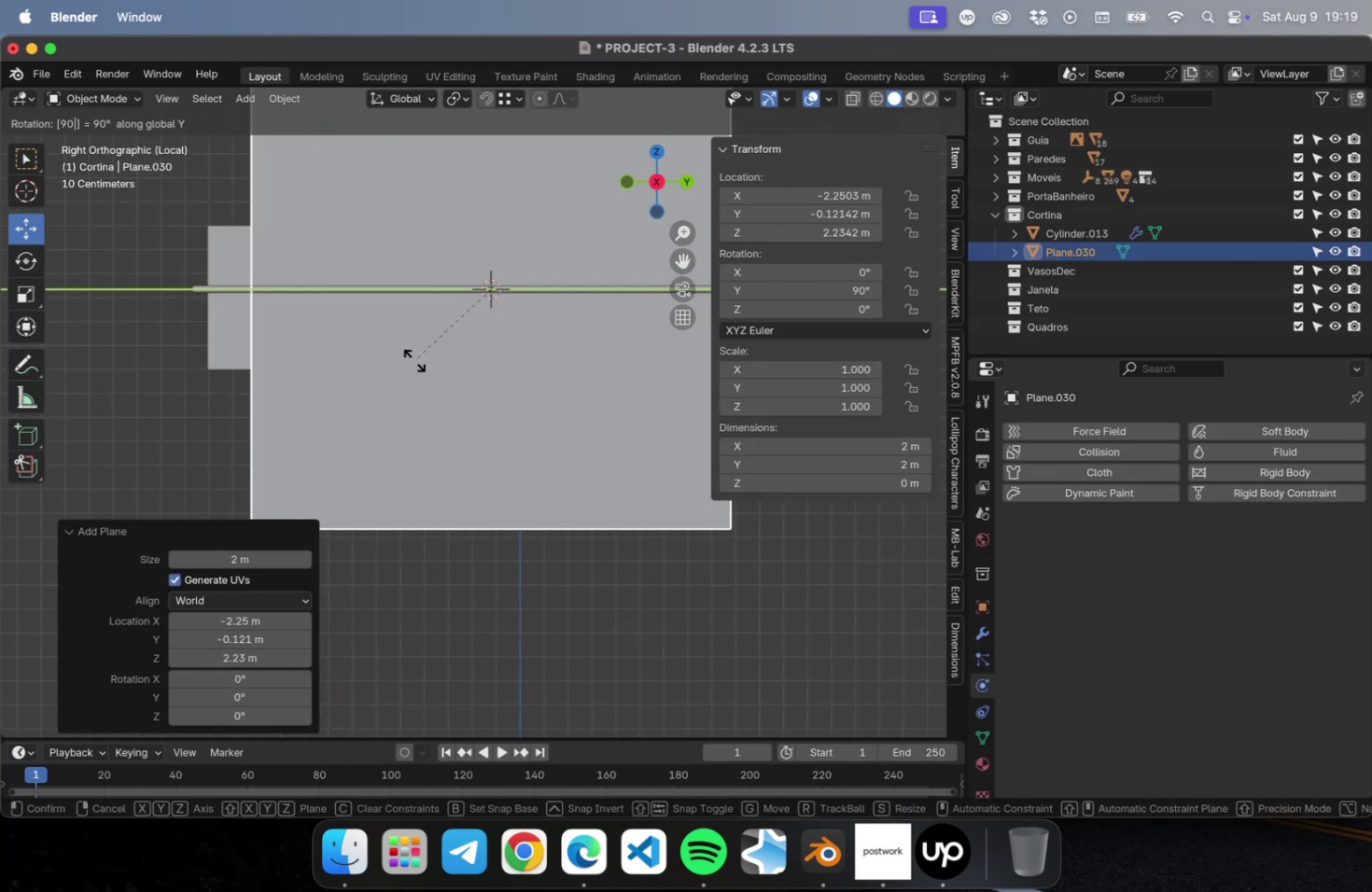 
key(Enter)
 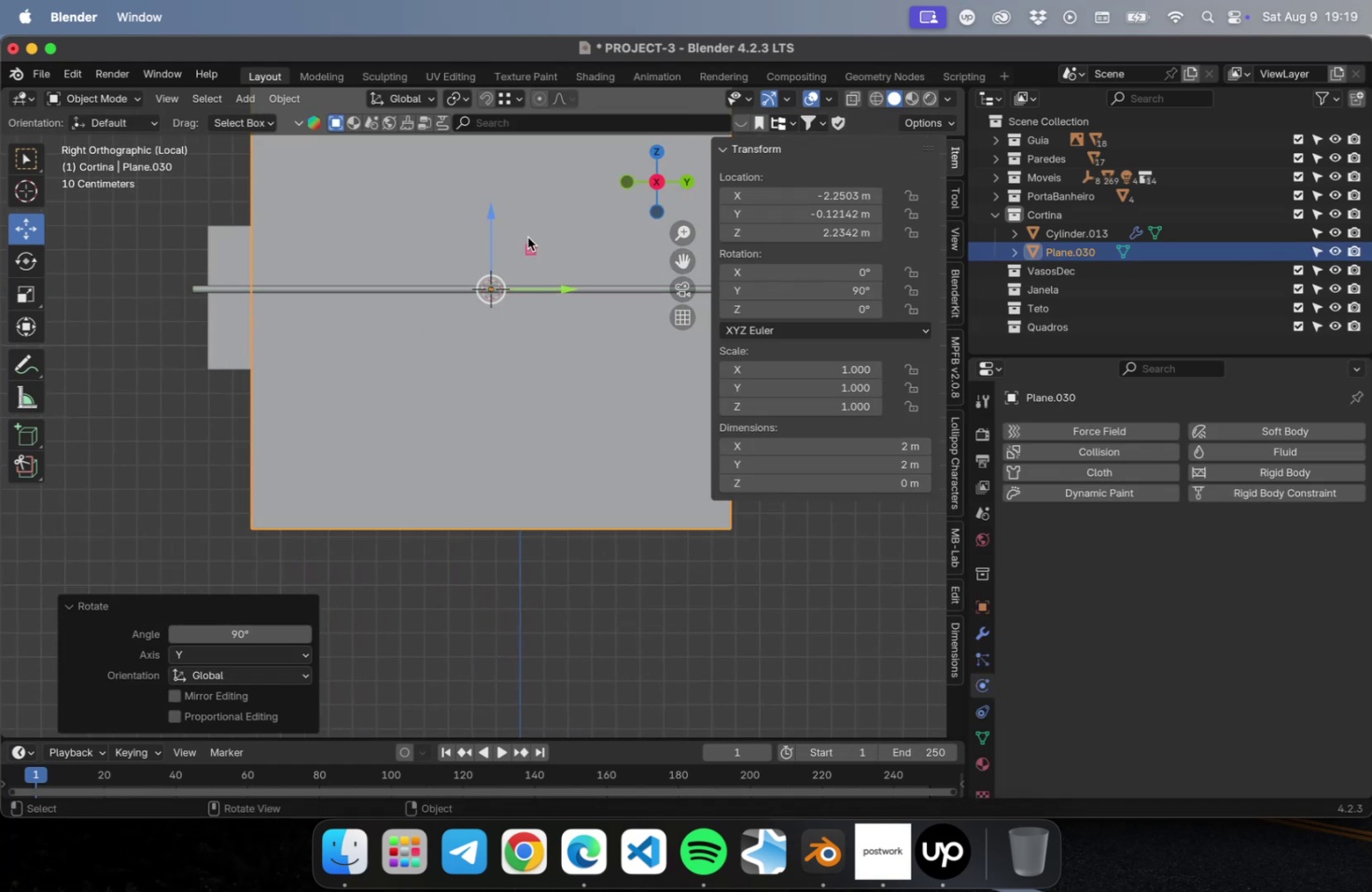 
left_click_drag(start_coordinate=[525, 242], to_coordinate=[484, 473])
 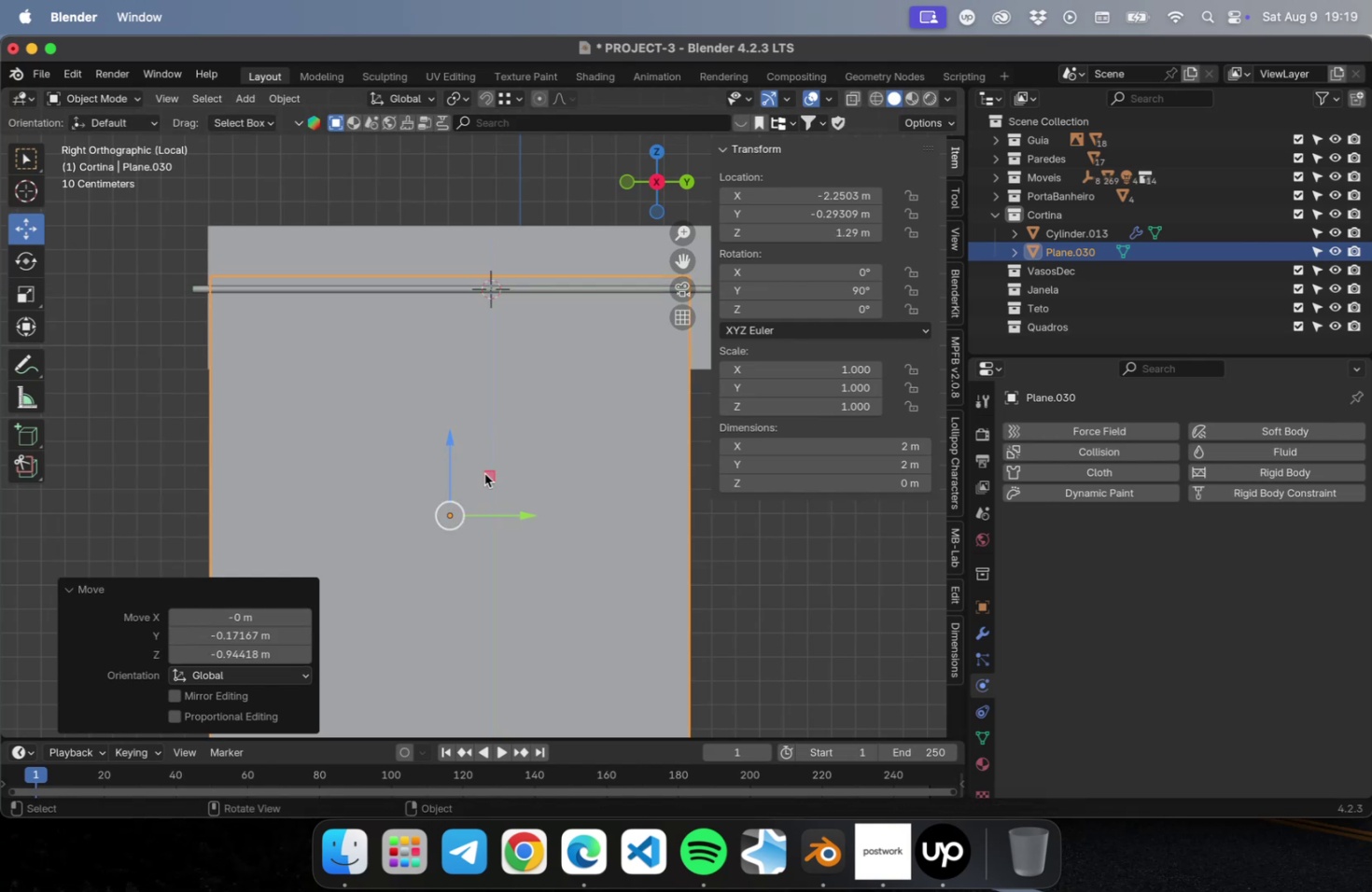 
scroll: coordinate [482, 473], scroll_direction: down, amount: 3.0
 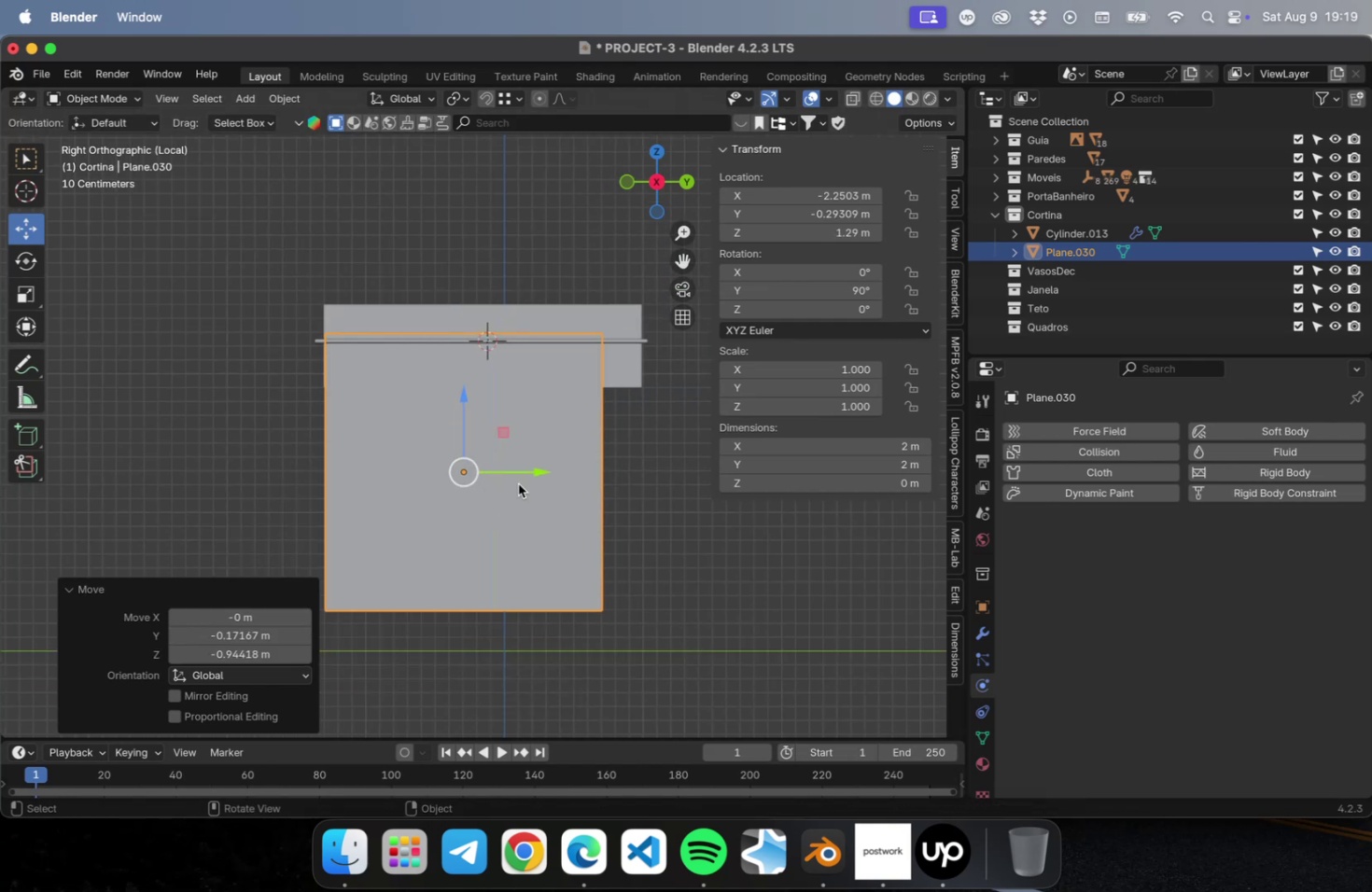 
hold_key(key=ShiftLeft, duration=0.33)
 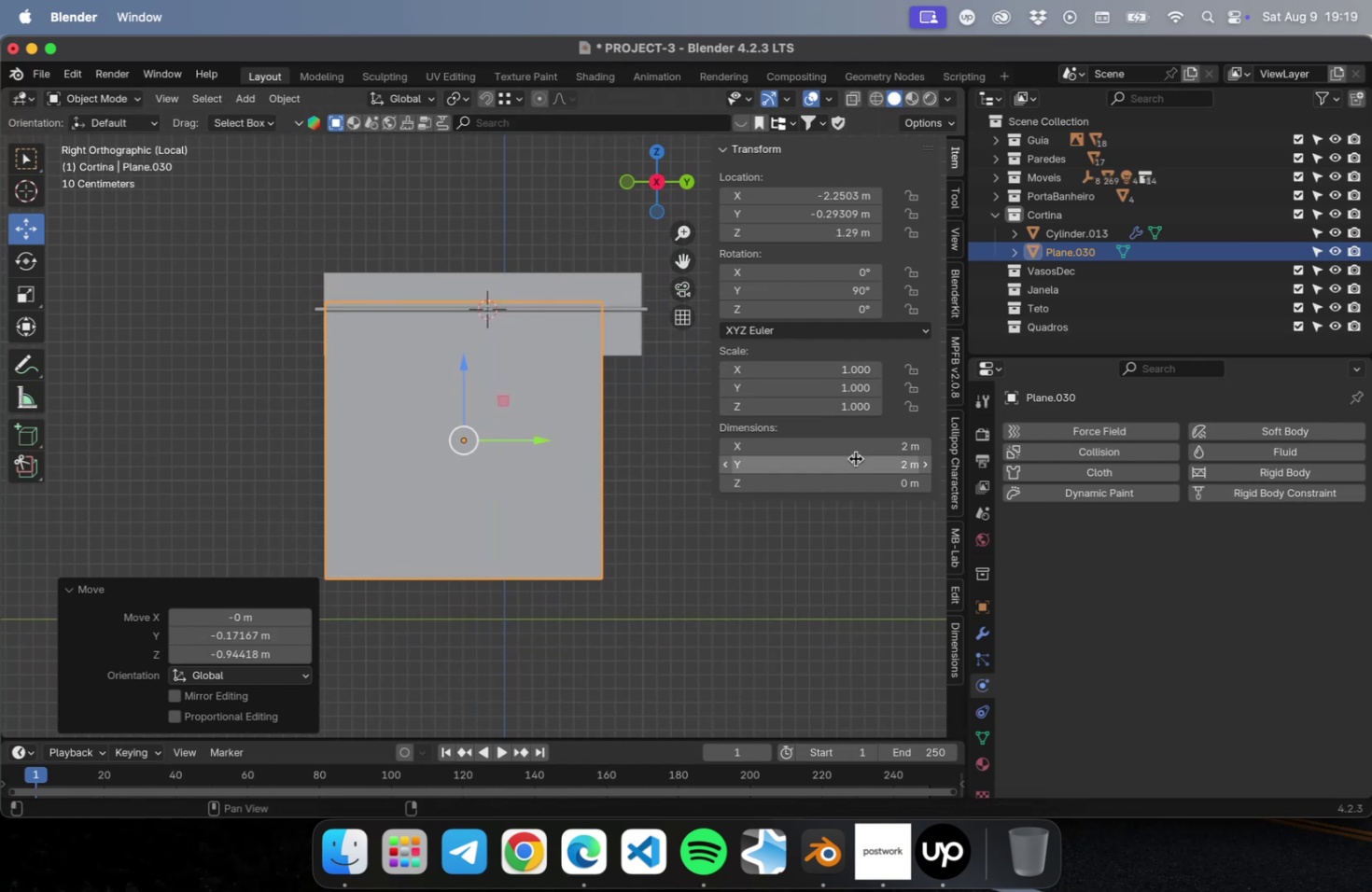 
left_click_drag(start_coordinate=[854, 458], to_coordinate=[841, 461])
 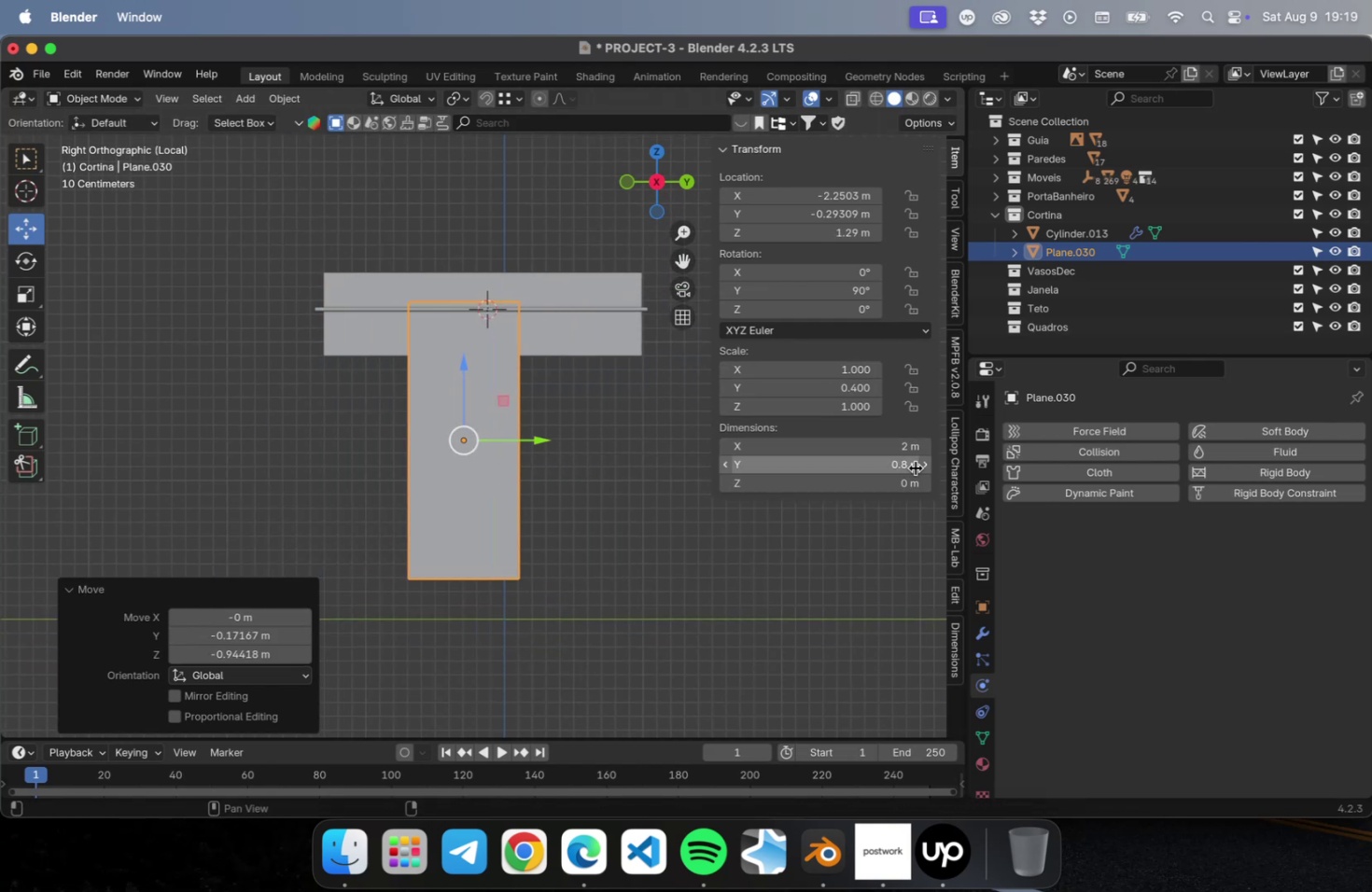 
double_click([924, 466])
 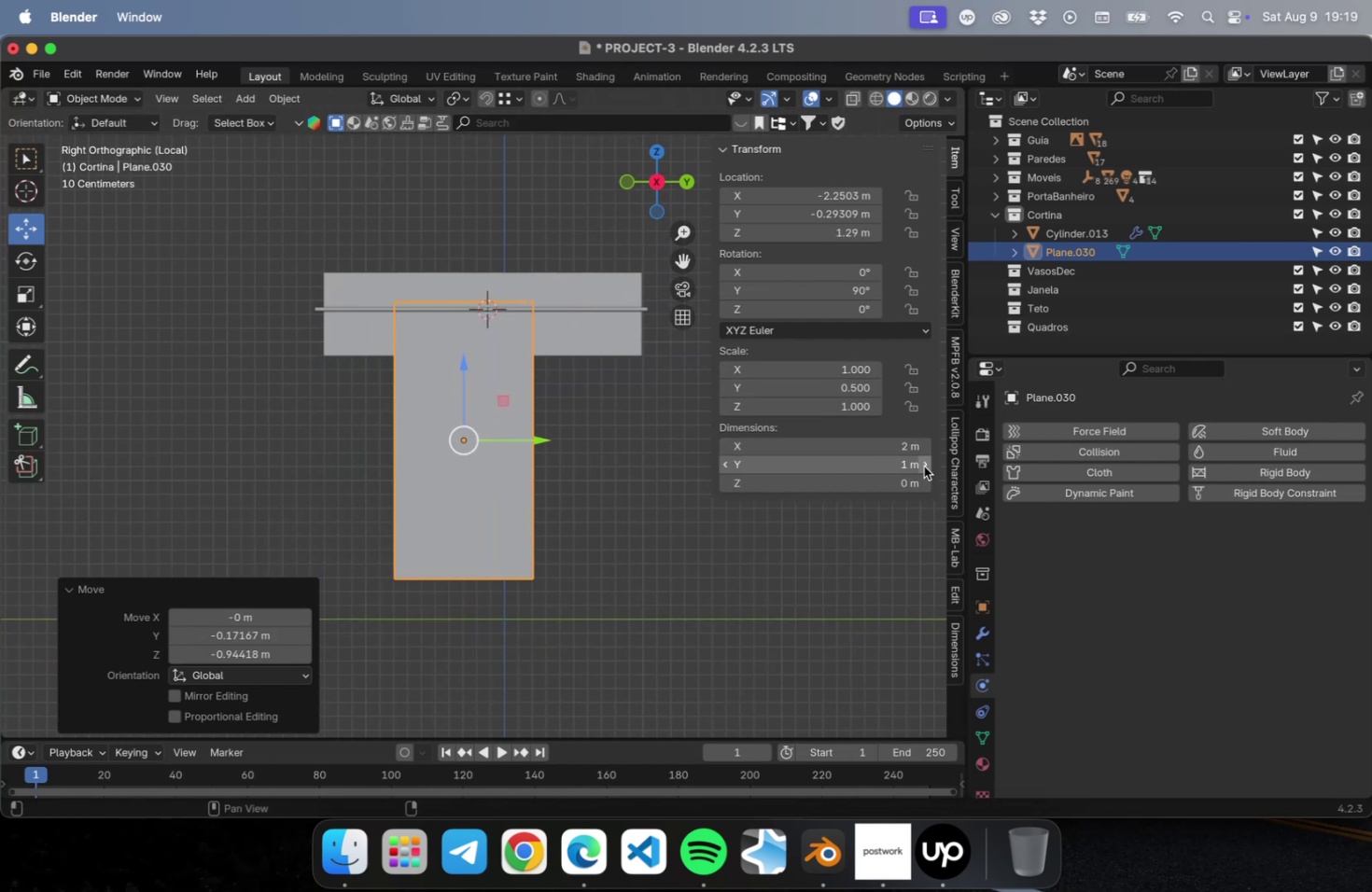 
triple_click([923, 466])
 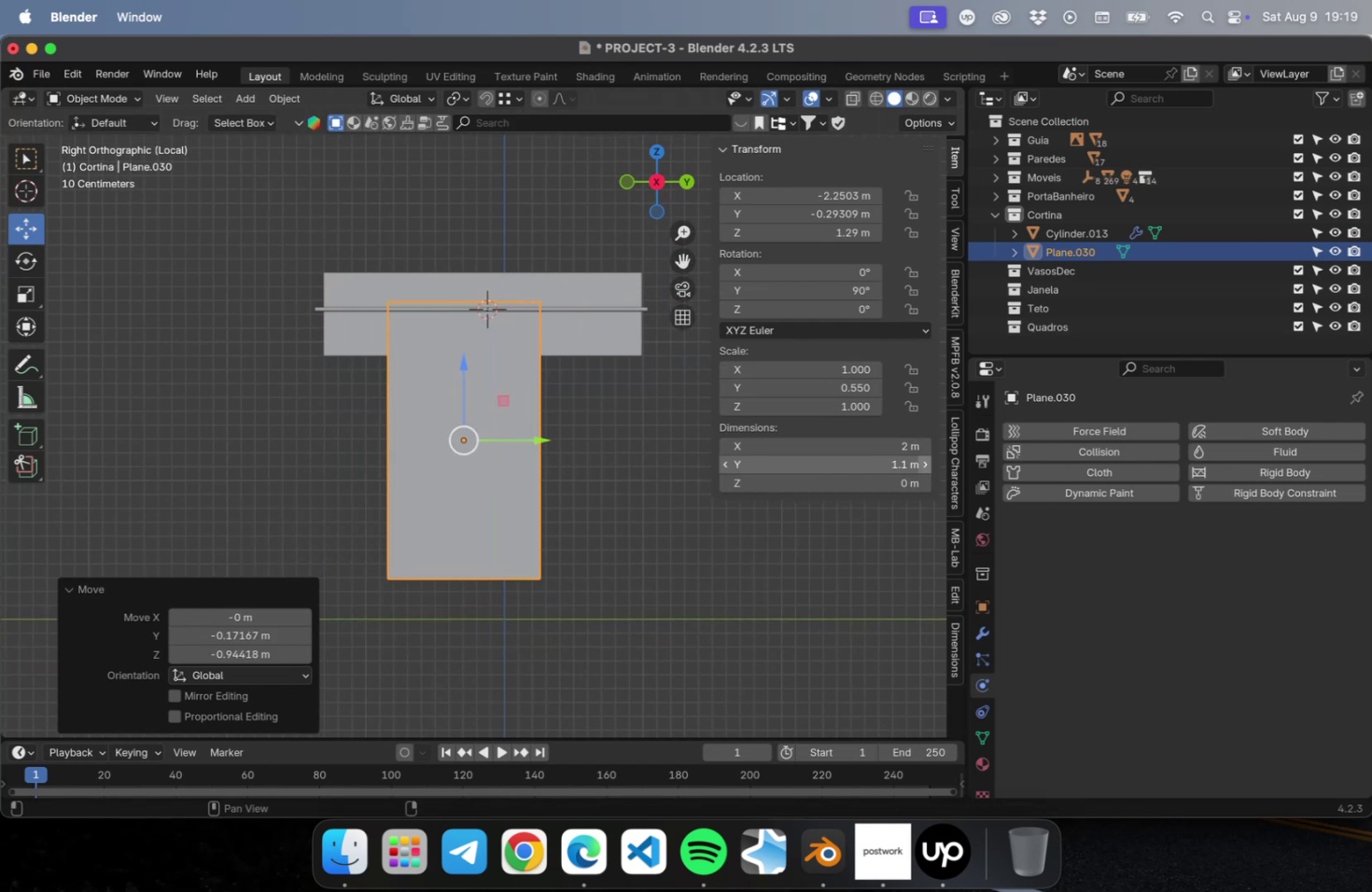 
triple_click([923, 466])
 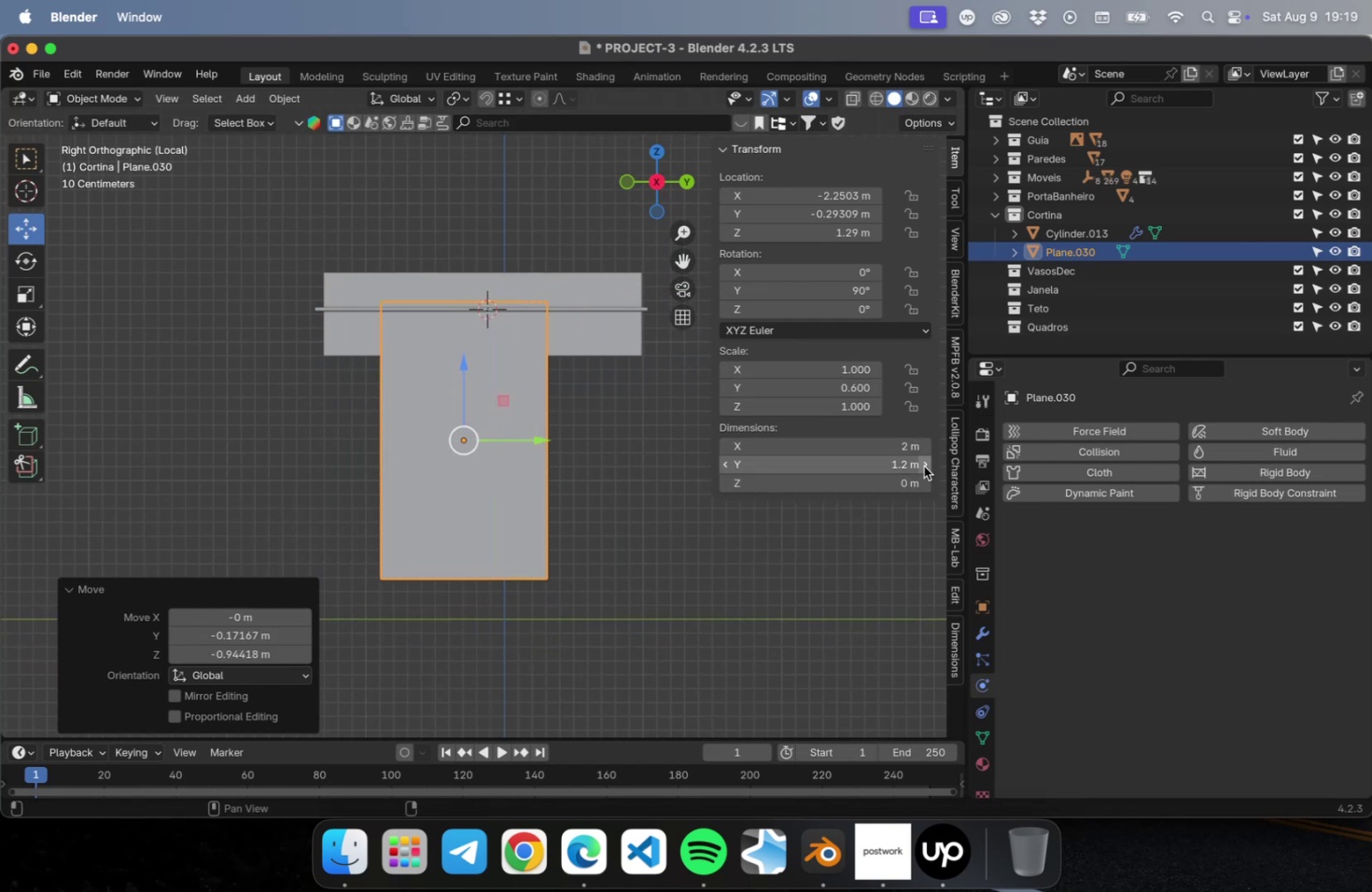 
triple_click([923, 466])
 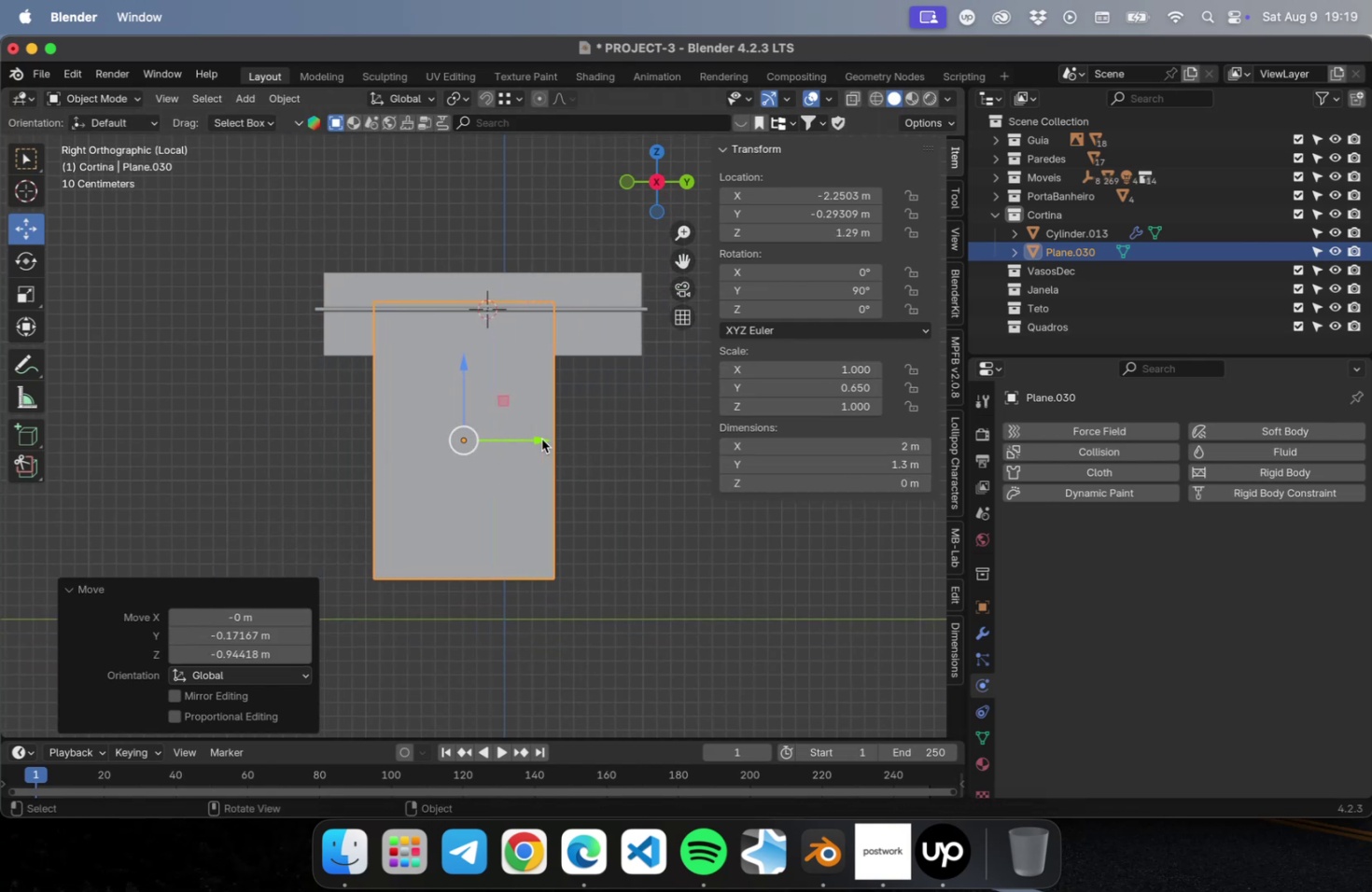 
left_click_drag(start_coordinate=[531, 437], to_coordinate=[476, 439])
 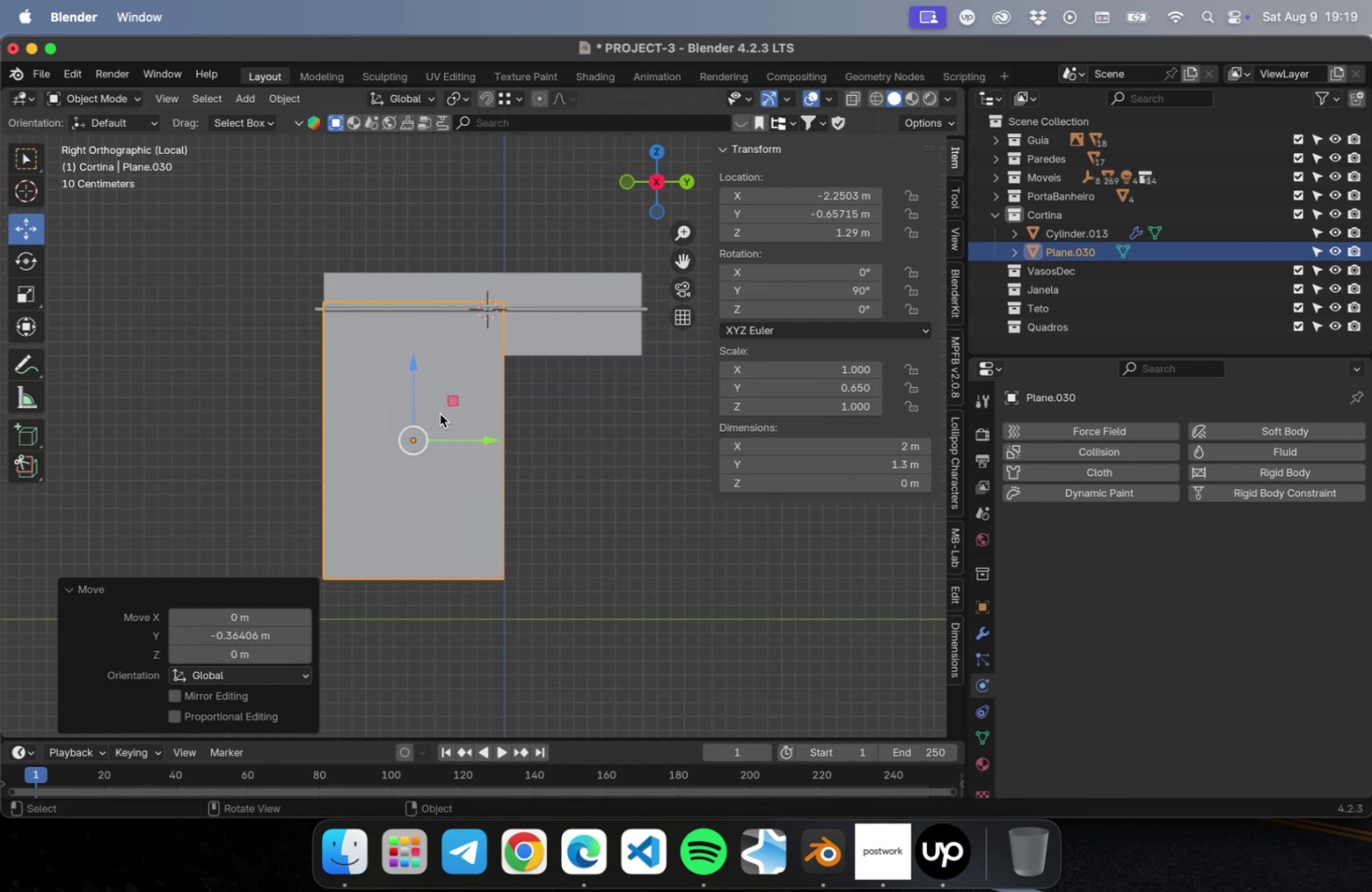 
key(Meta+S)
 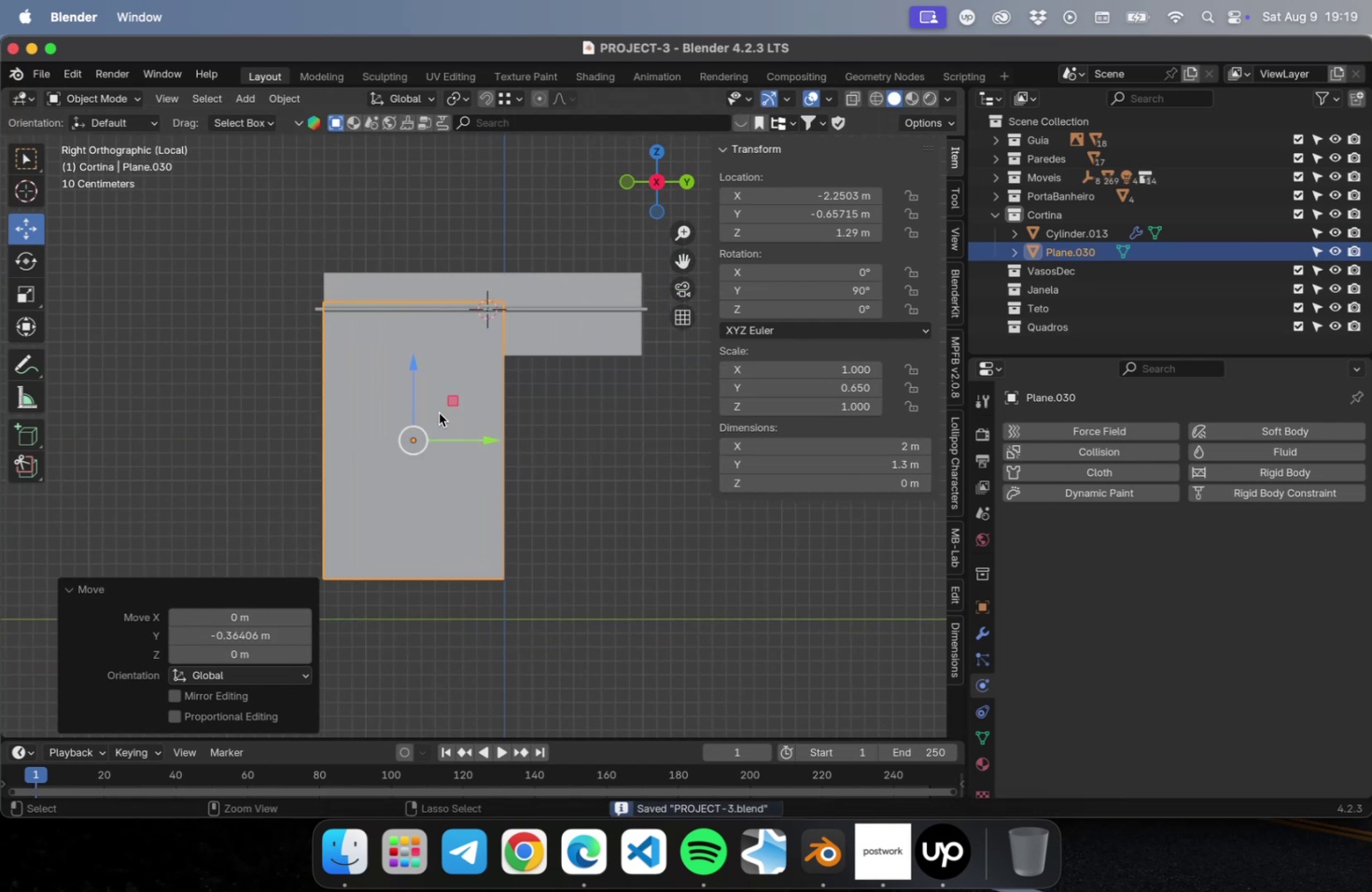 
key(Meta+S)
 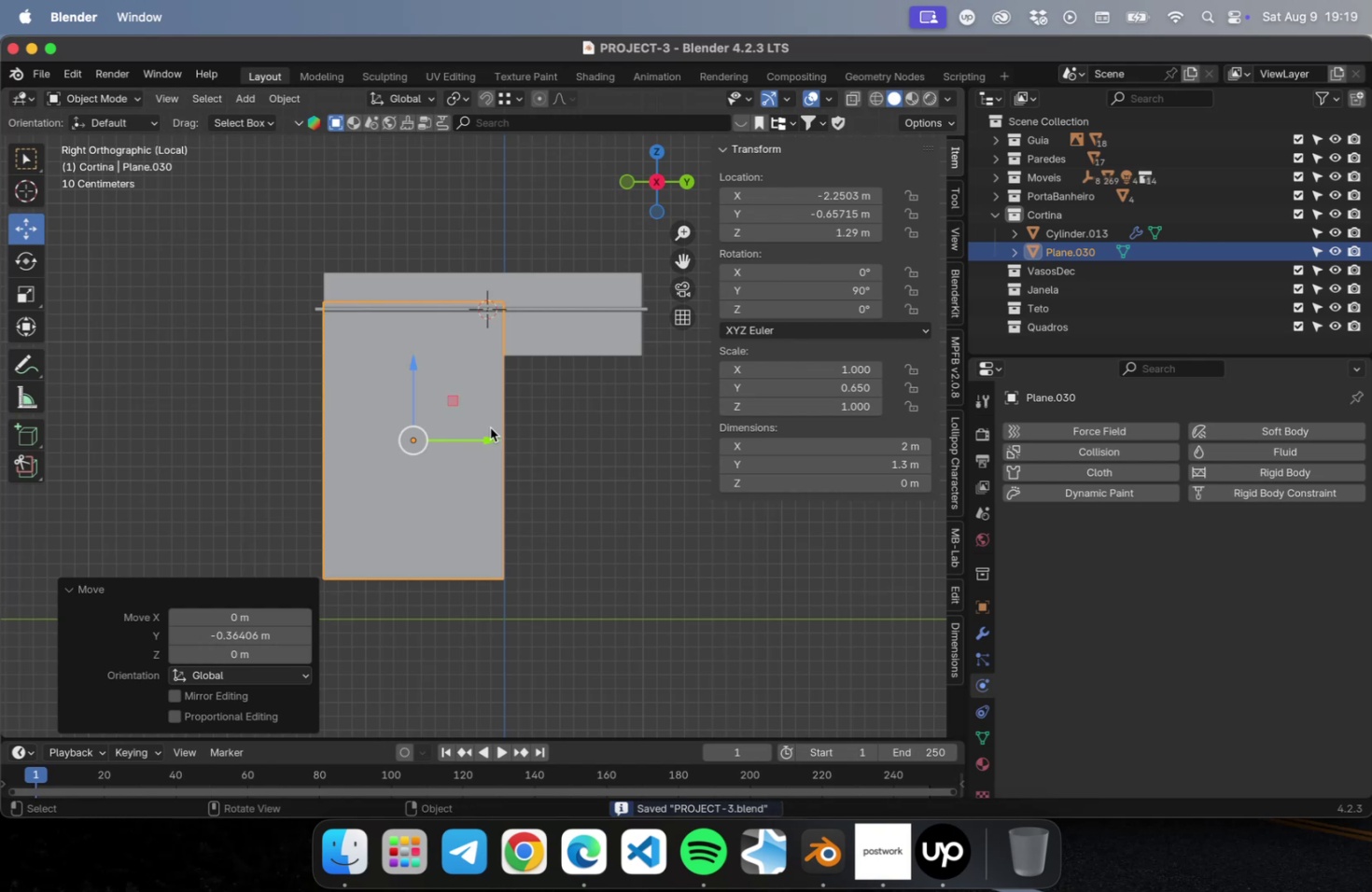 
left_click_drag(start_coordinate=[552, 396], to_coordinate=[408, 261])
 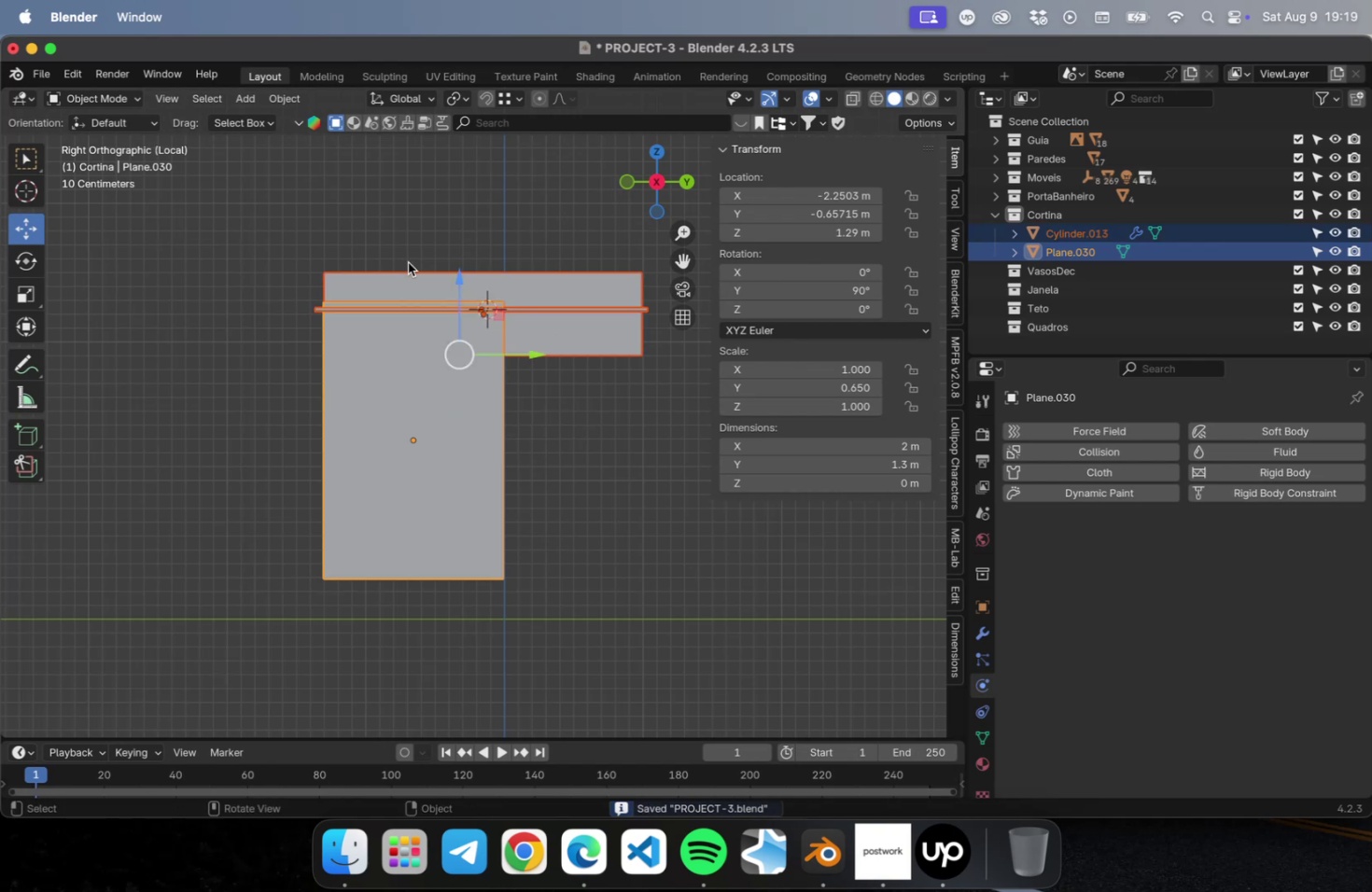 
key(NumpadDivide)
 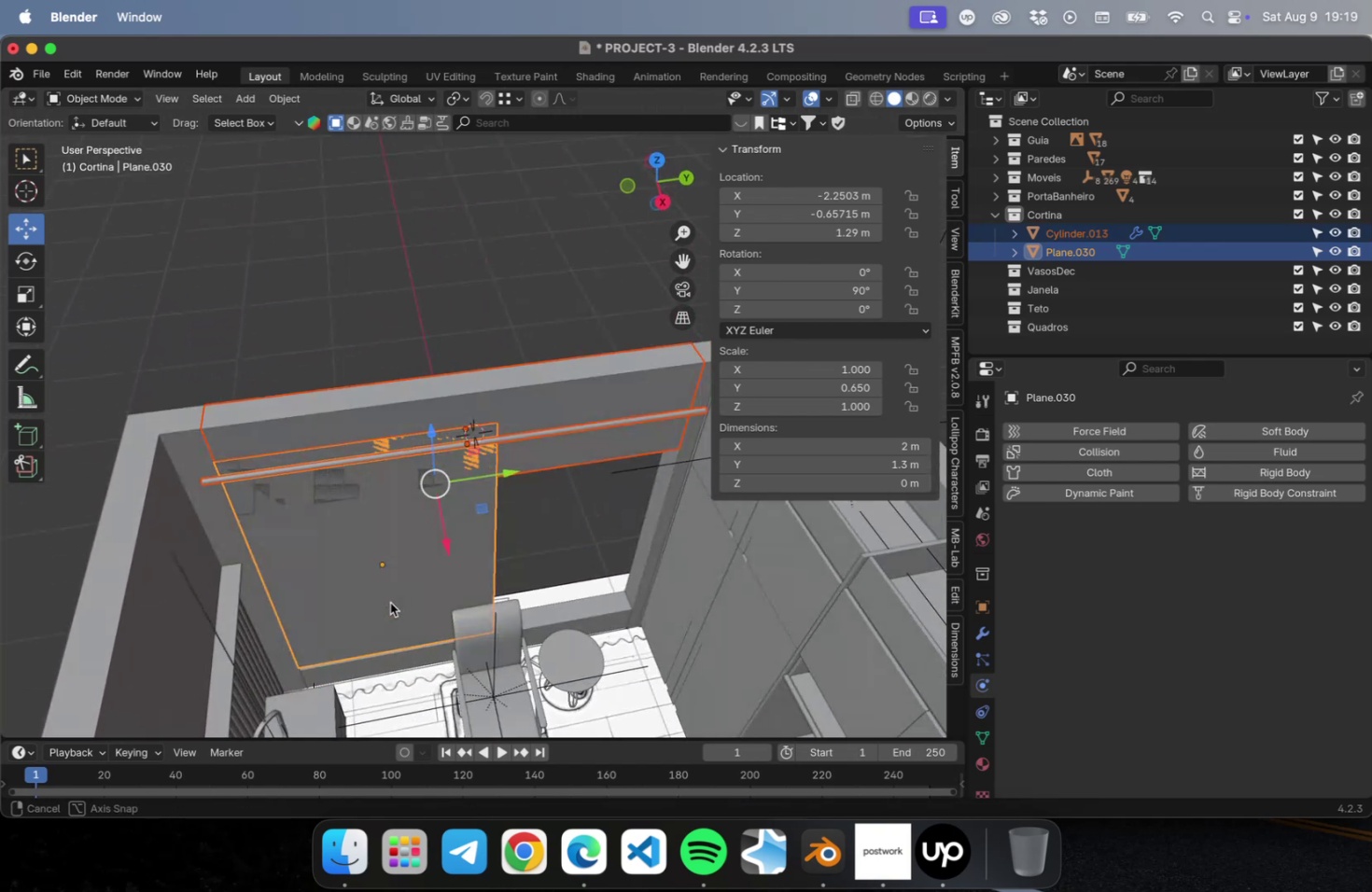 
wait(5.75)
 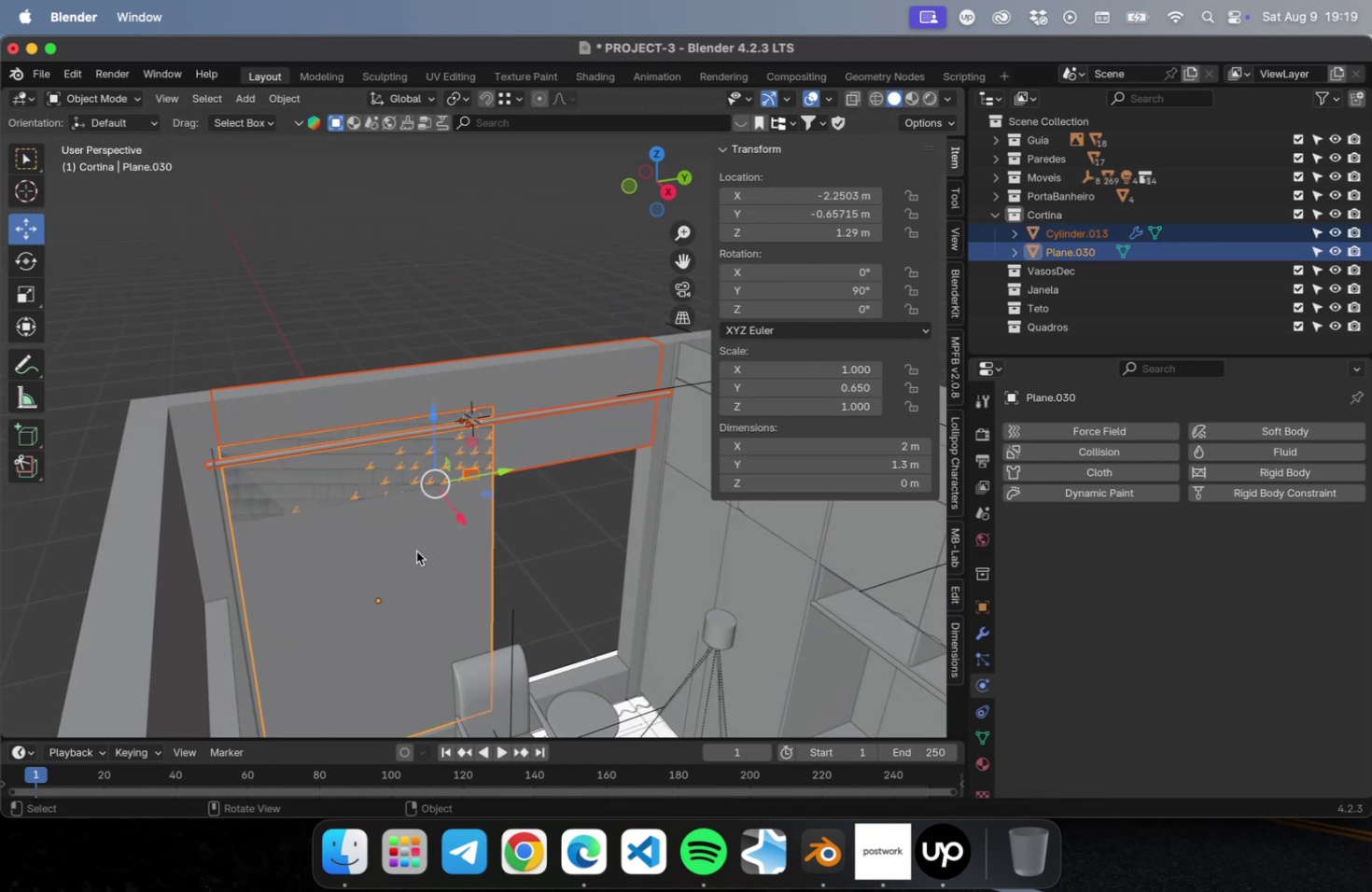 
scroll: coordinate [475, 516], scroll_direction: down, amount: 2.0
 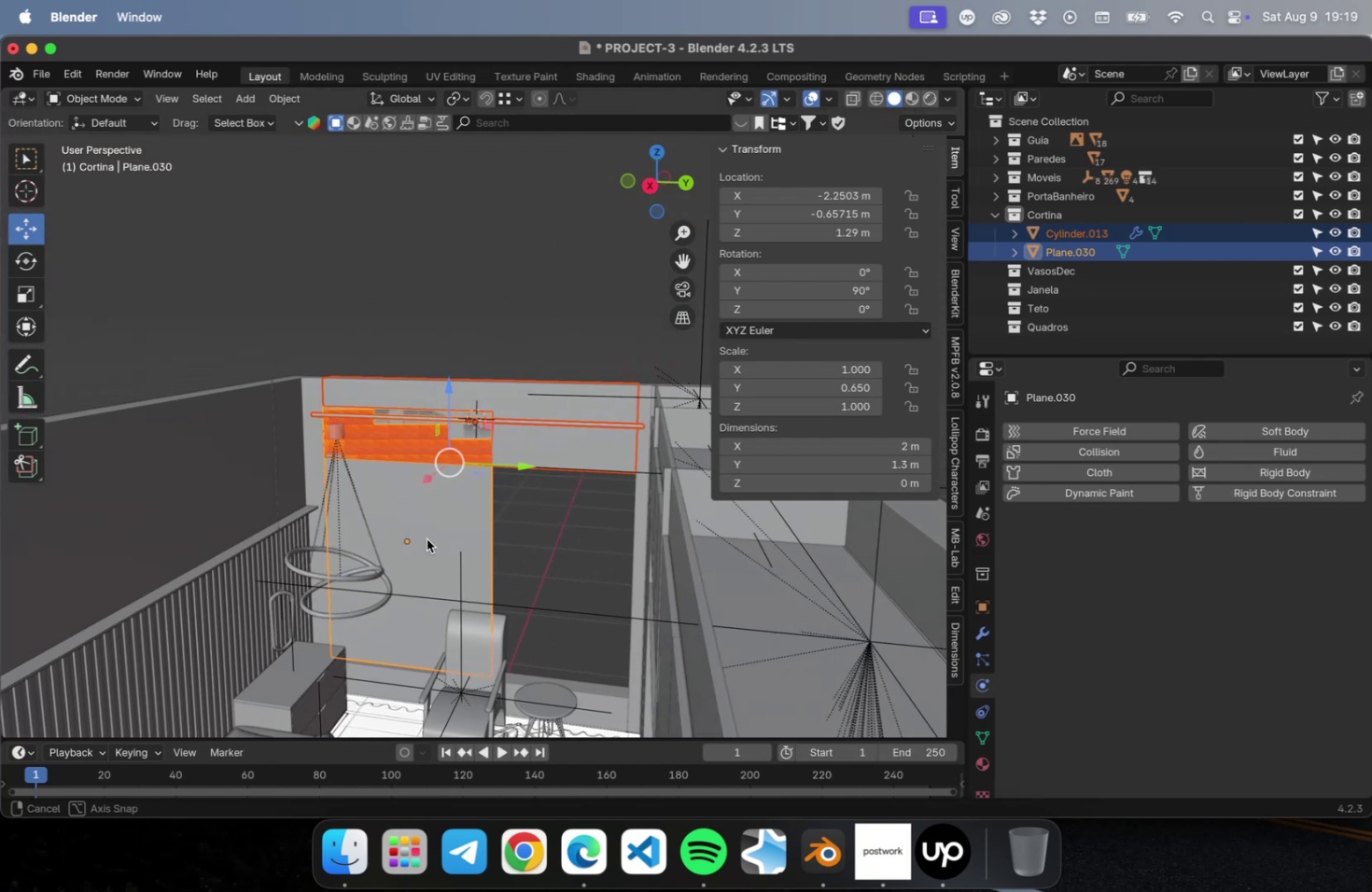 
key(NumpadDivide)
 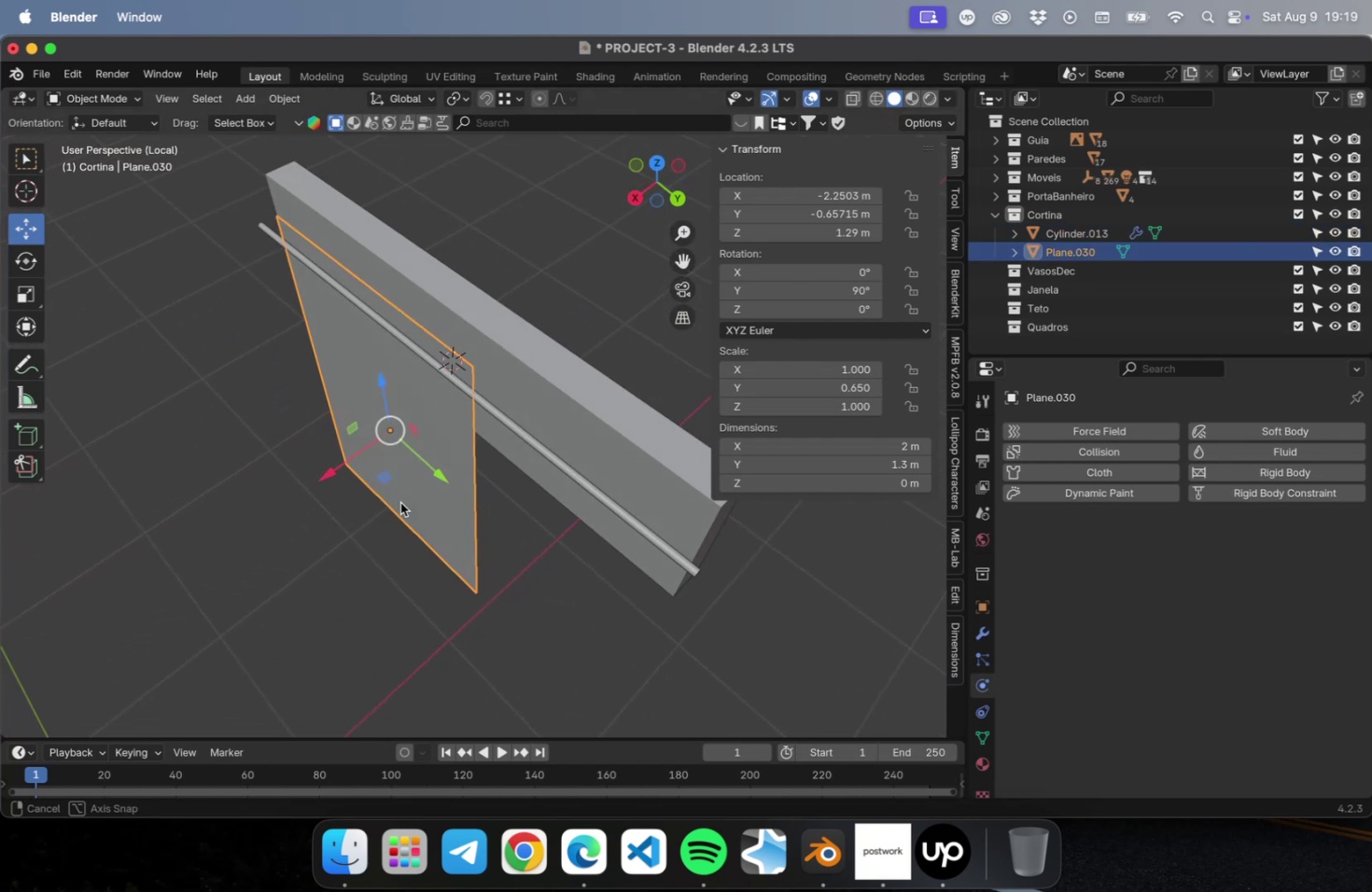 
left_click_drag(start_coordinate=[354, 459], to_coordinate=[331, 473])
 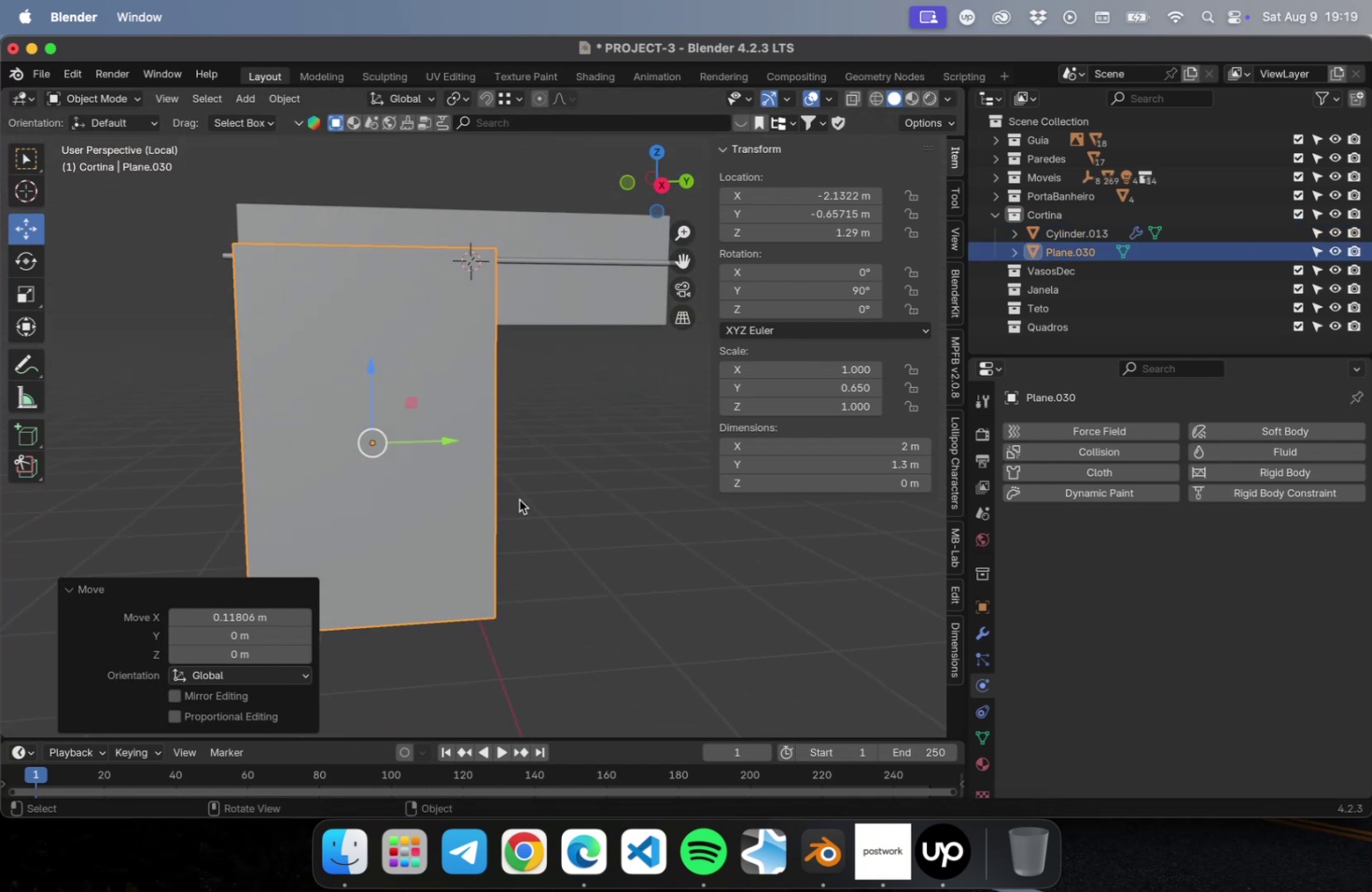 
type(1)
key(Tab)
type(a1)
 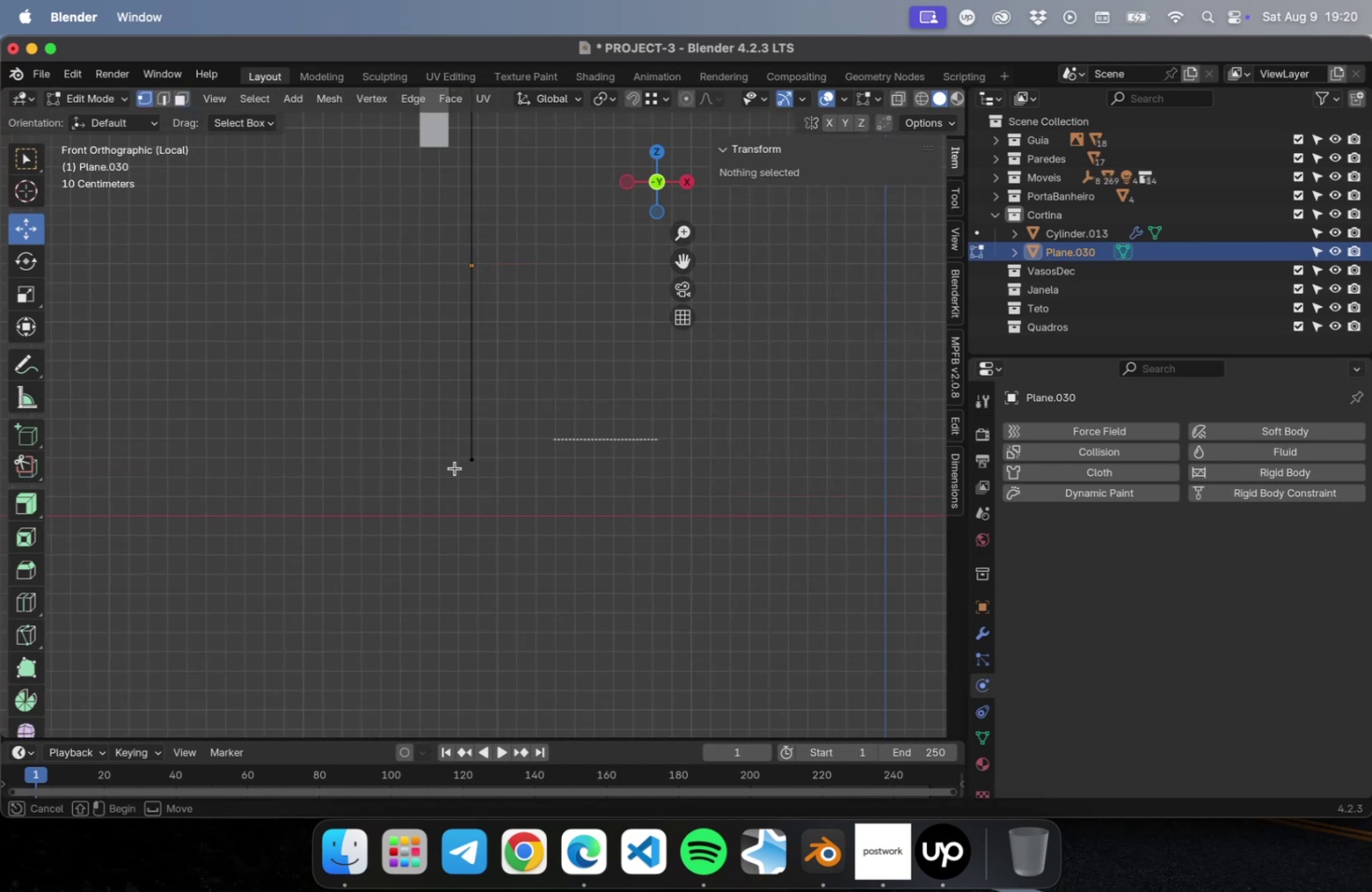 
 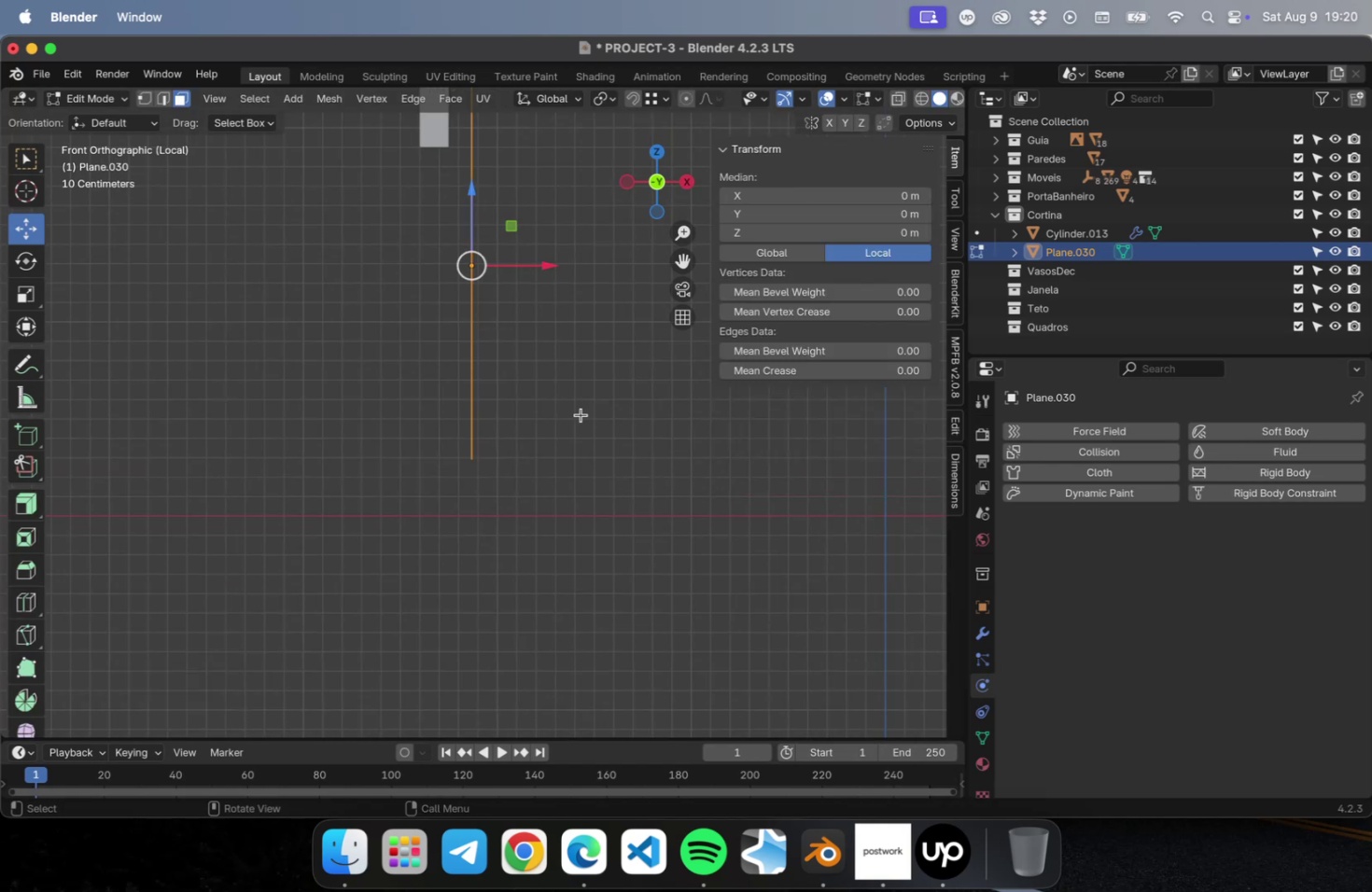 
left_click_drag(start_coordinate=[581, 395], to_coordinate=[373, 520])
 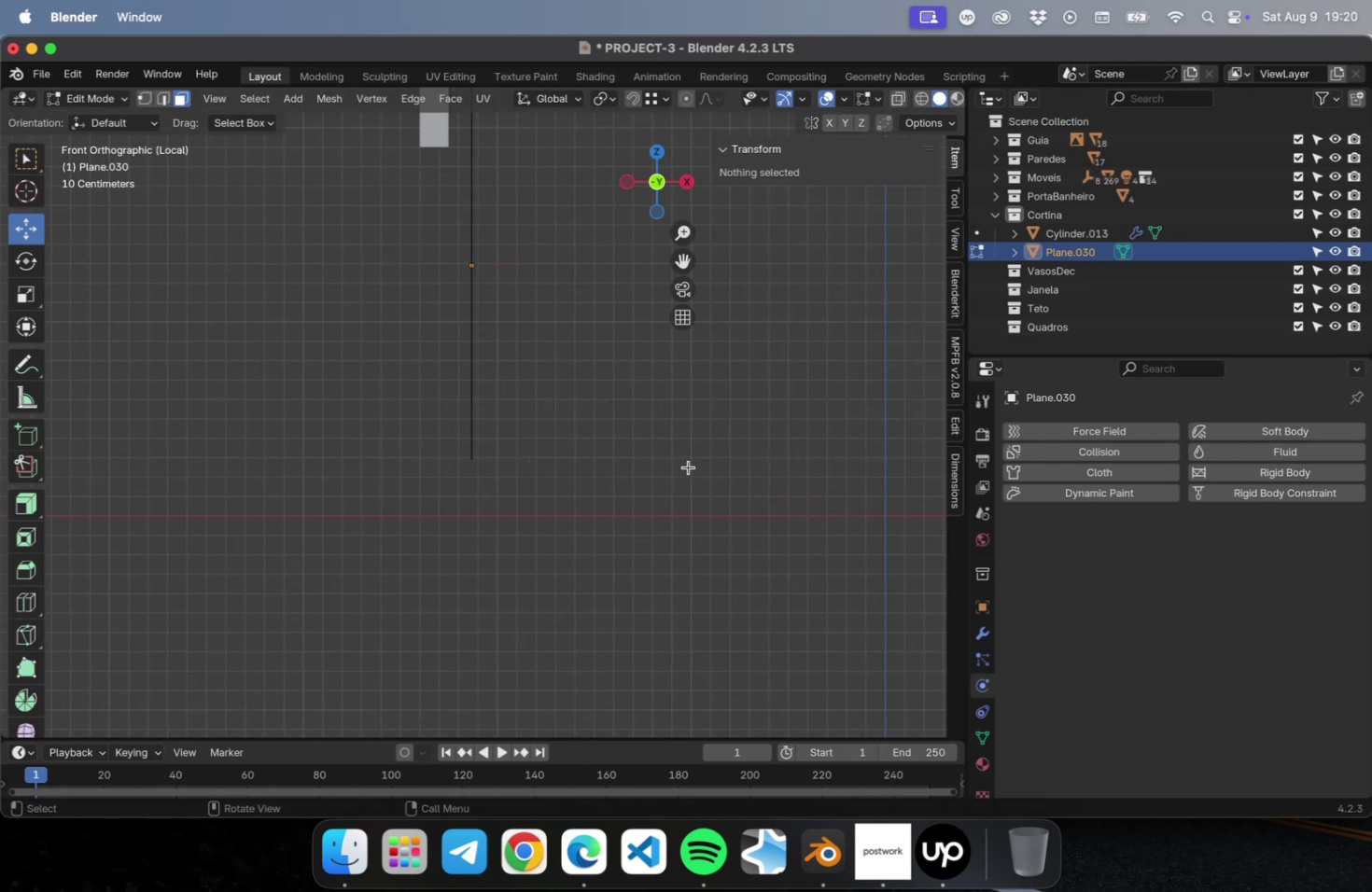 
left_click_drag(start_coordinate=[658, 438], to_coordinate=[332, 518])
 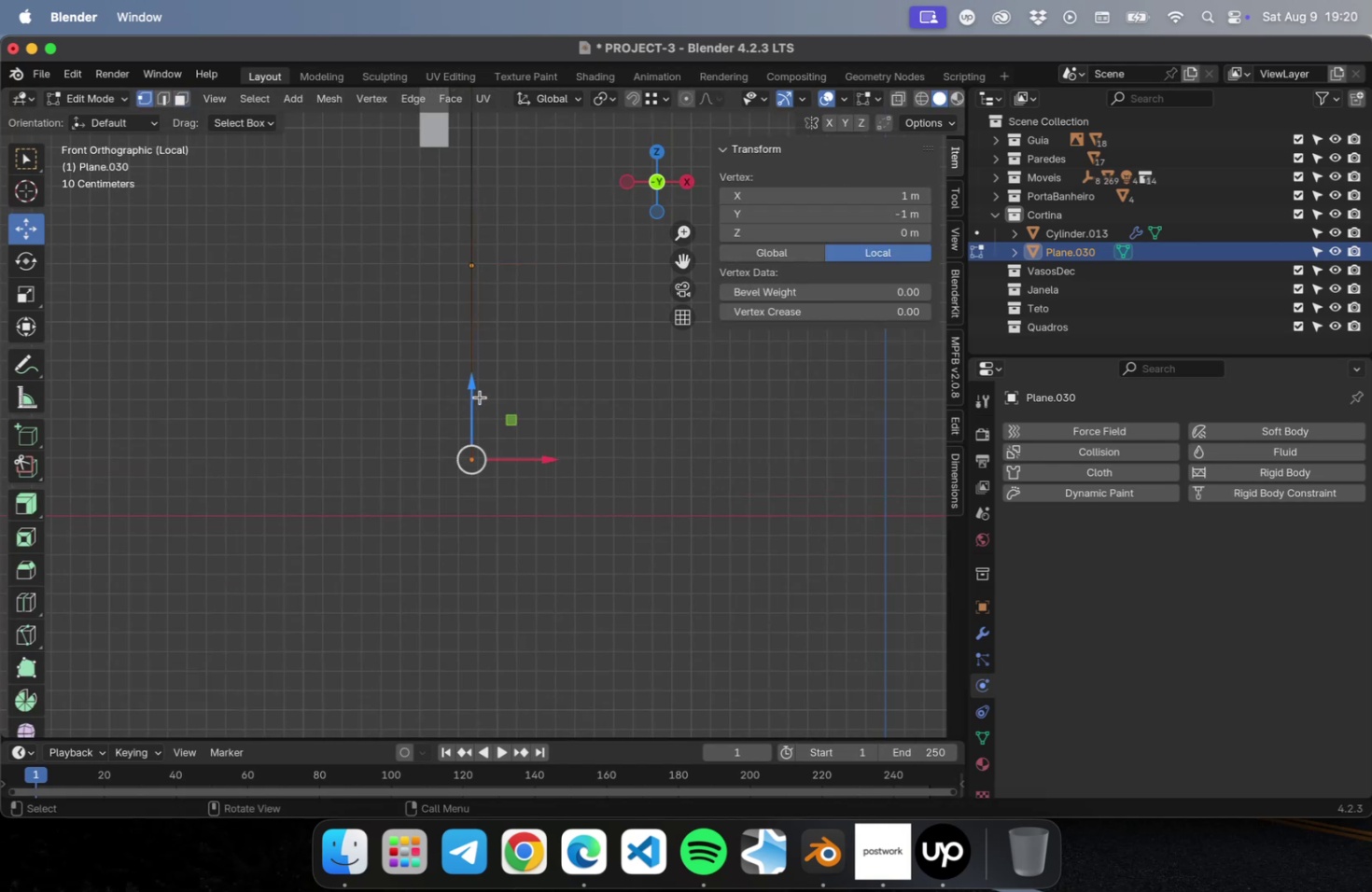 
left_click_drag(start_coordinate=[473, 393], to_coordinate=[460, 429])
 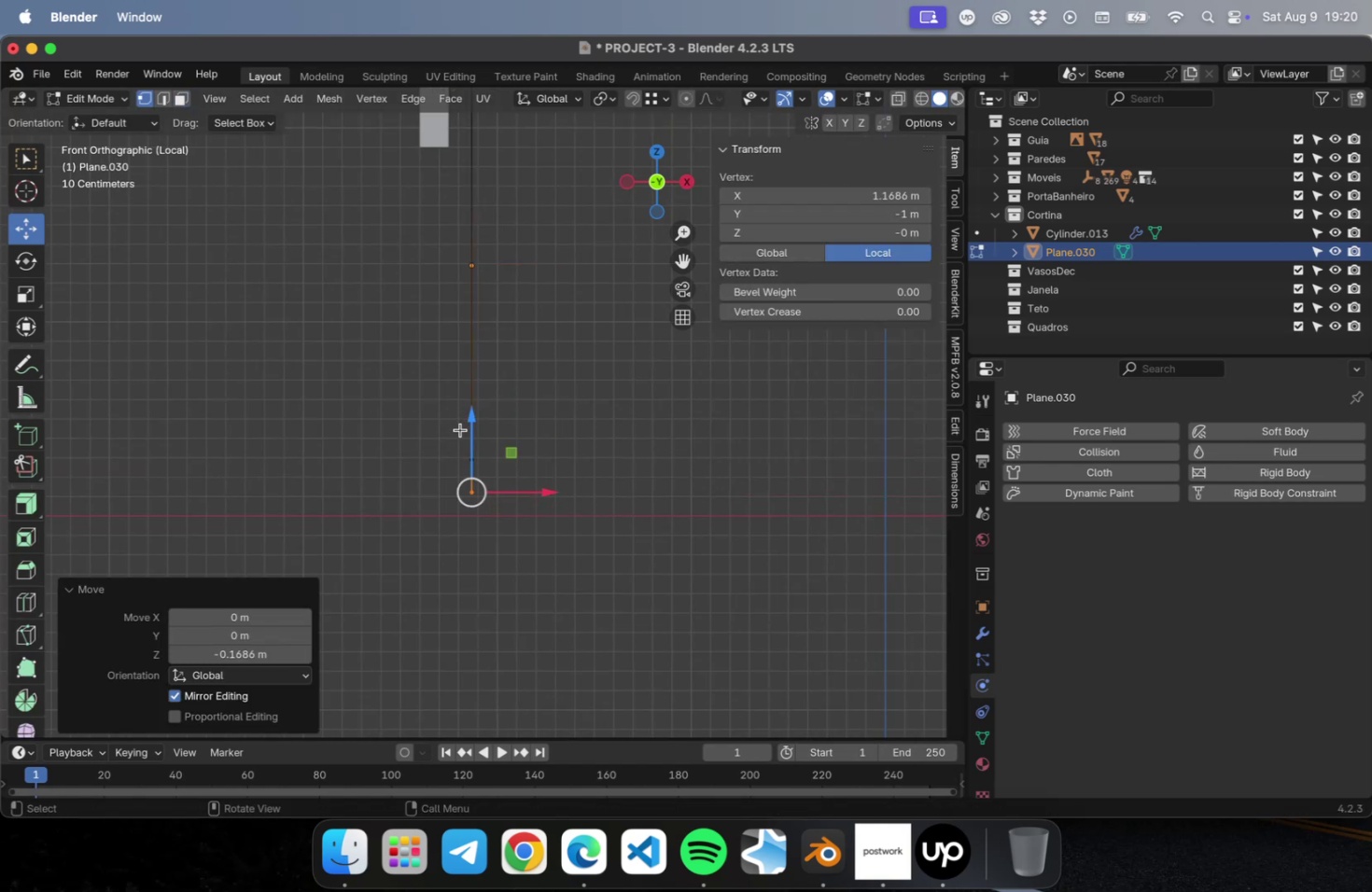 
key(Tab)
 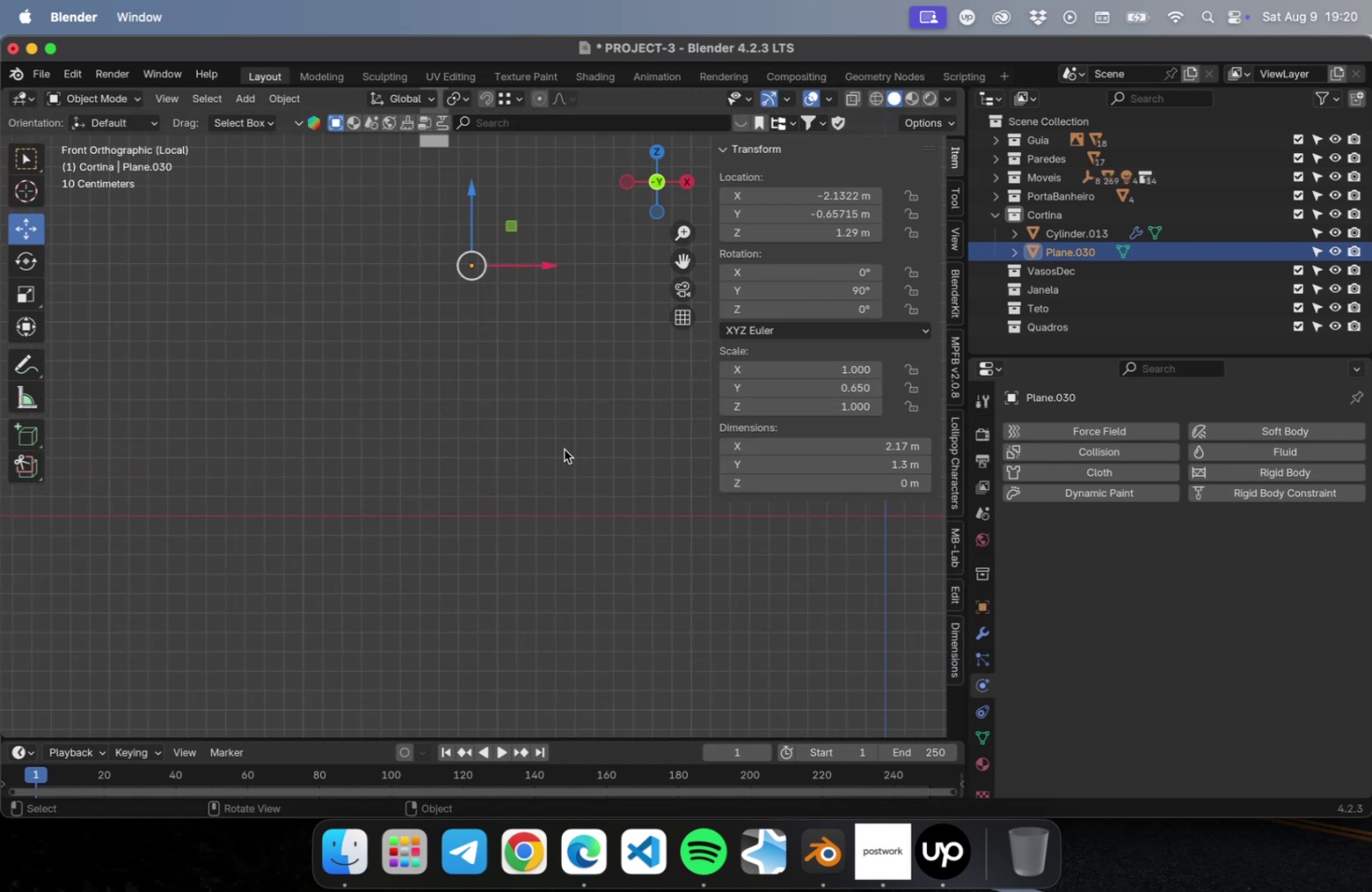 
scroll: coordinate [562, 447], scroll_direction: down, amount: 4.0
 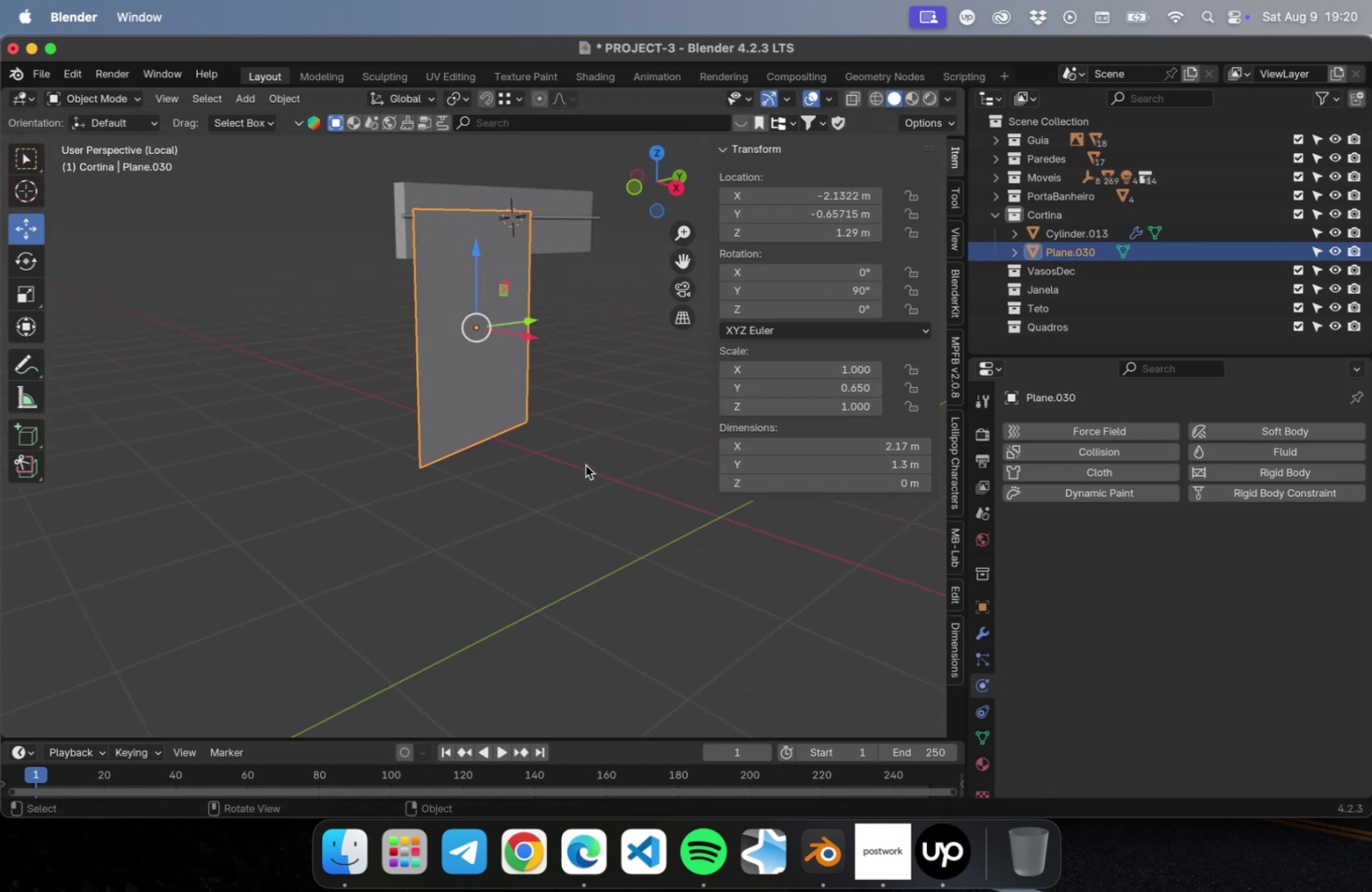 
key(Meta+Z)
 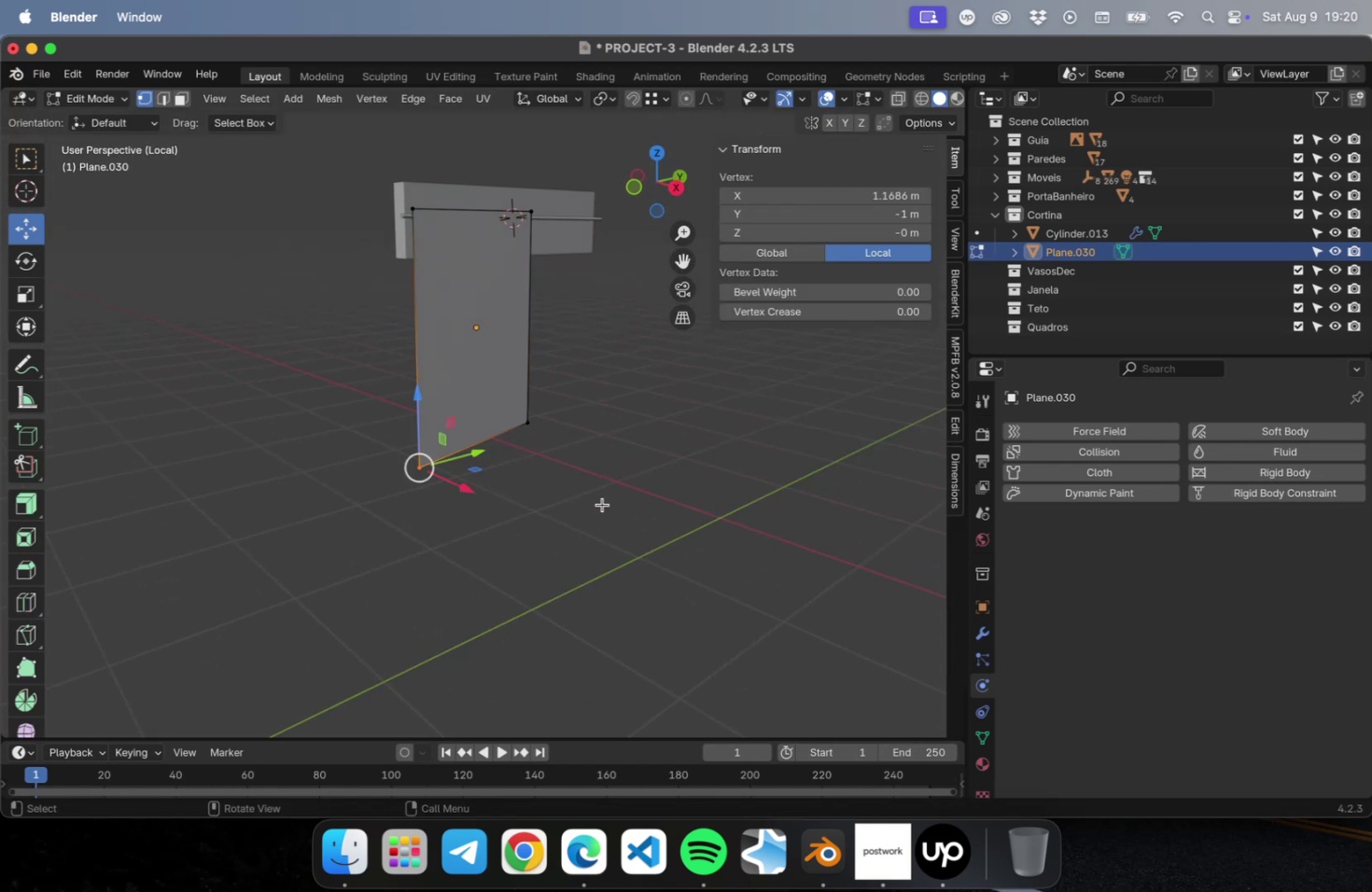 
key(Meta+CommandLeft)
 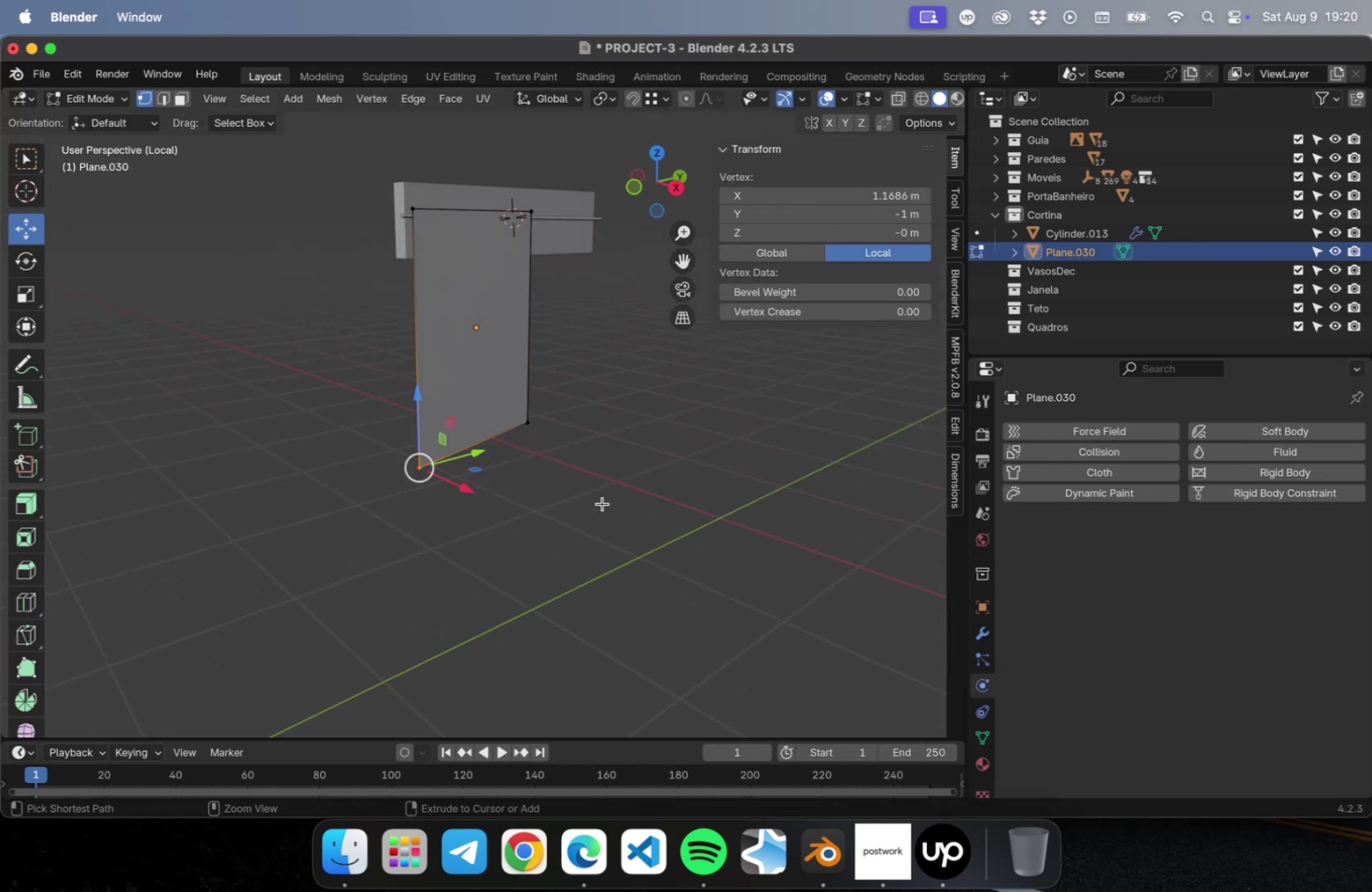 
key(Meta+Z)
 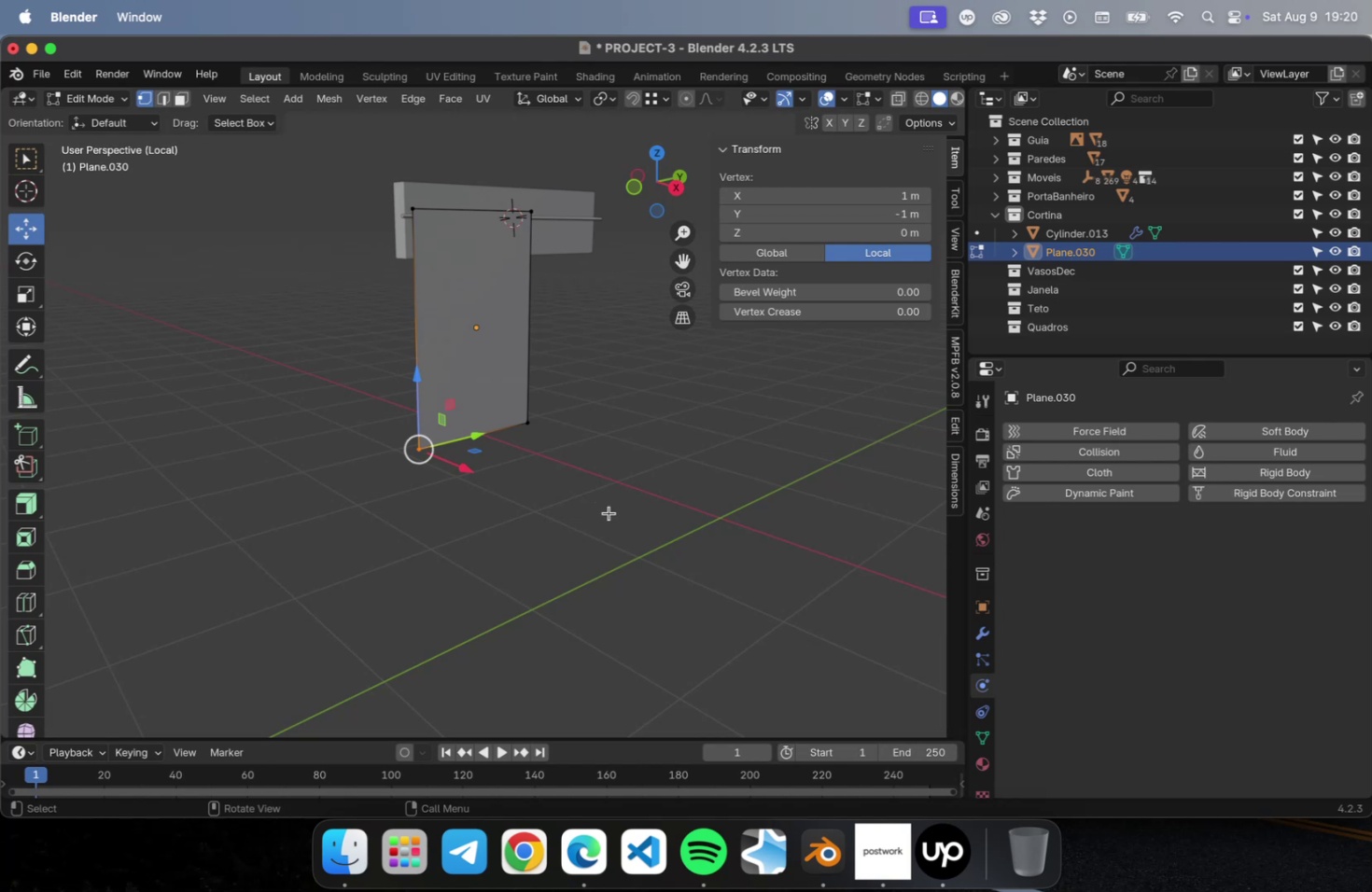 
left_click_drag(start_coordinate=[623, 515], to_coordinate=[288, 364])
 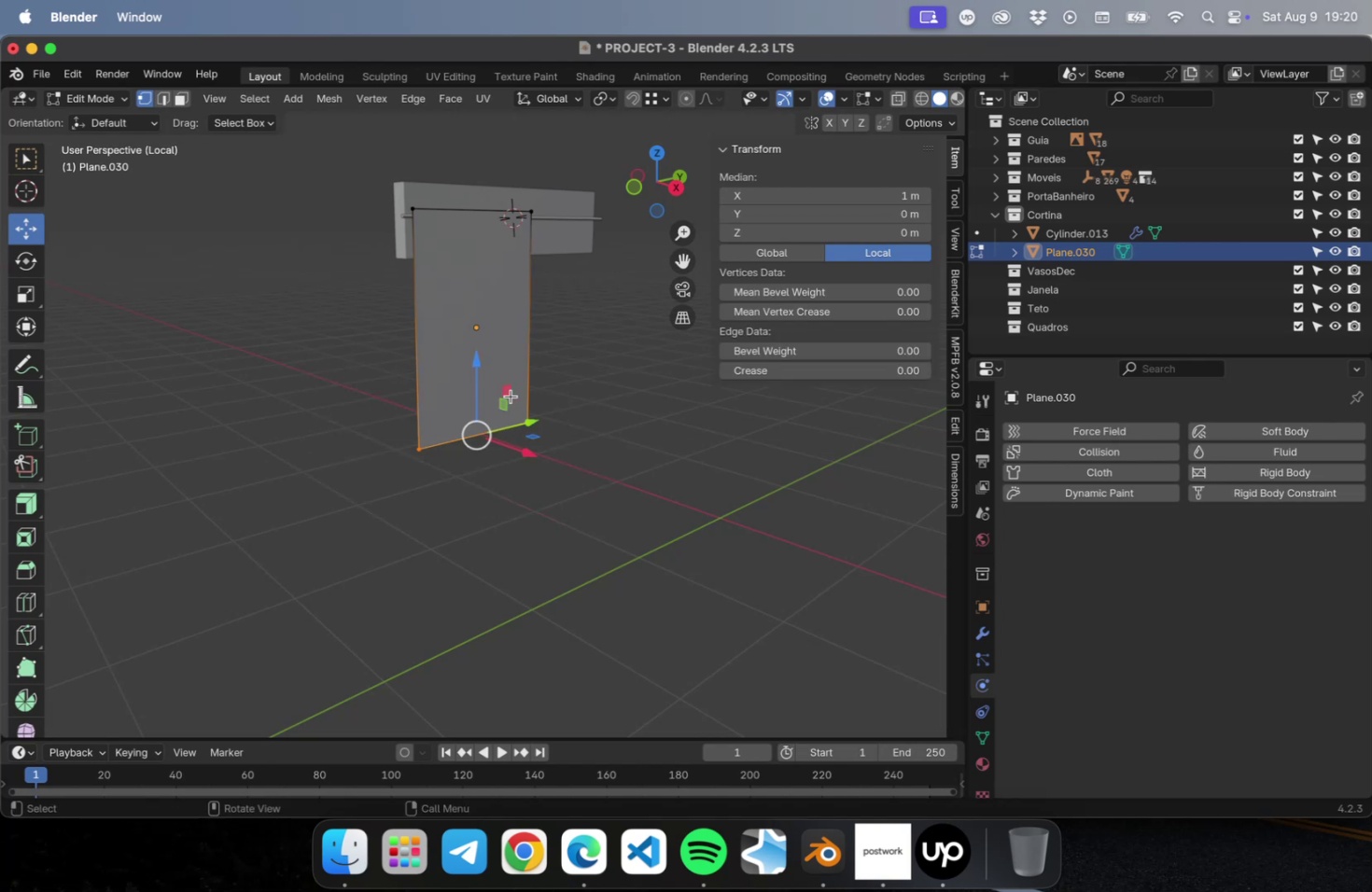 
key(Numpad1)
 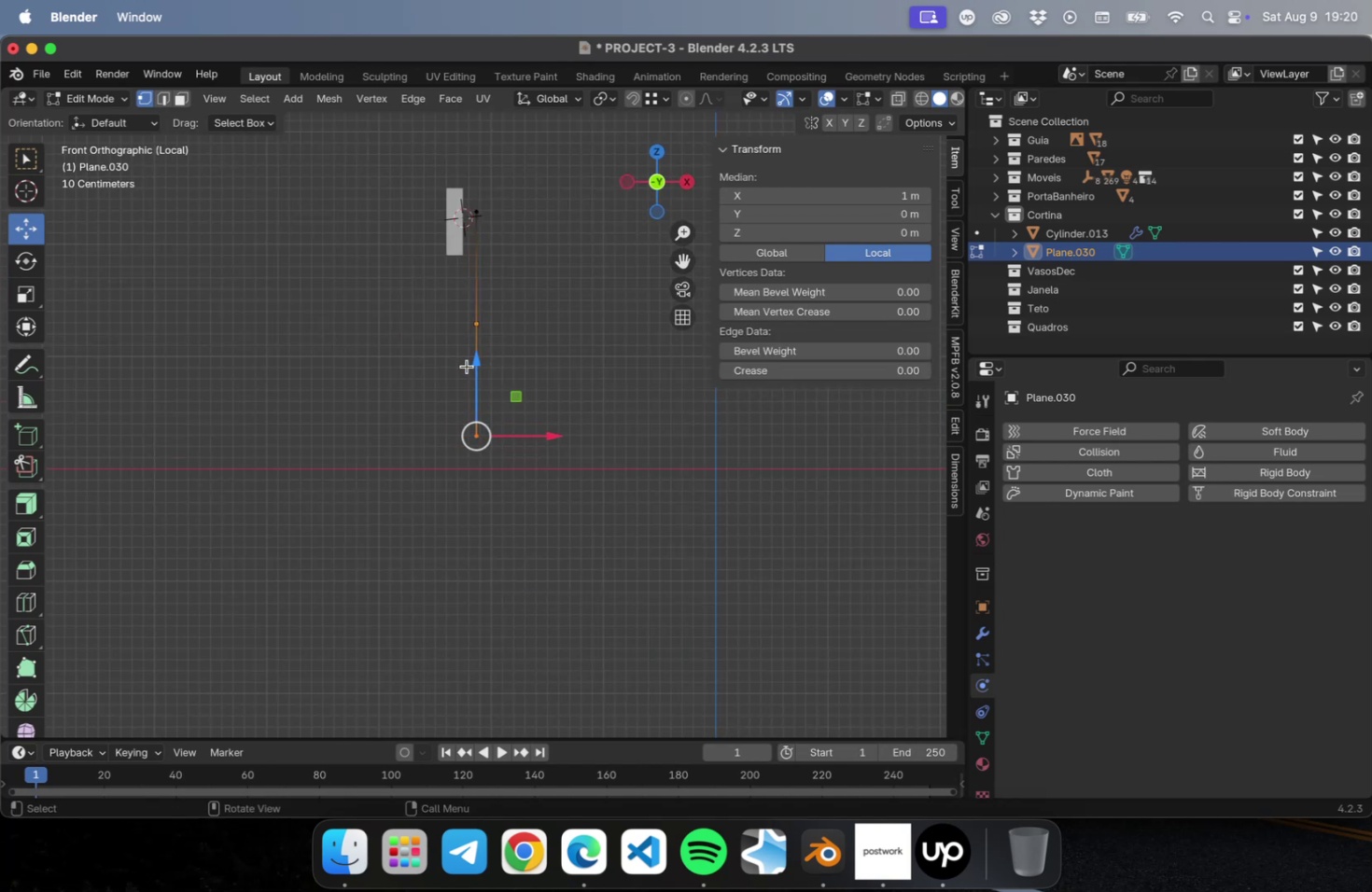 
left_click_drag(start_coordinate=[478, 362], to_coordinate=[472, 387])
 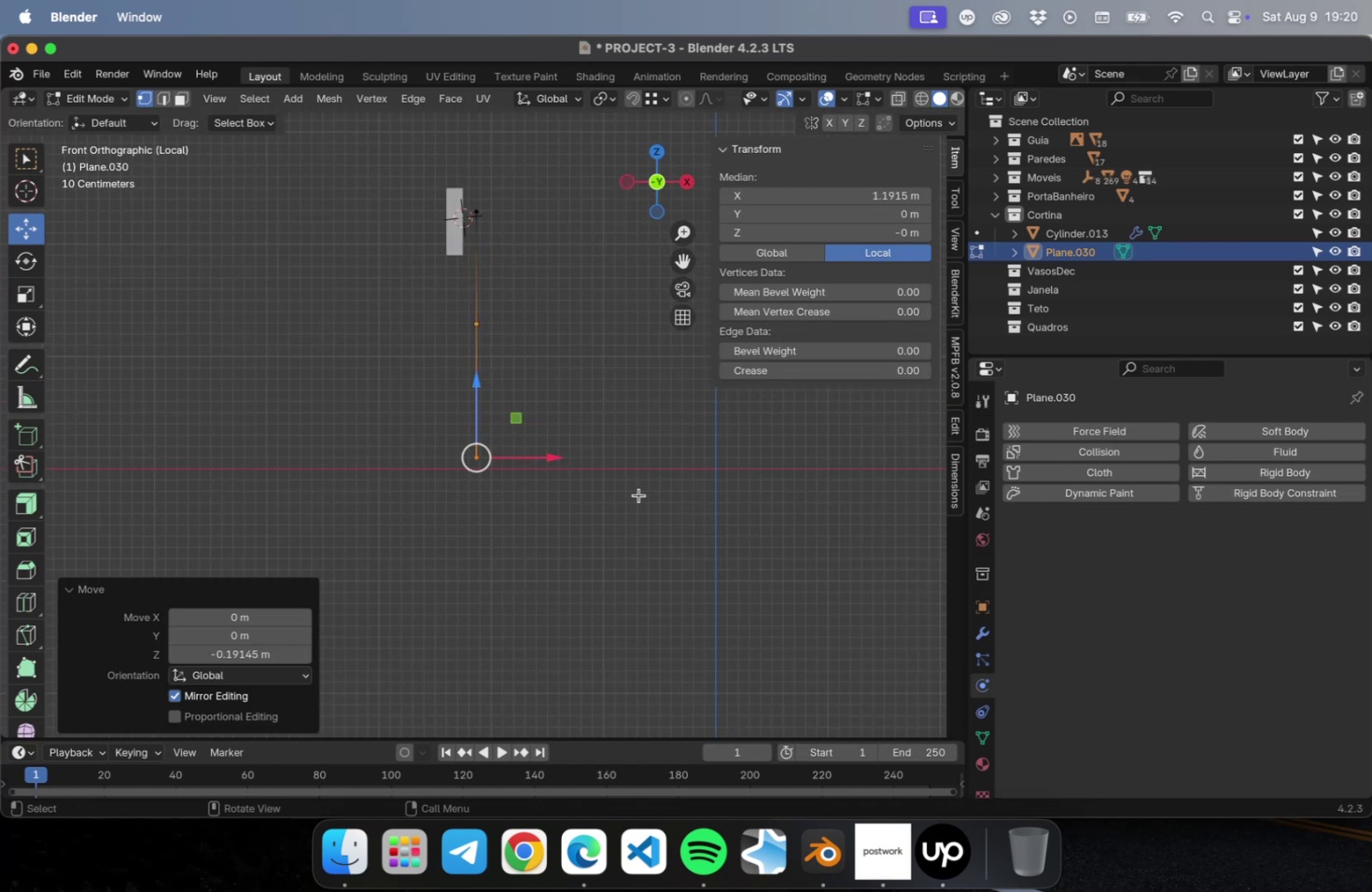 
key(Tab)
 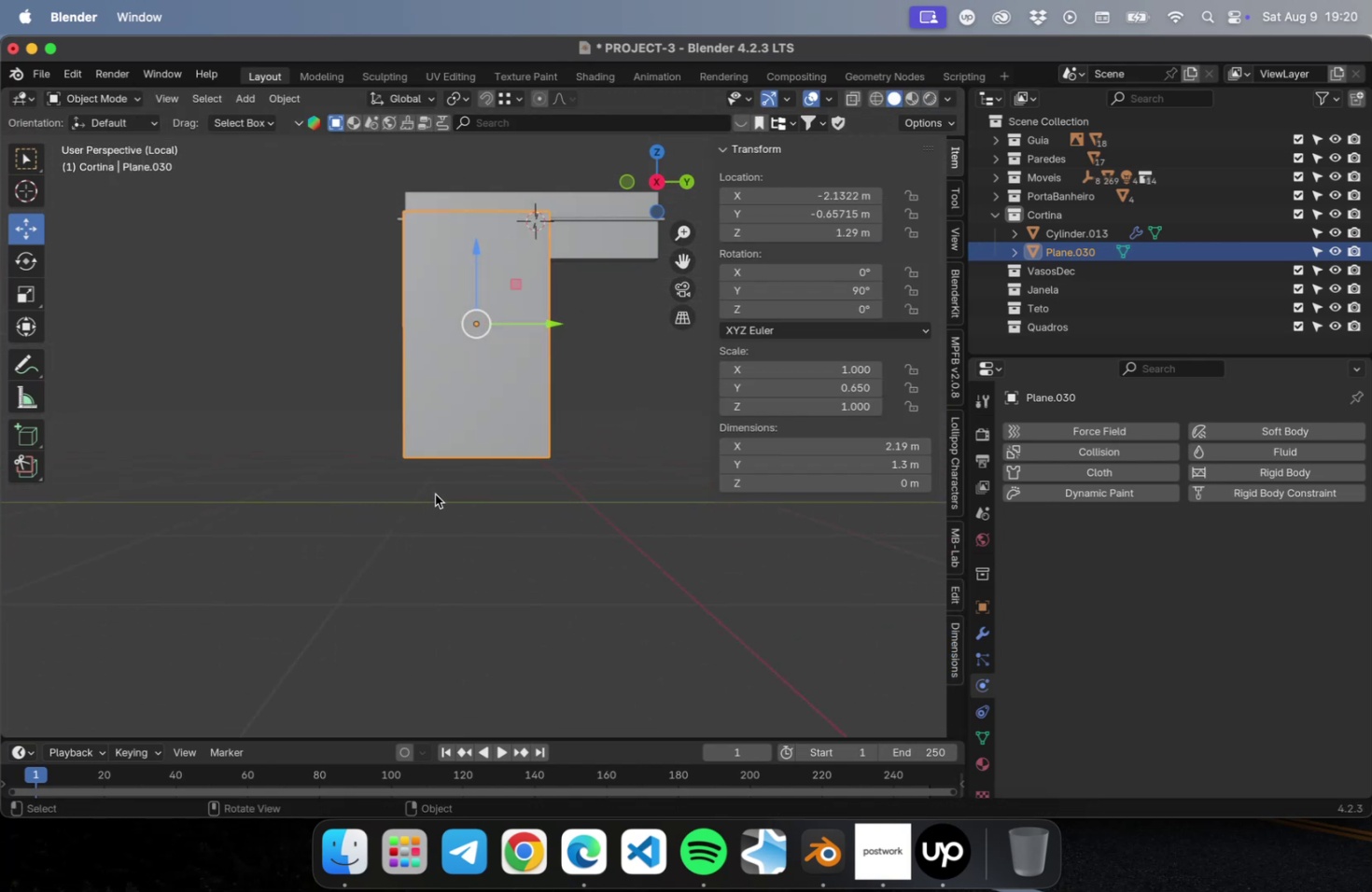 
double_click([483, 384])
 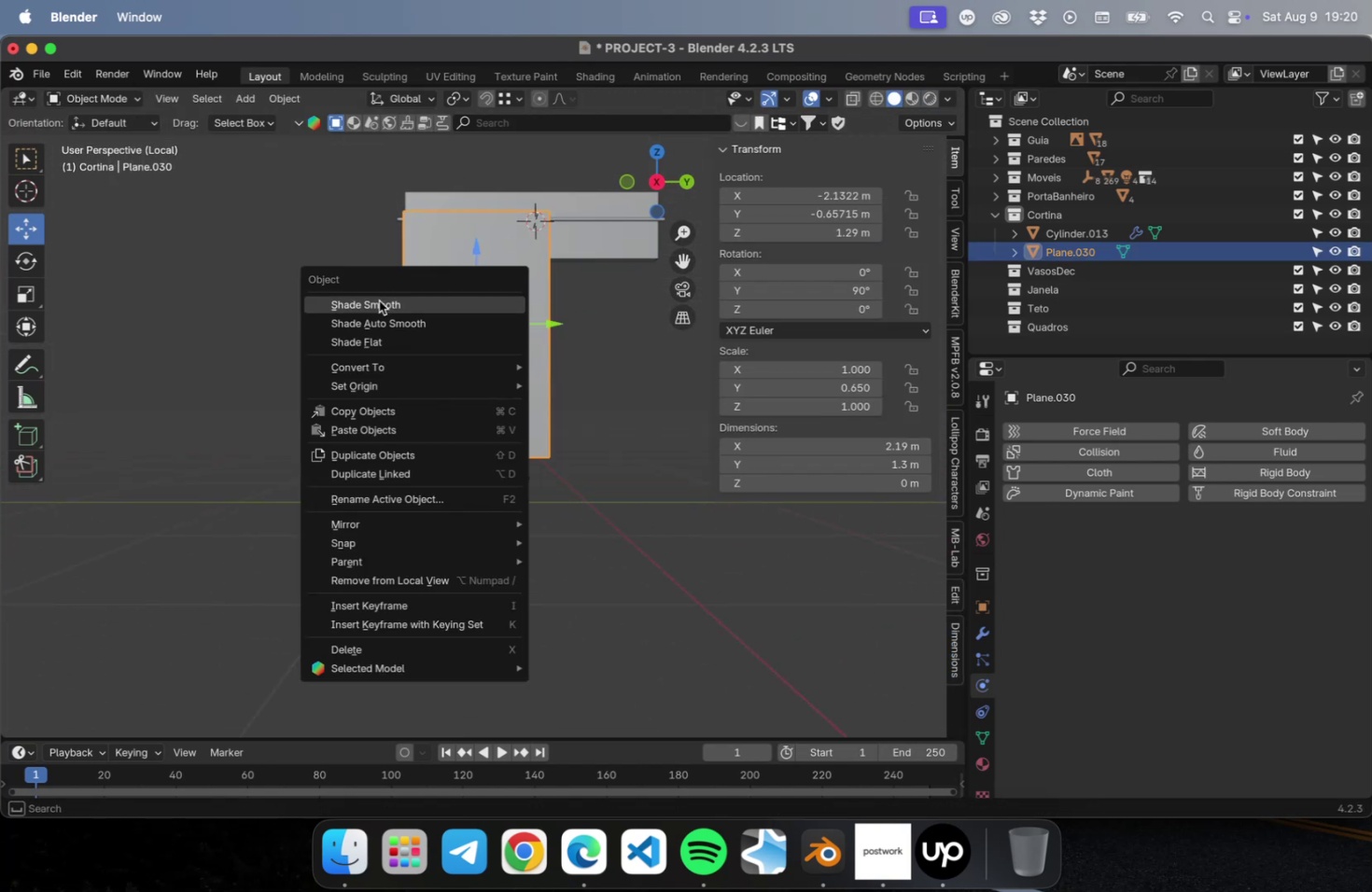 
key(Escape)
key(Tab)
type(3a)
 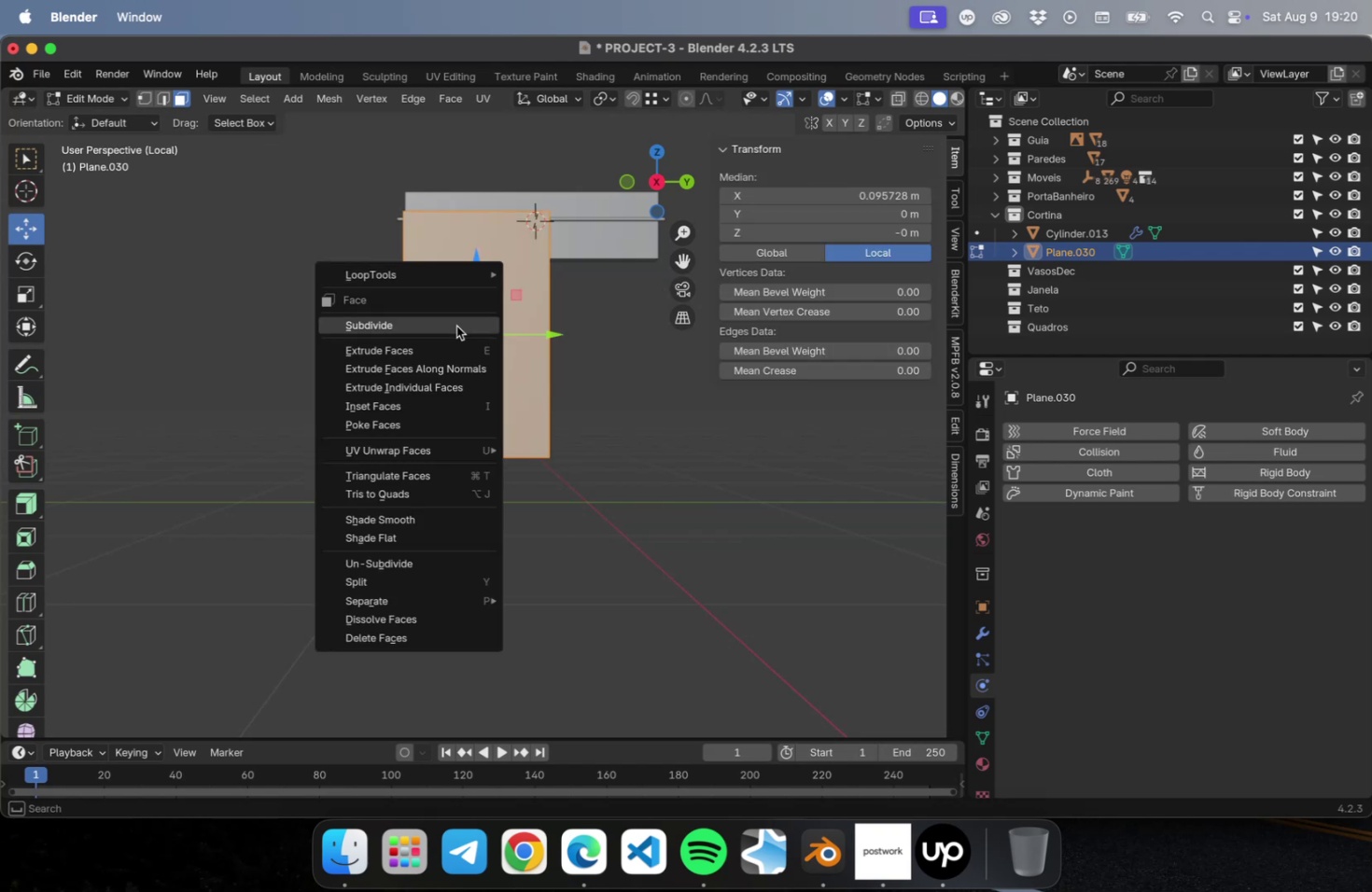 
left_click([453, 338])
 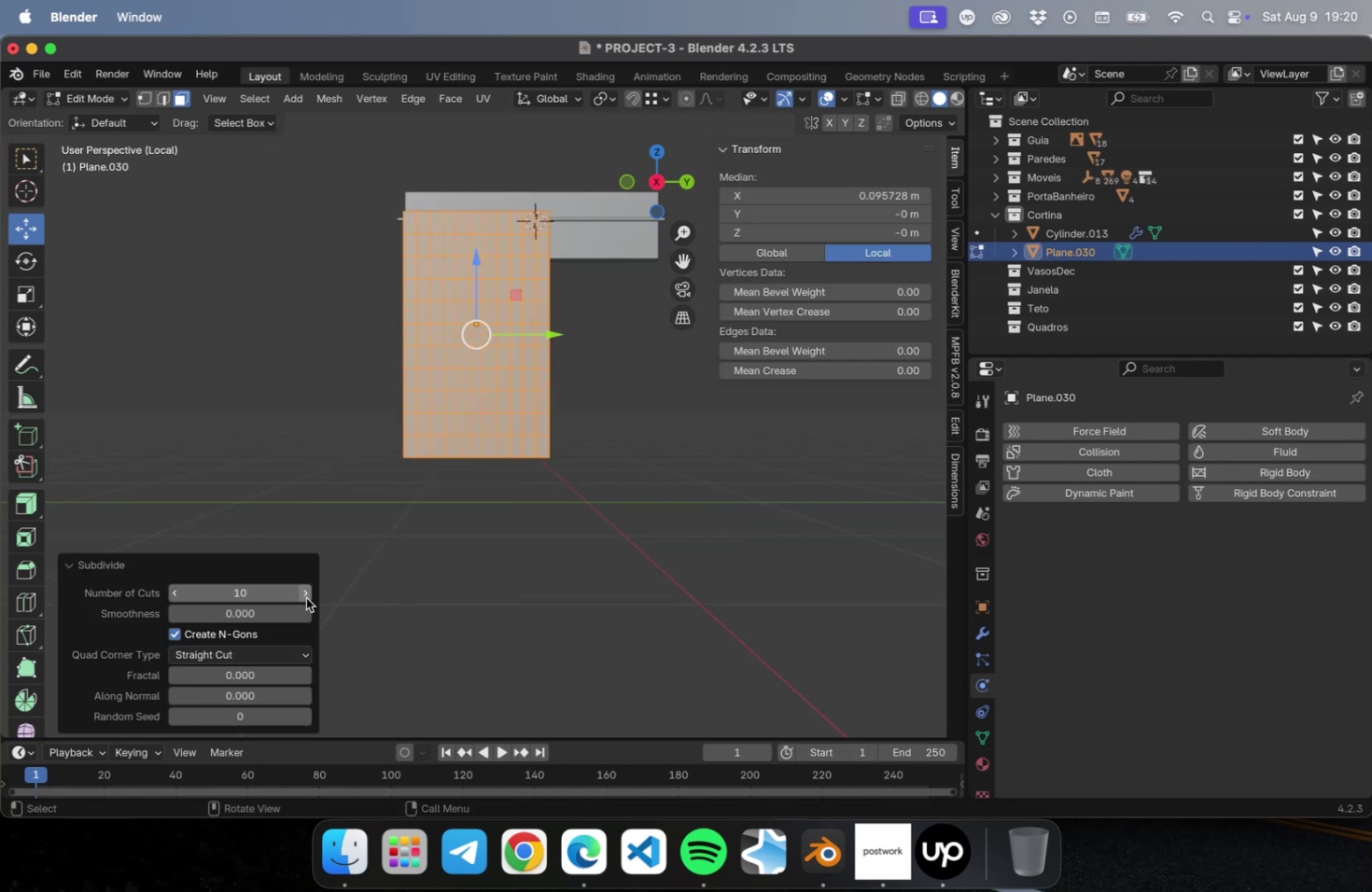 
double_click([287, 596])
 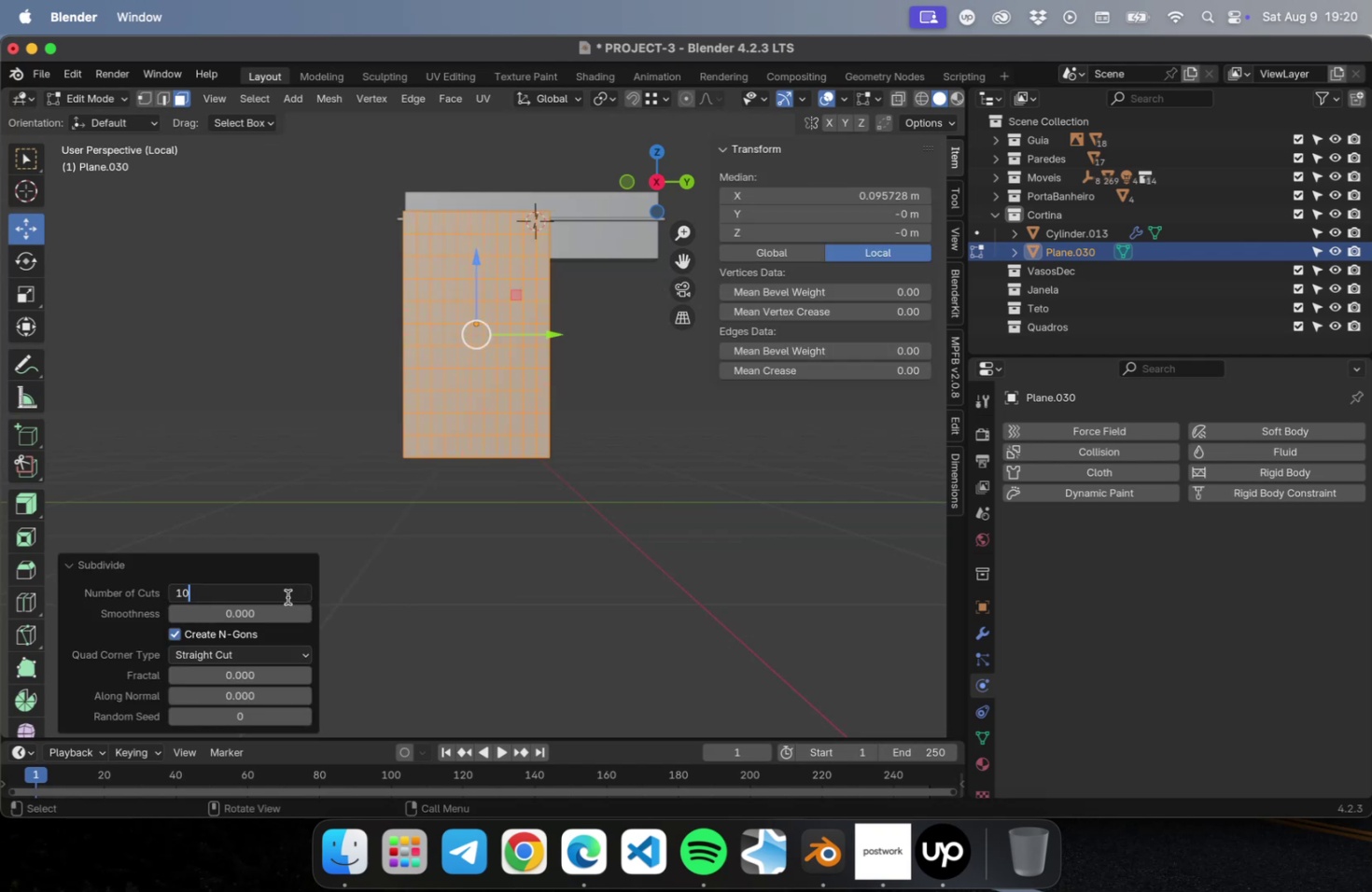 
key(Meta+A)
 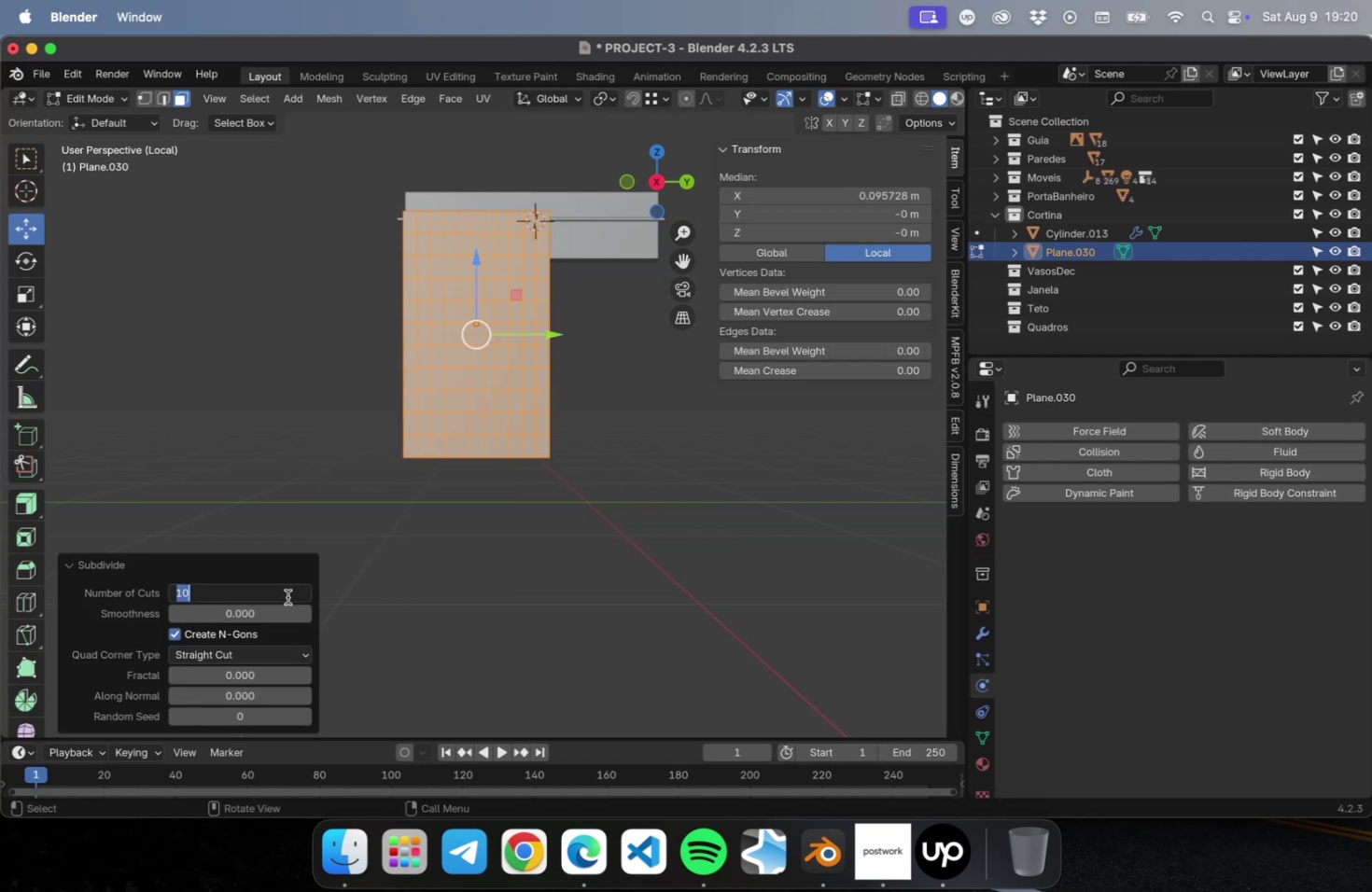 
type(25)
key(Tab)
 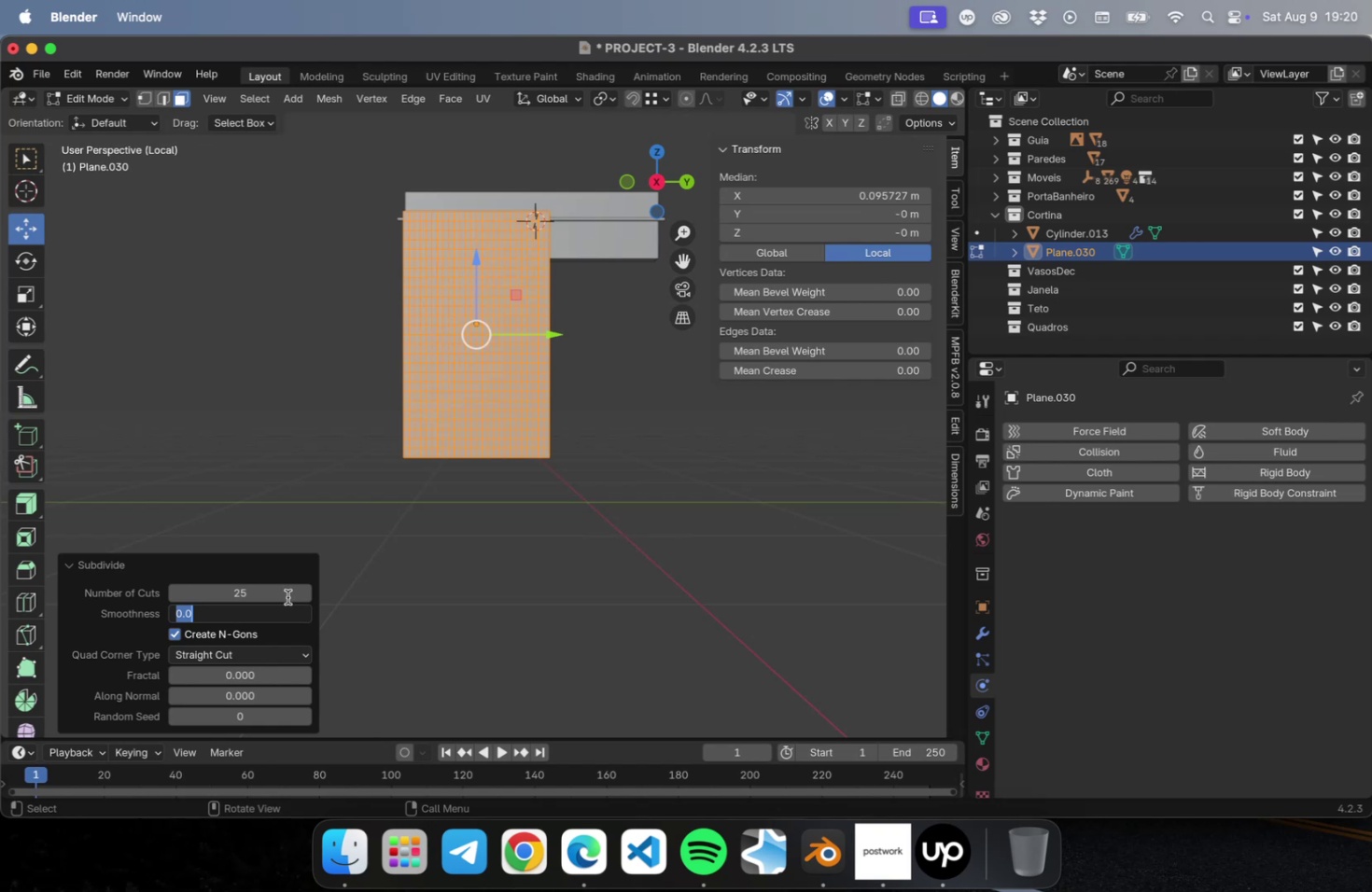 
key(Enter)
 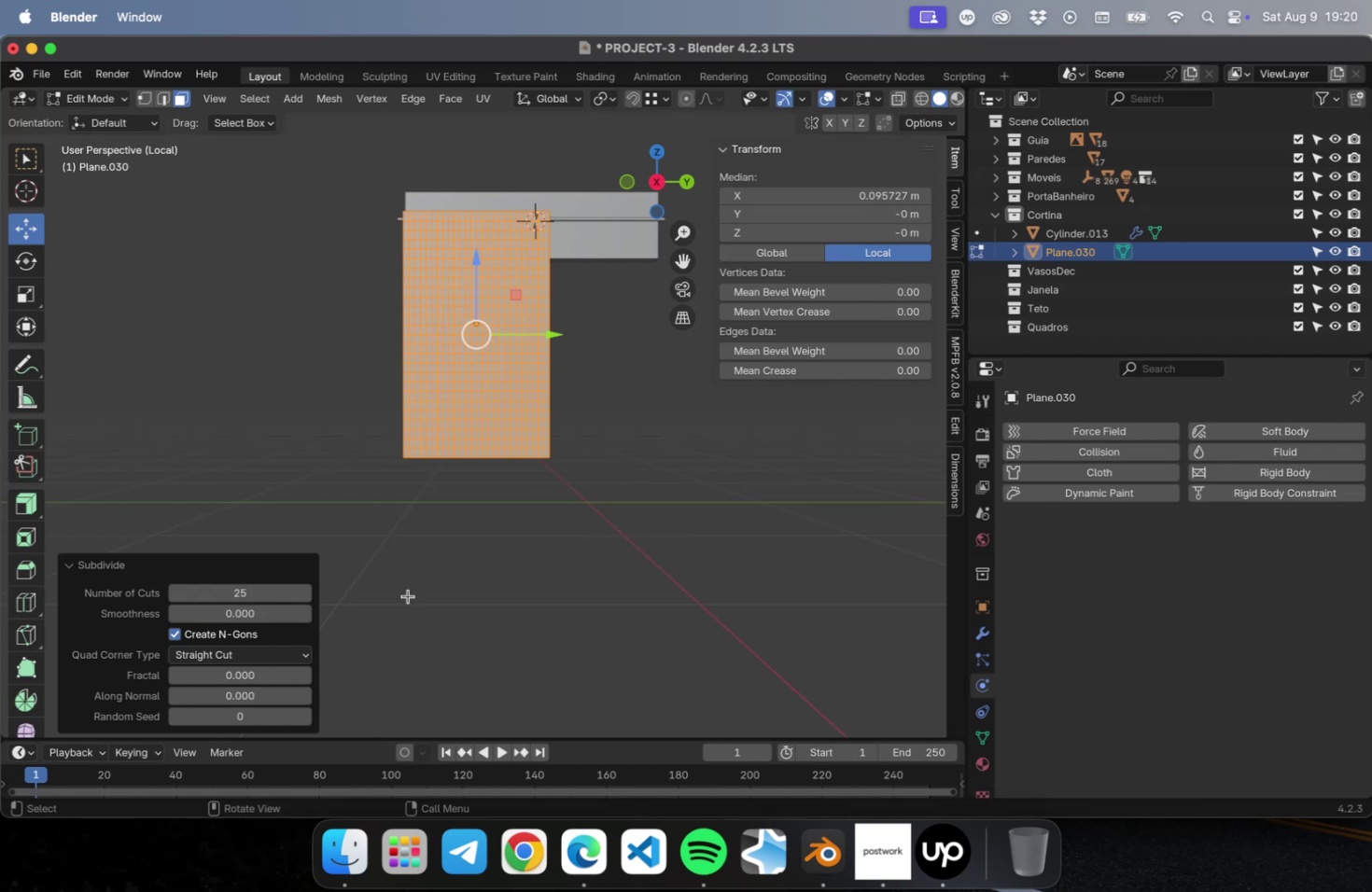 
left_click([514, 600])
 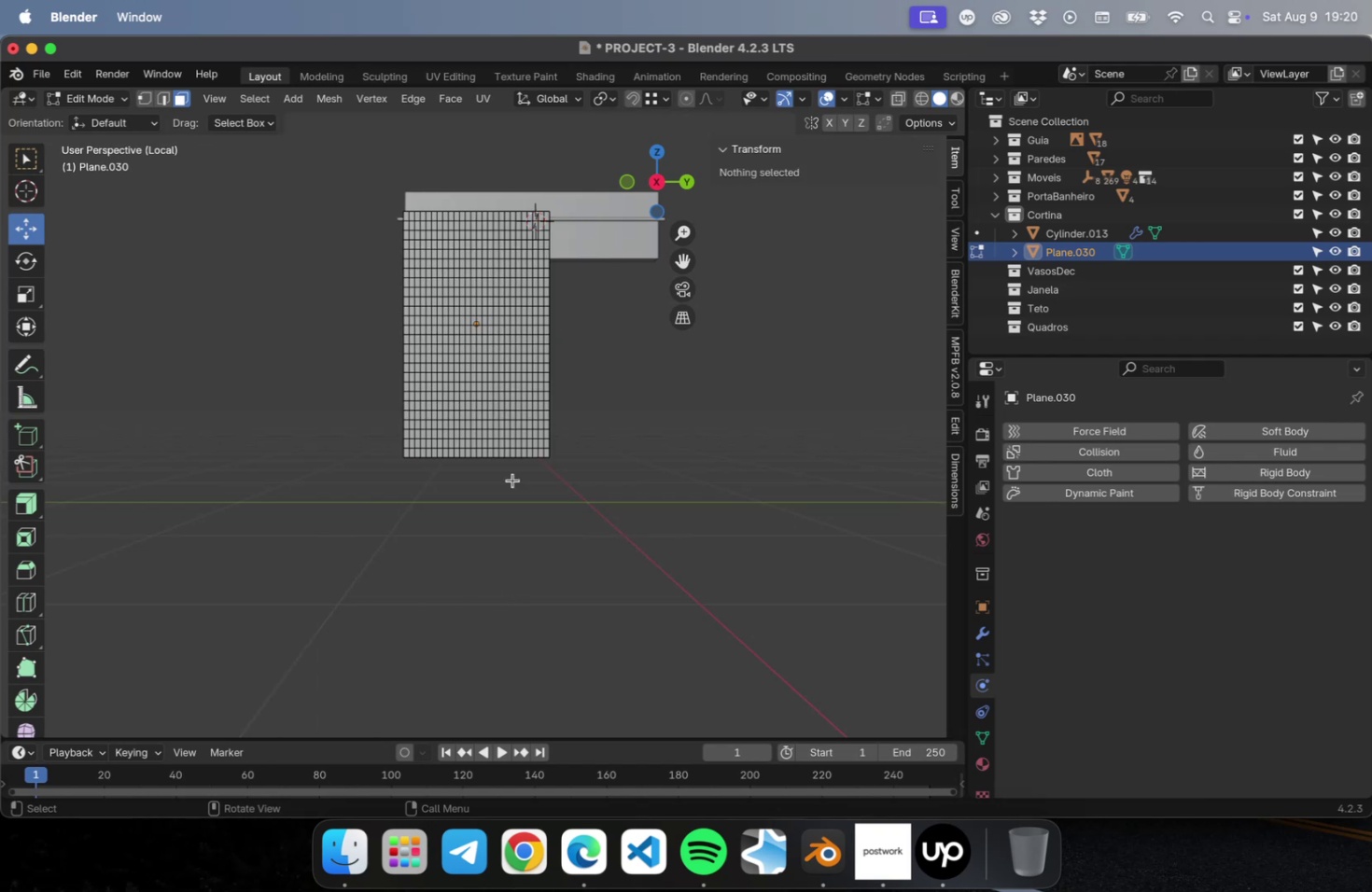 
hold_key(key=ShiftLeft, duration=0.43)
 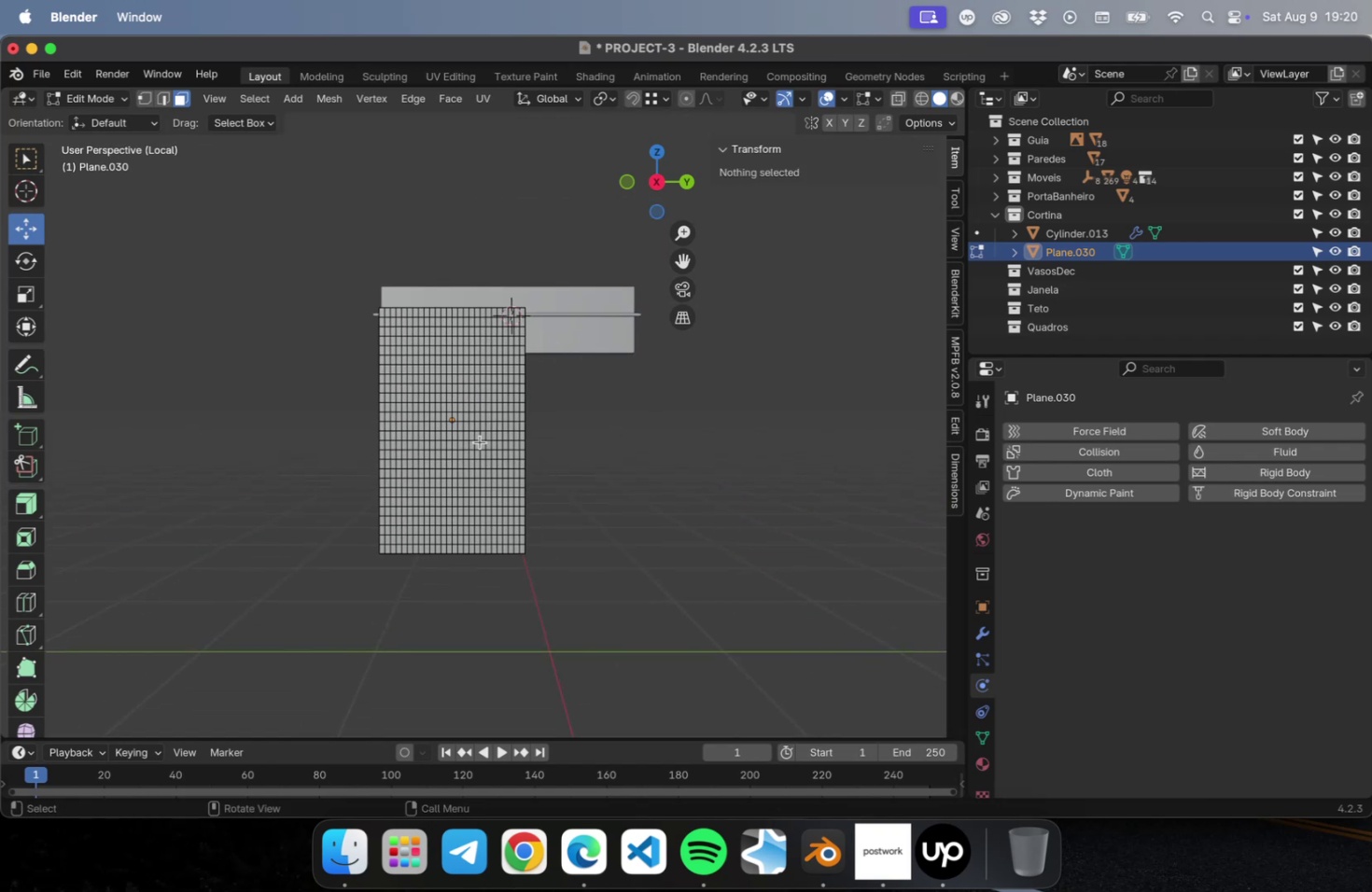 
key(A)
 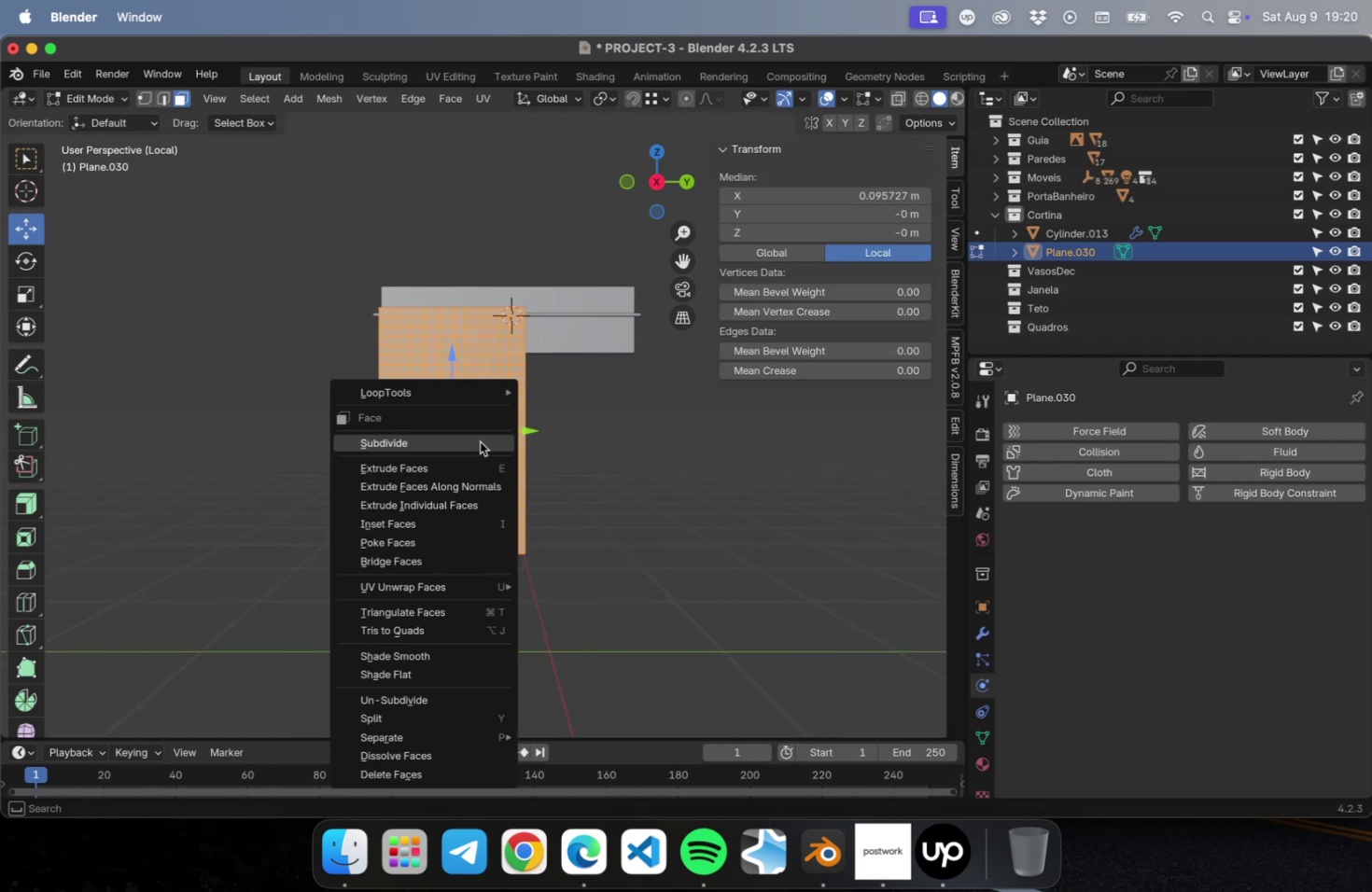 
left_click([476, 437])
 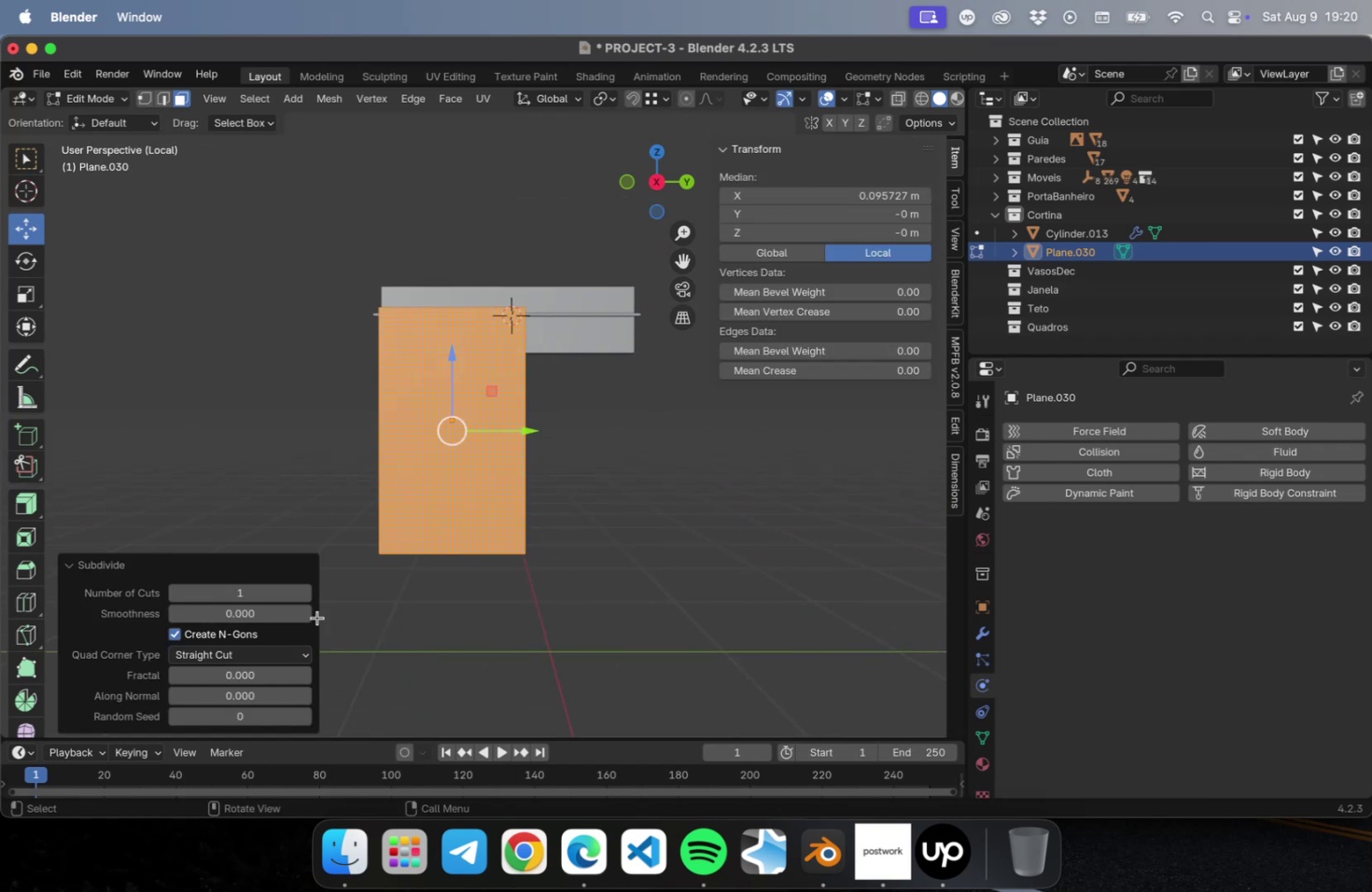 
left_click([549, 620])
 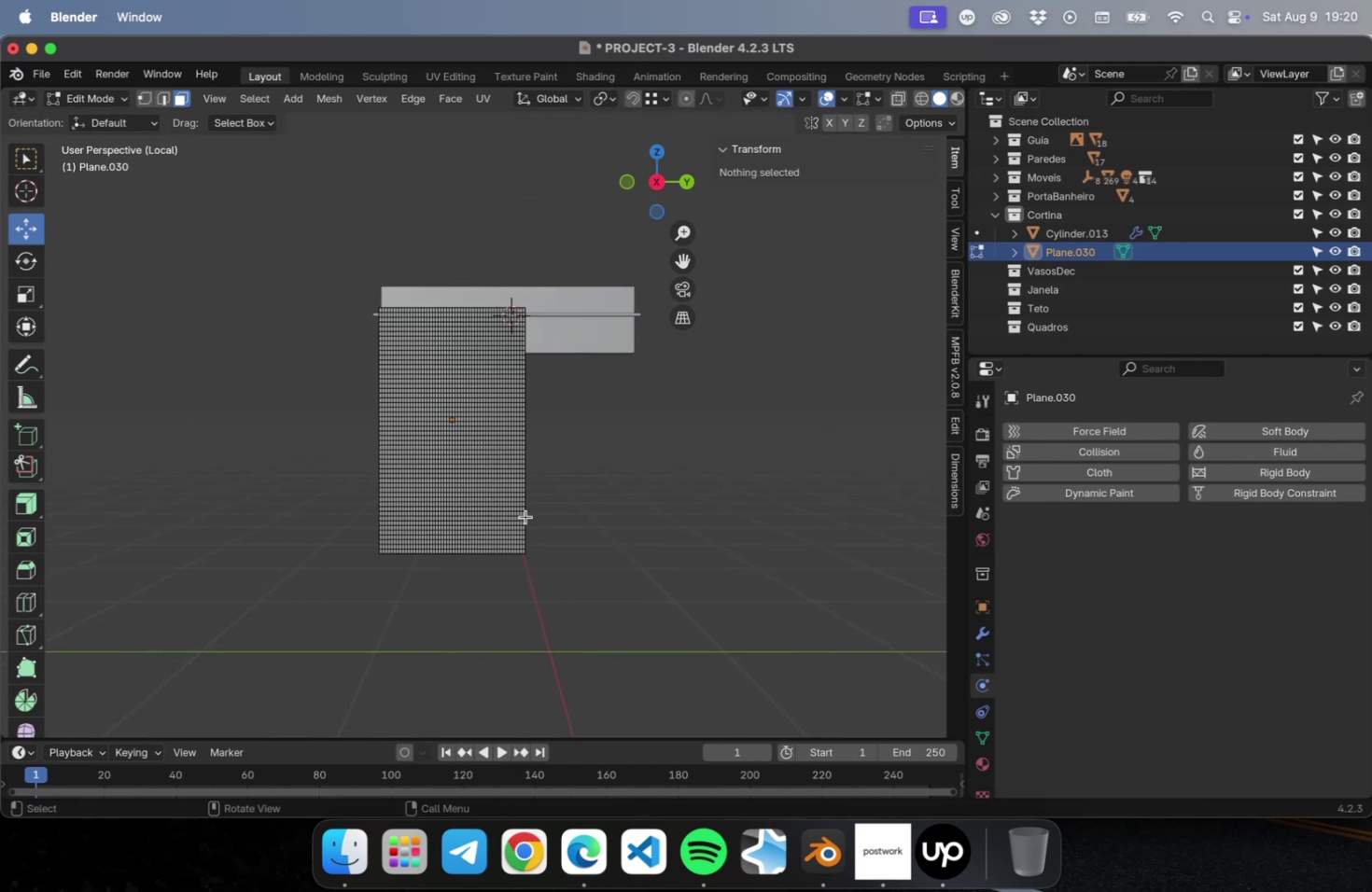 
scroll: coordinate [511, 451], scroll_direction: up, amount: 16.0
 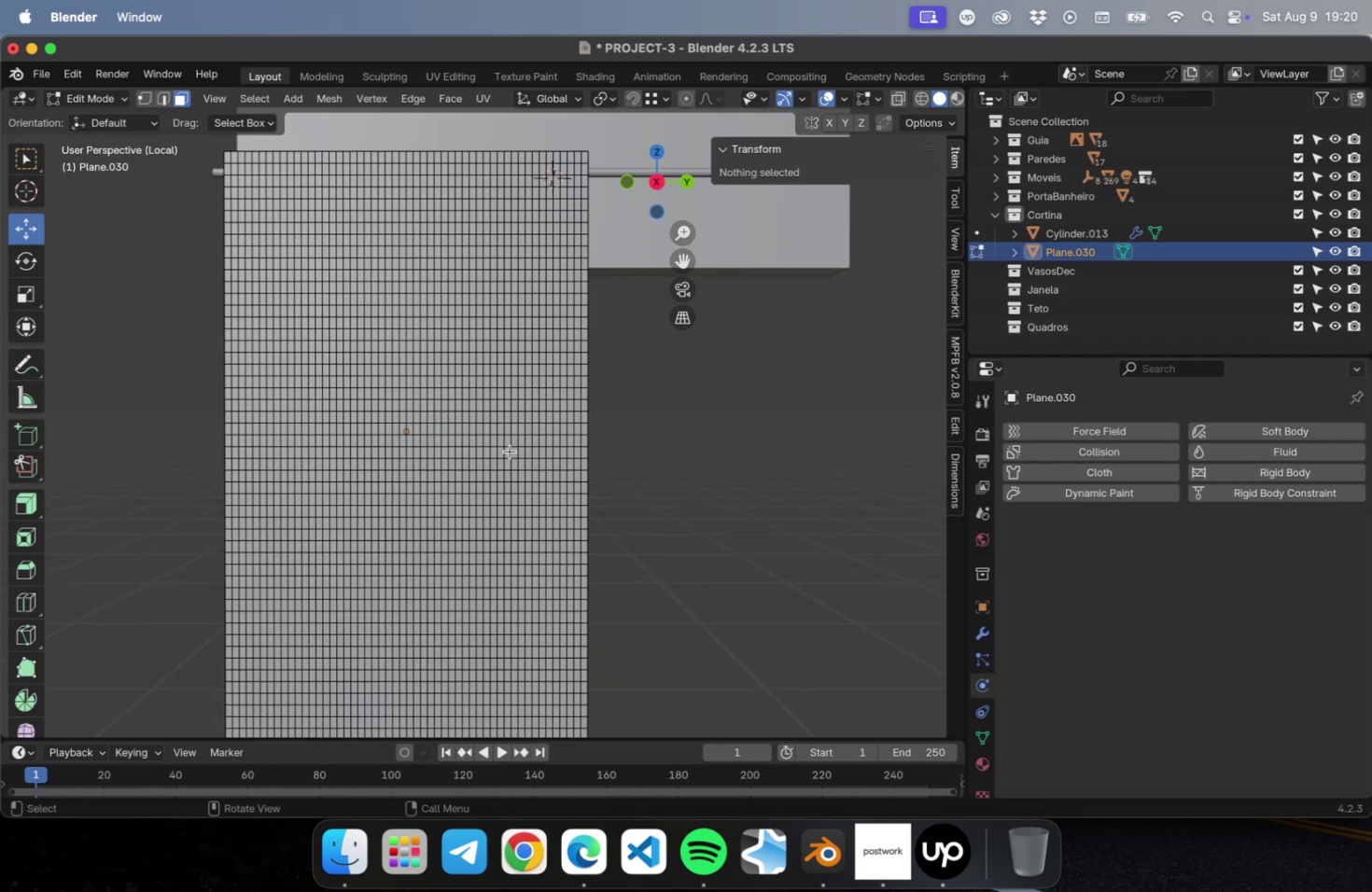 
scroll: coordinate [509, 465], scroll_direction: down, amount: 5.0
 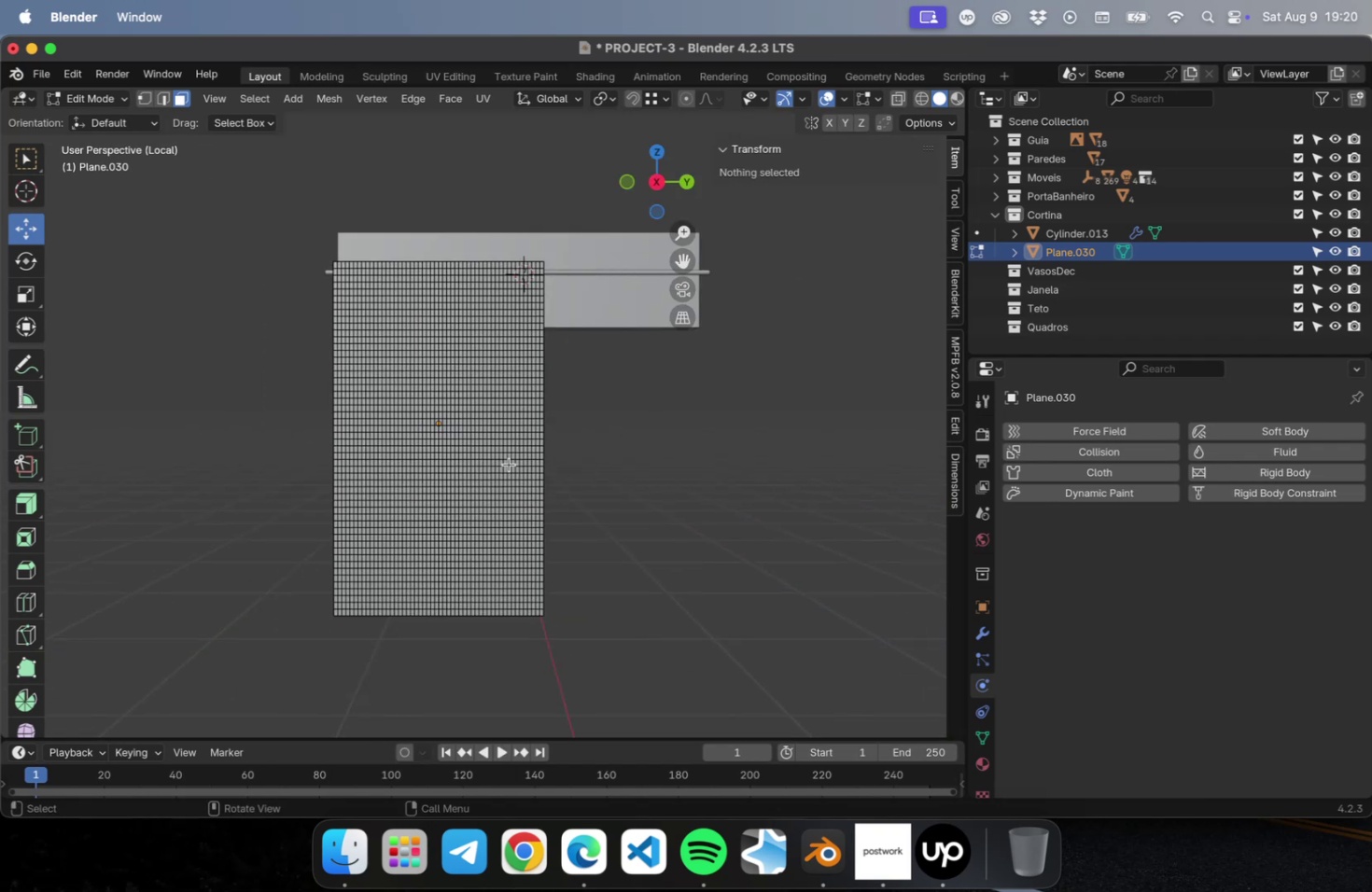 
key(Tab)
 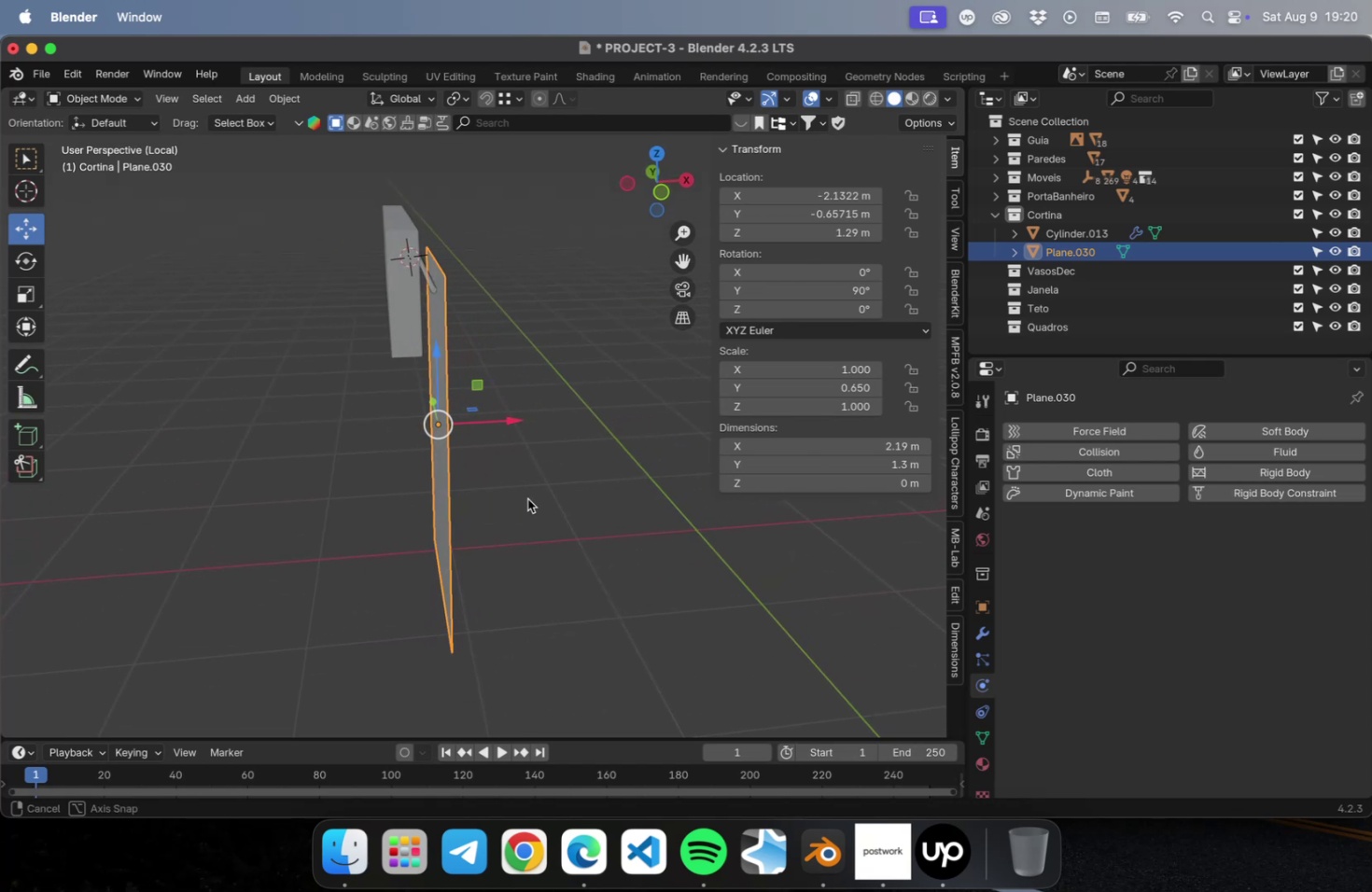 
left_click([424, 291])
 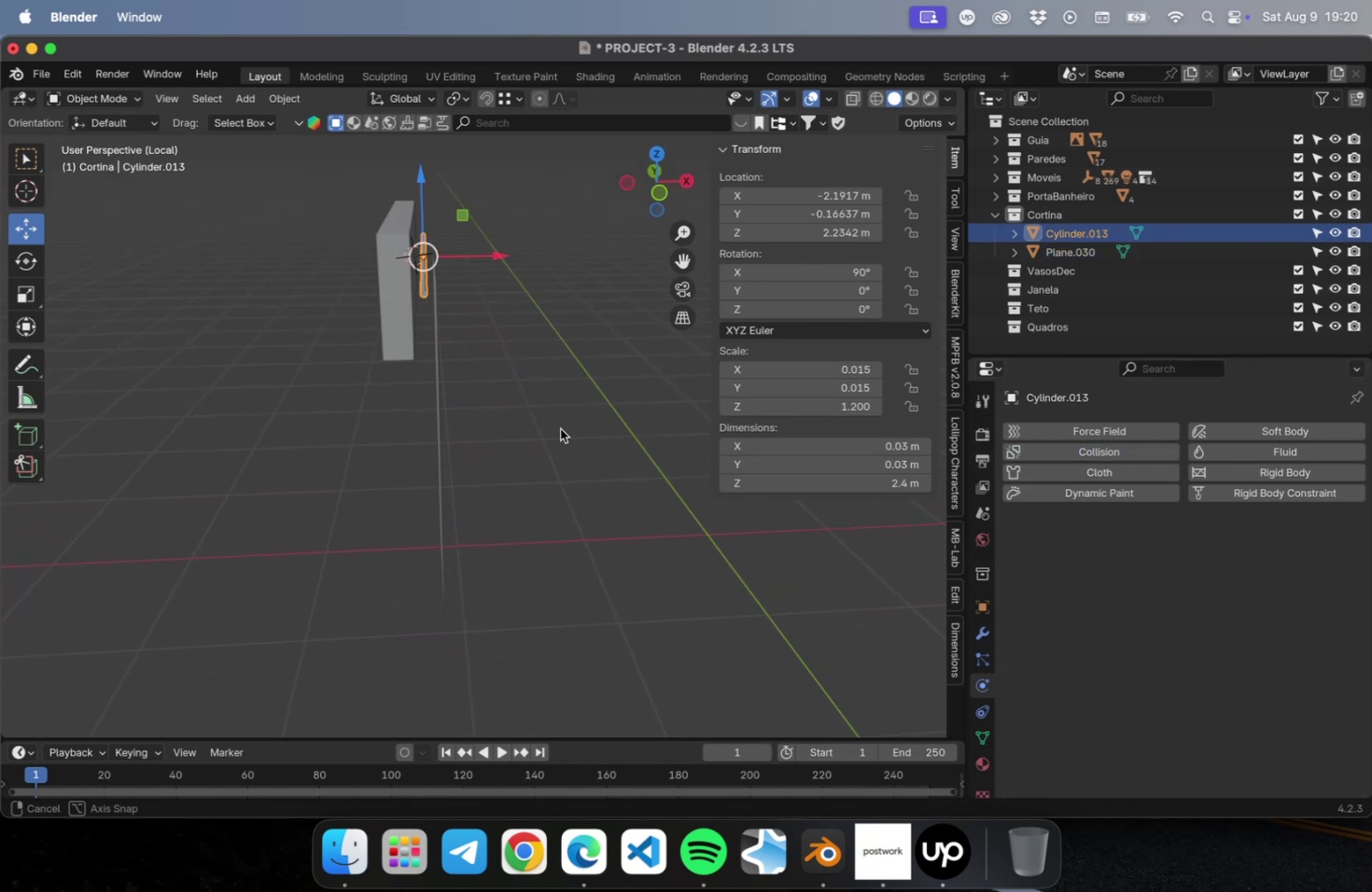 
left_click([344, 415])
 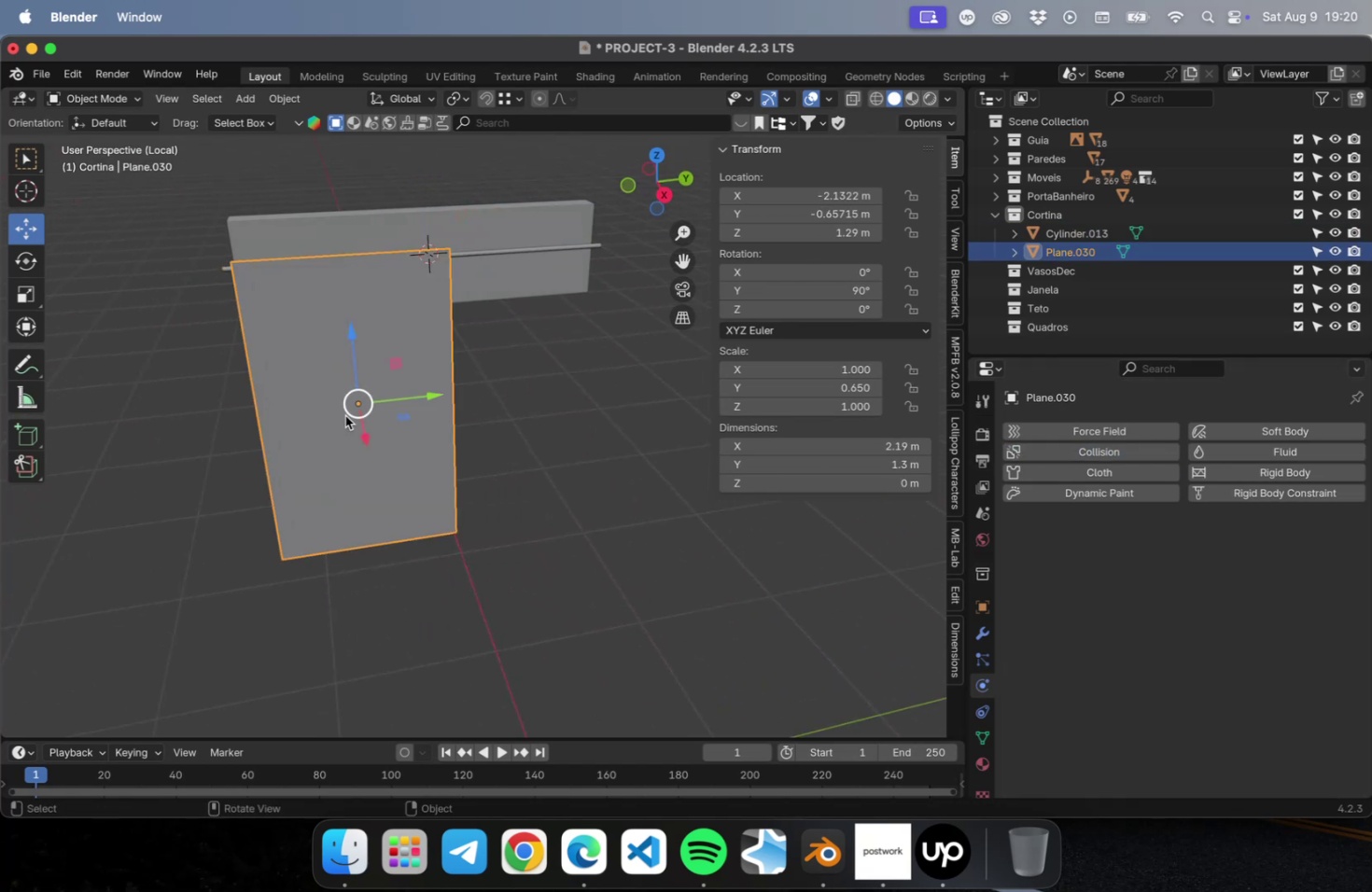 
key(Numpad1)
 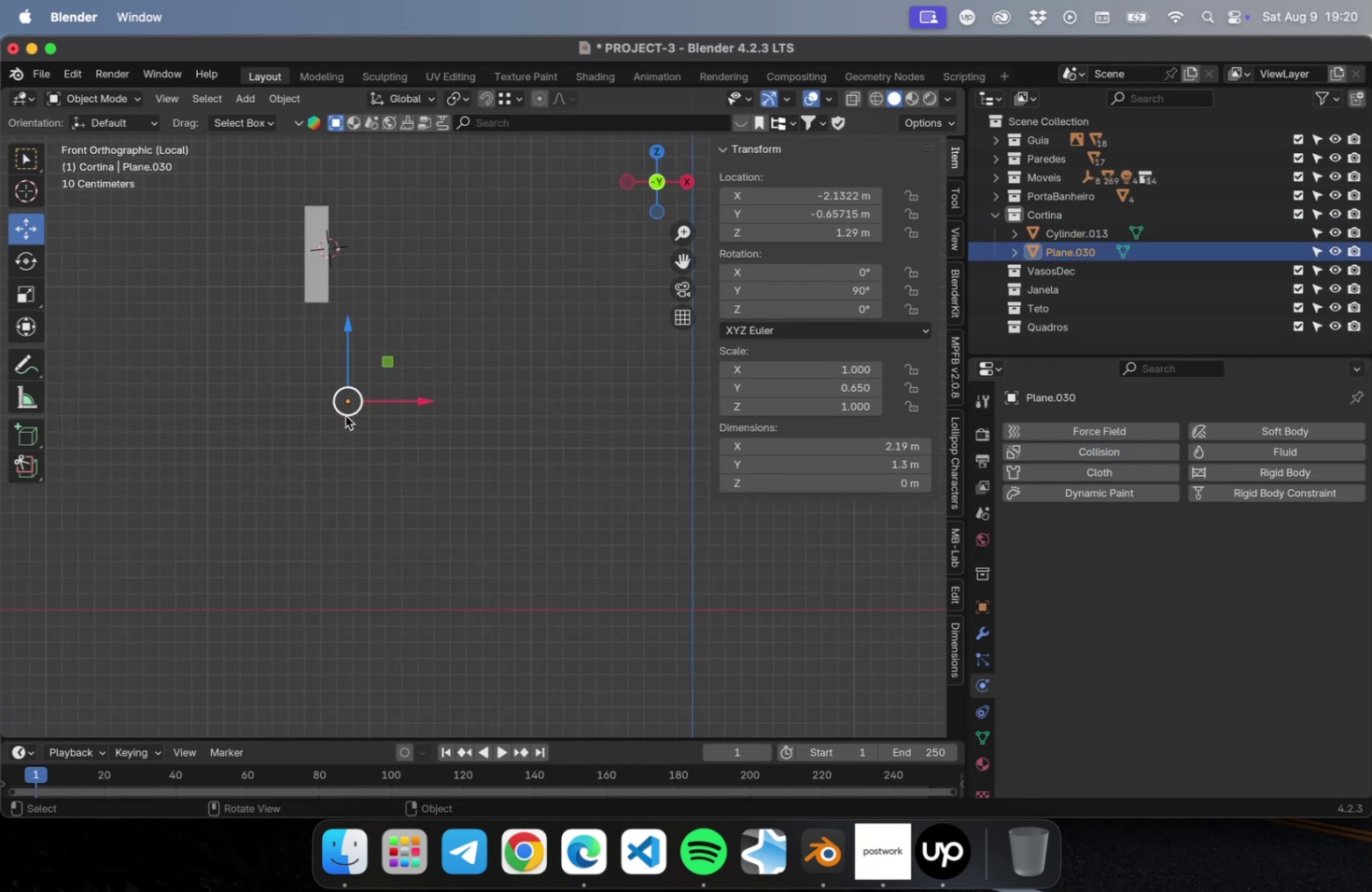 
key(Numpad3)
 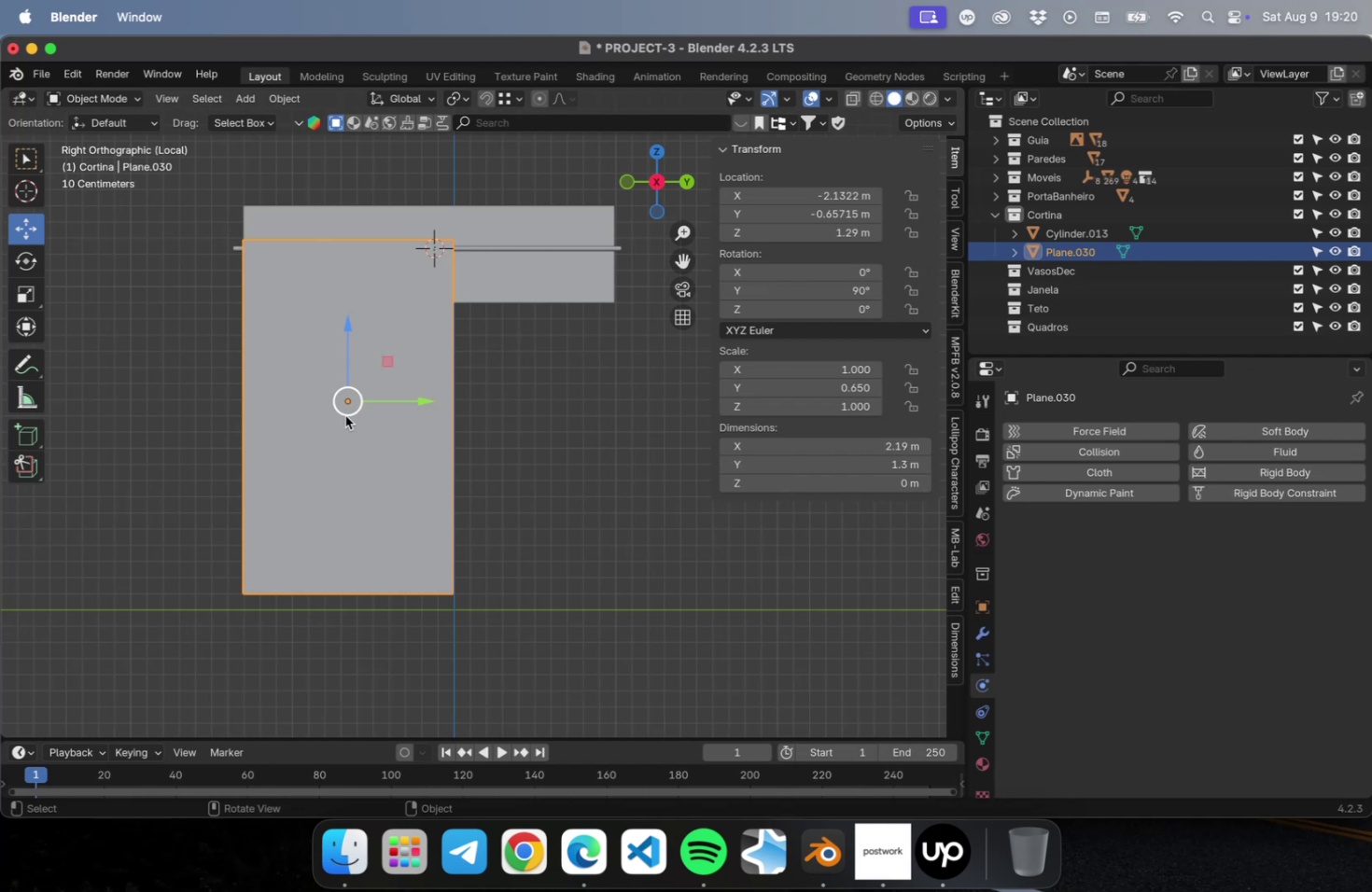 
key(Tab)
 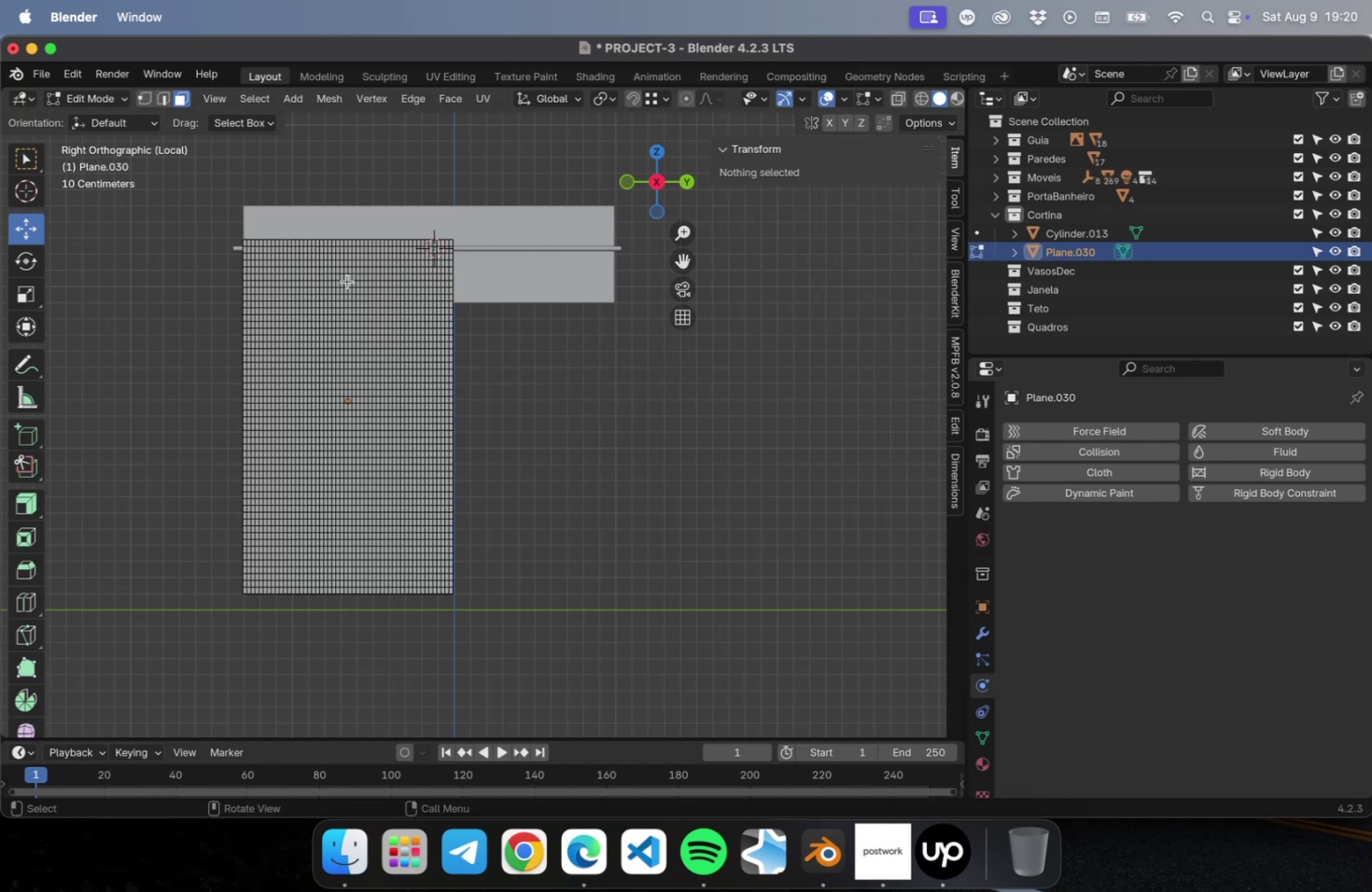 
scroll: coordinate [357, 282], scroll_direction: up, amount: 10.0
 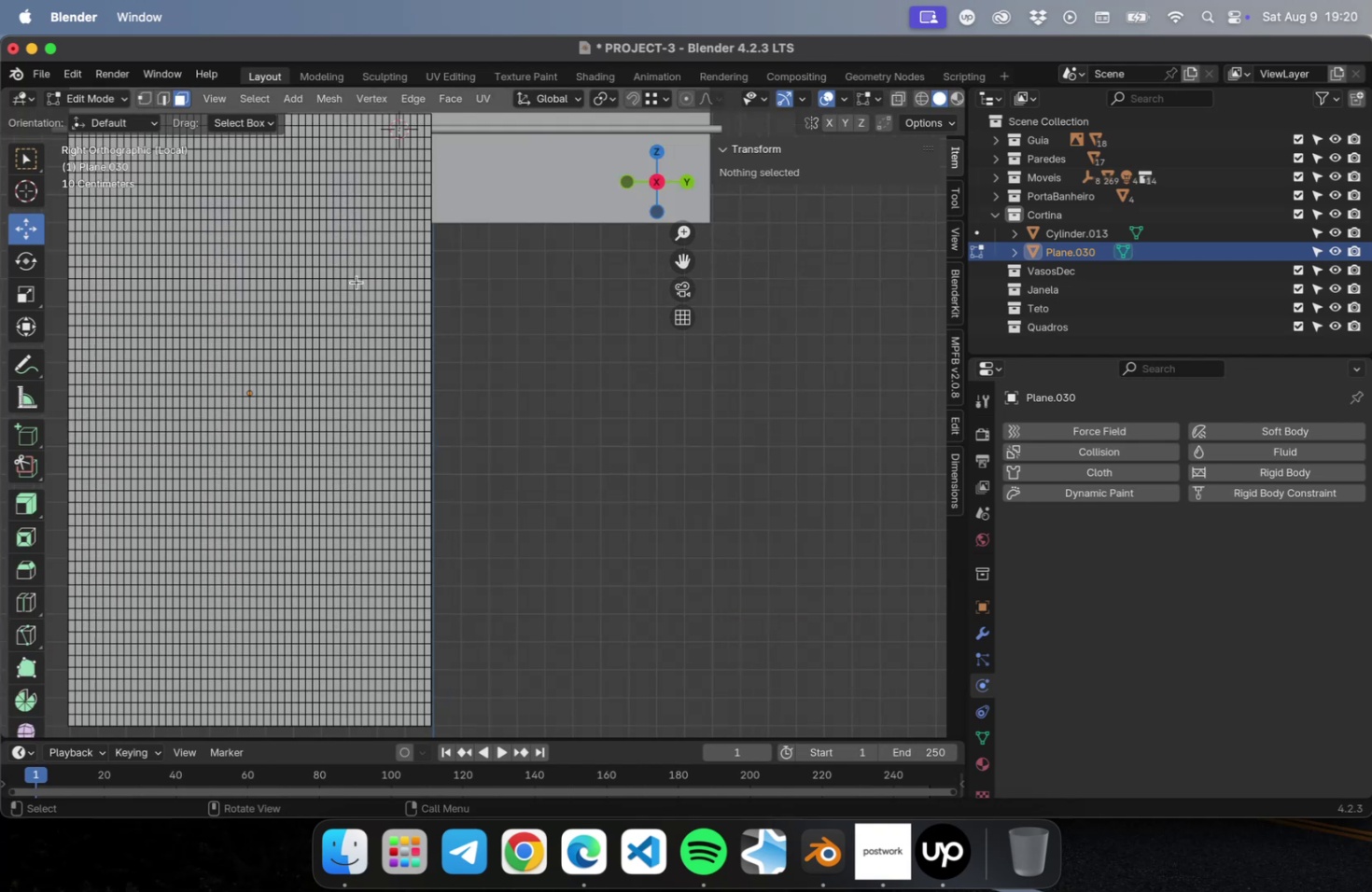 
hold_key(key=ShiftLeft, duration=0.54)
 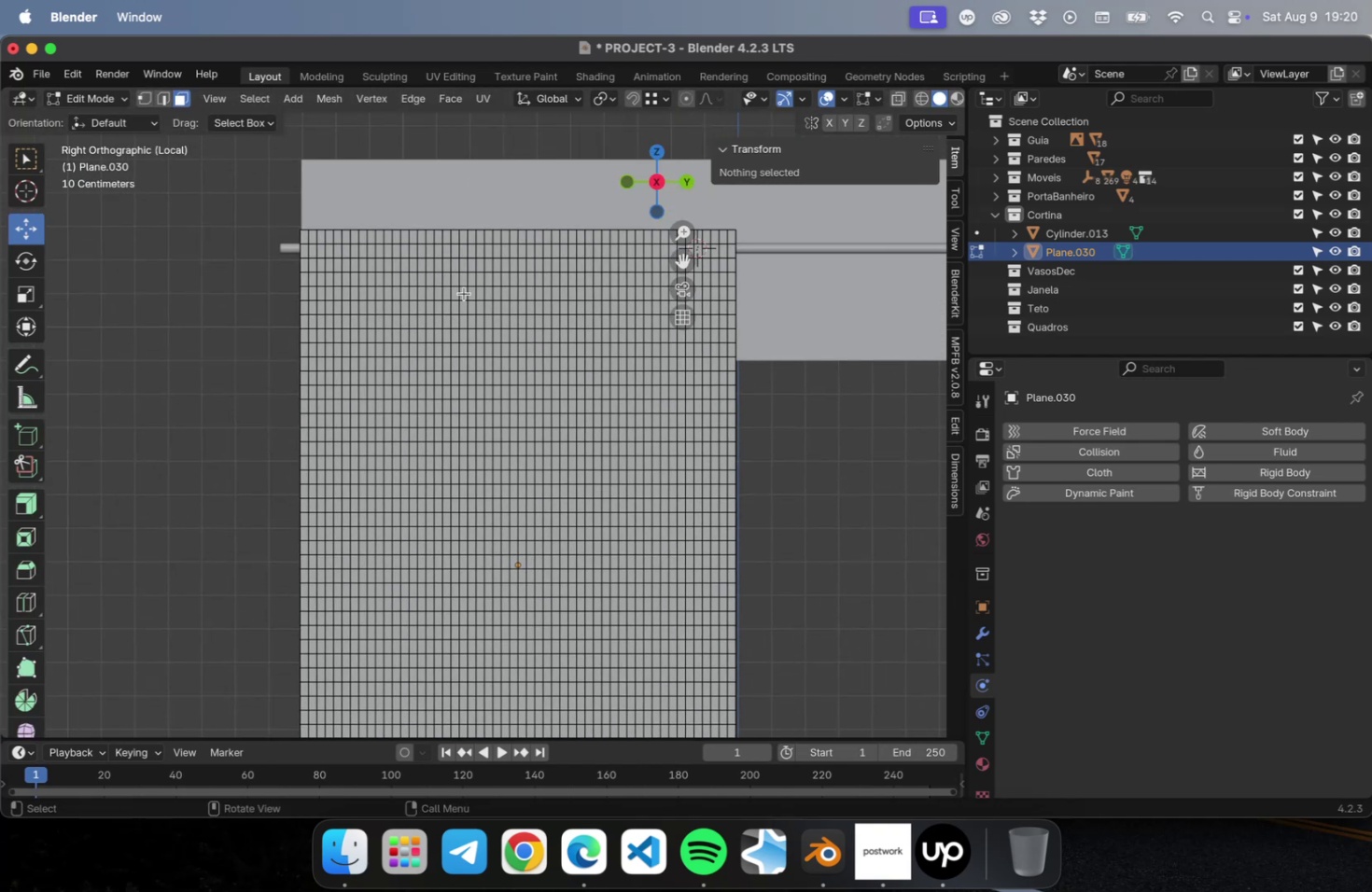 
hold_key(key=ShiftLeft, duration=0.47)
 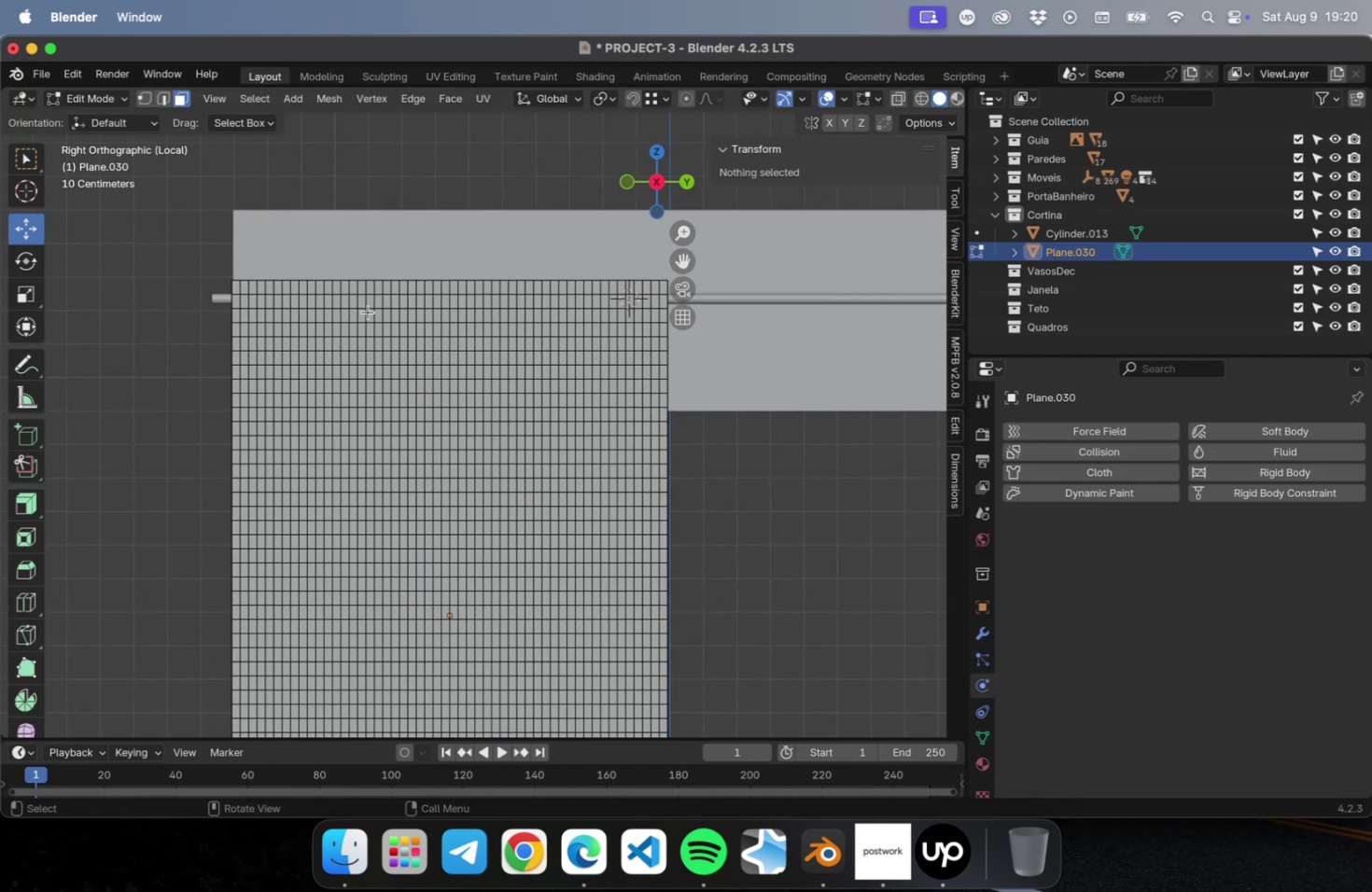 
scroll: coordinate [365, 309], scroll_direction: up, amount: 5.0
 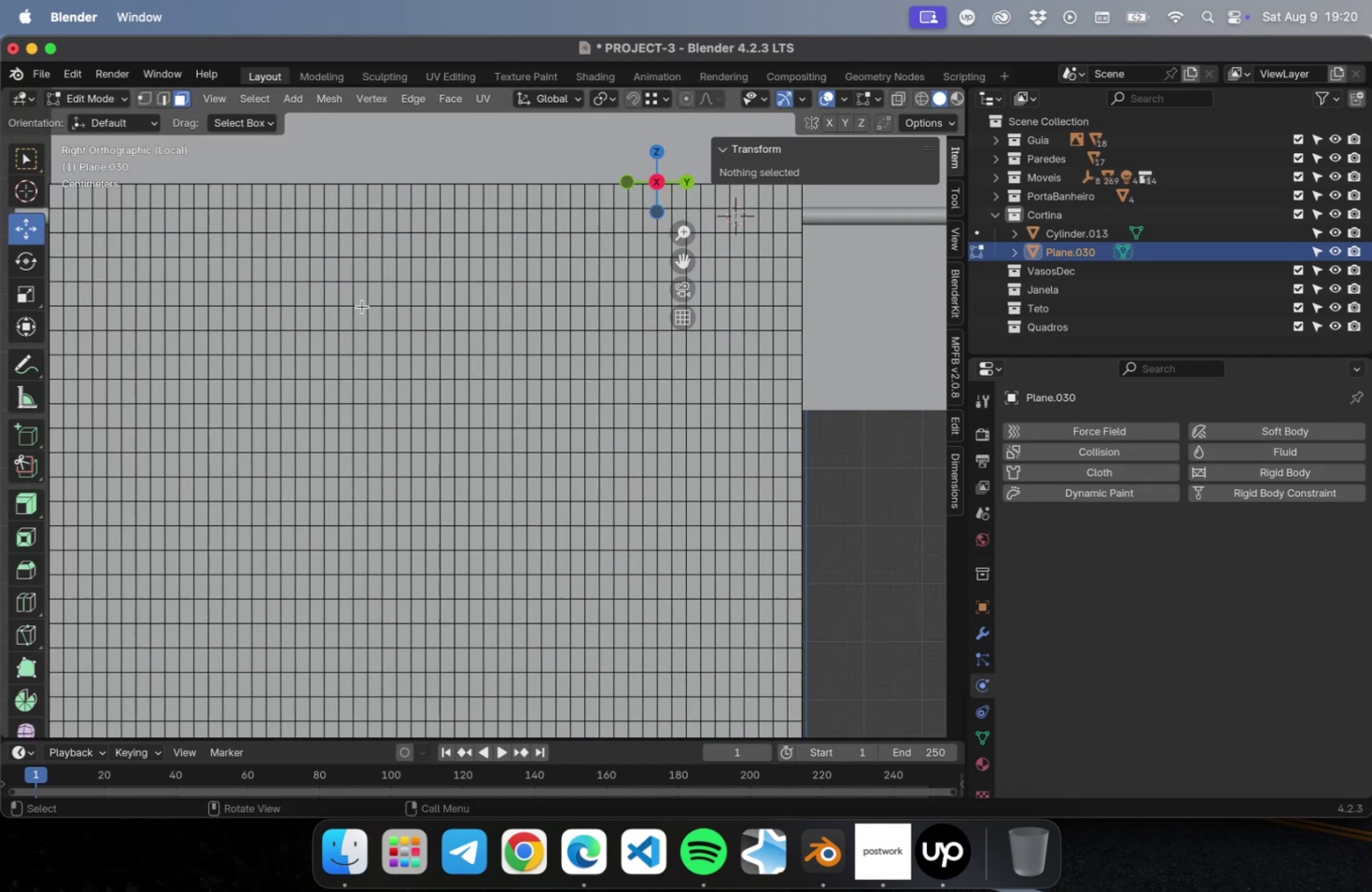 
hold_key(key=ShiftLeft, duration=0.78)
 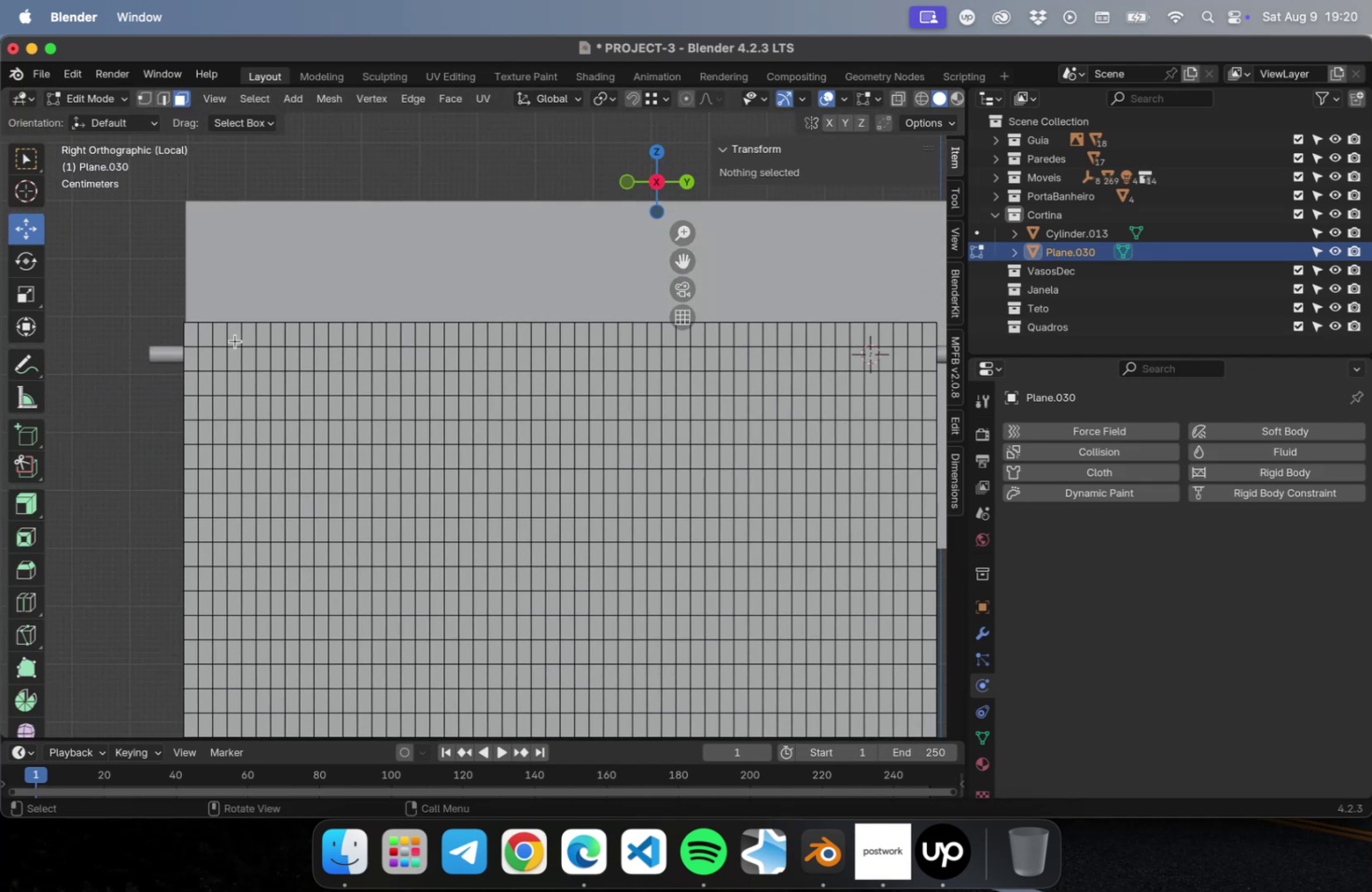 
hold_key(key=ShiftLeft, duration=1.88)
left_click([199, 323])
 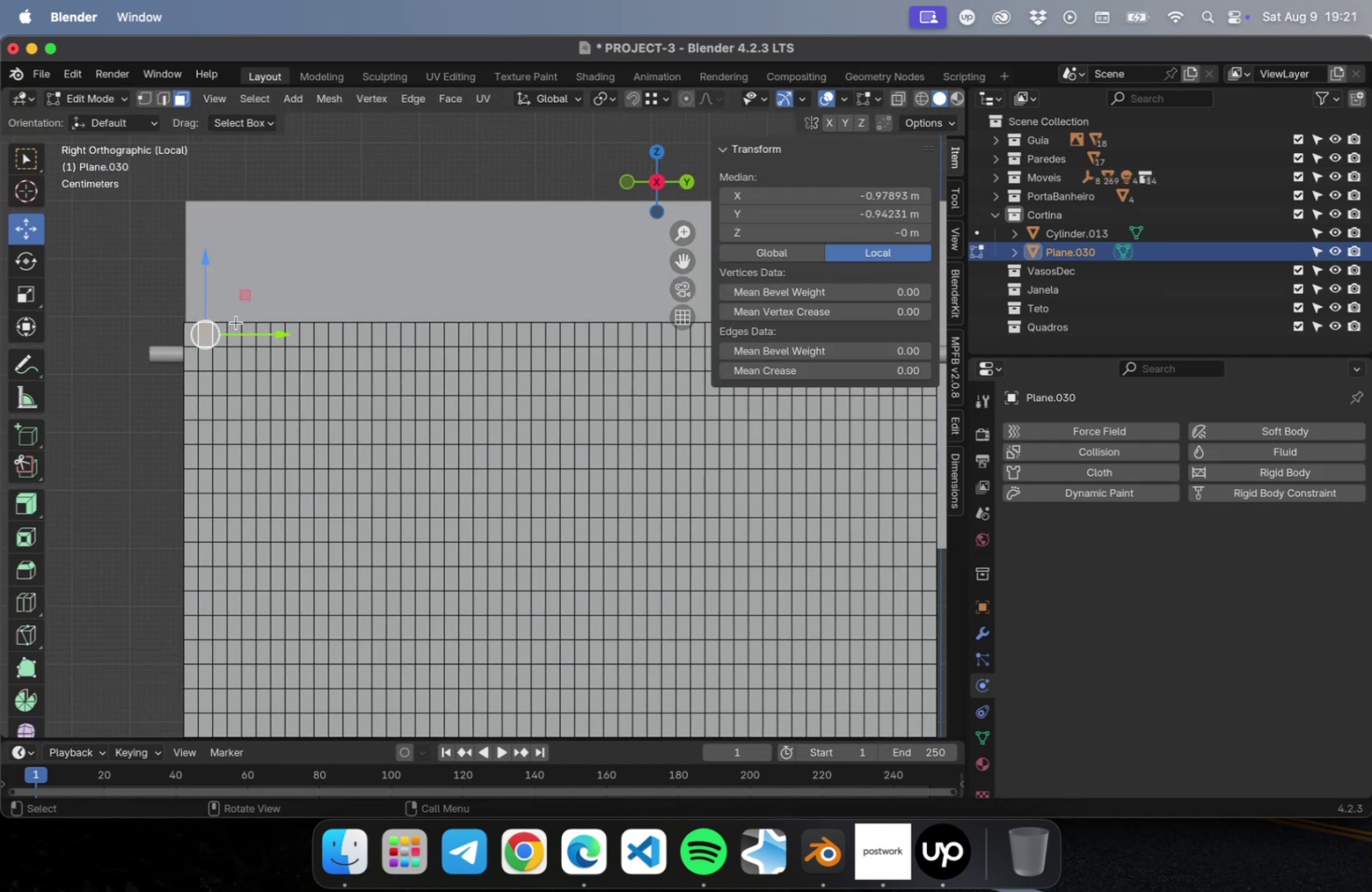 
key(1)
 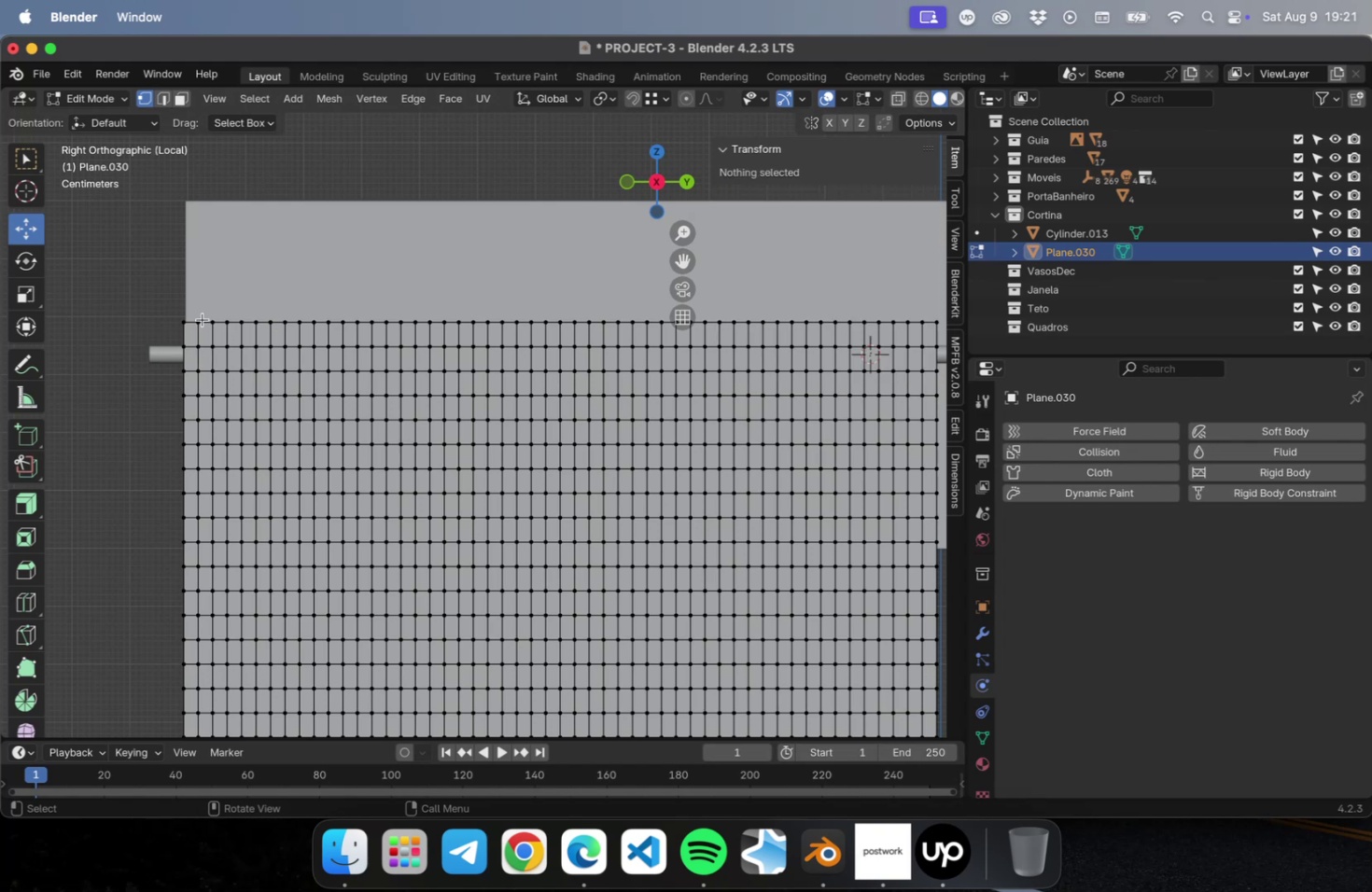 
hold_key(key=ShiftLeft, duration=8.75)
left_click([259, 320])
 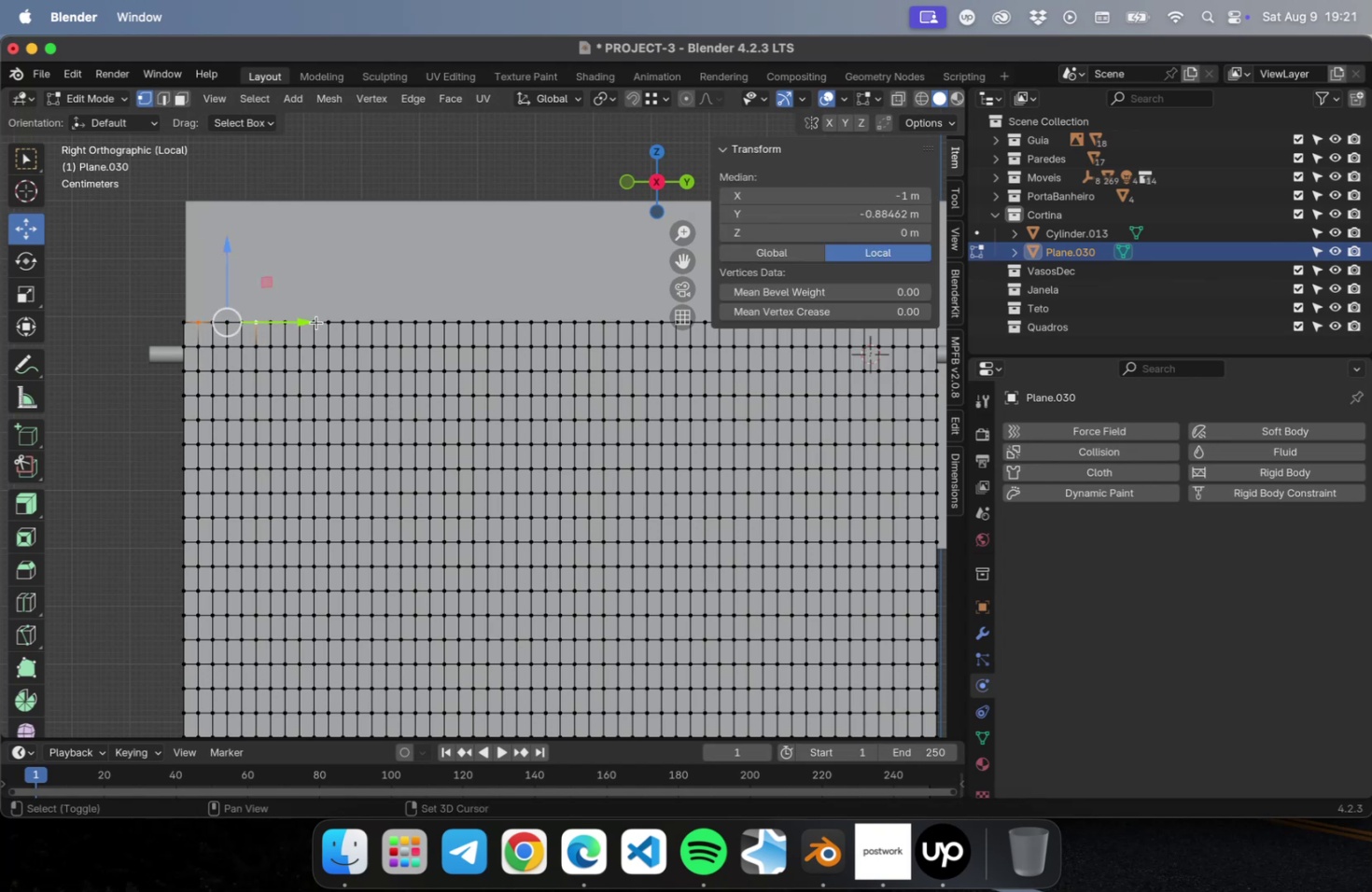 
left_click([327, 323])
 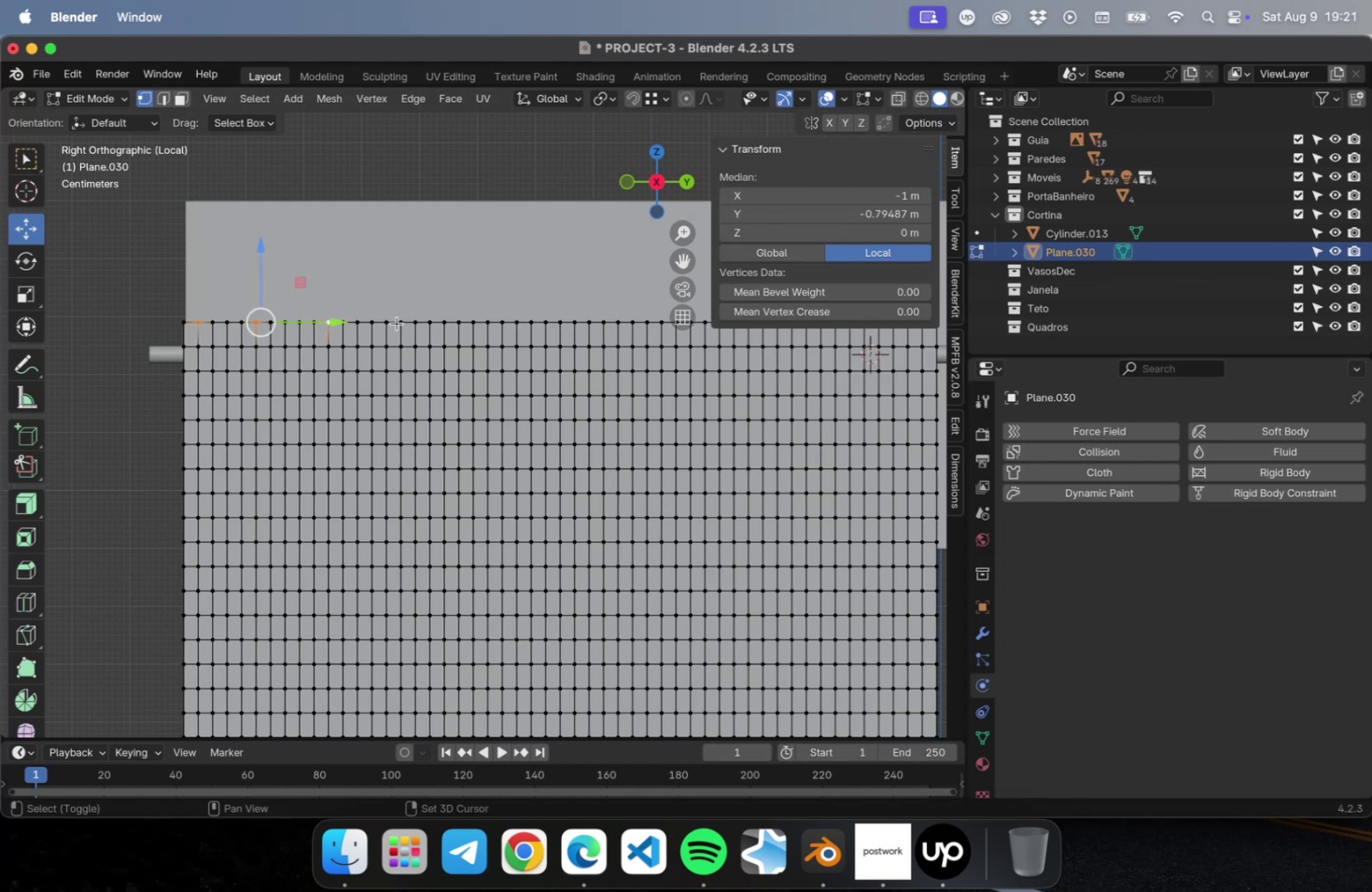 
left_click([385, 323])
 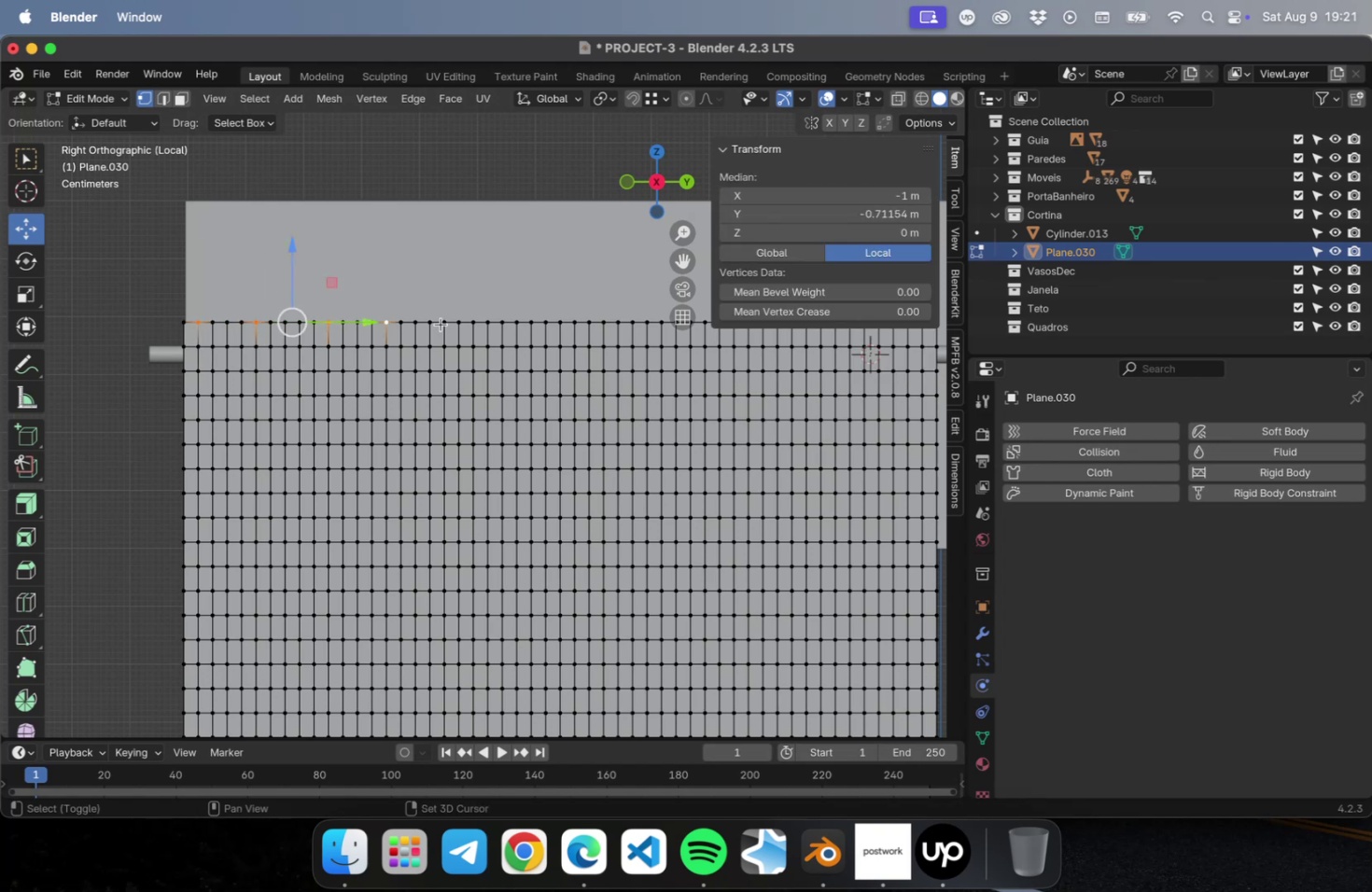 
left_click([440, 323])
 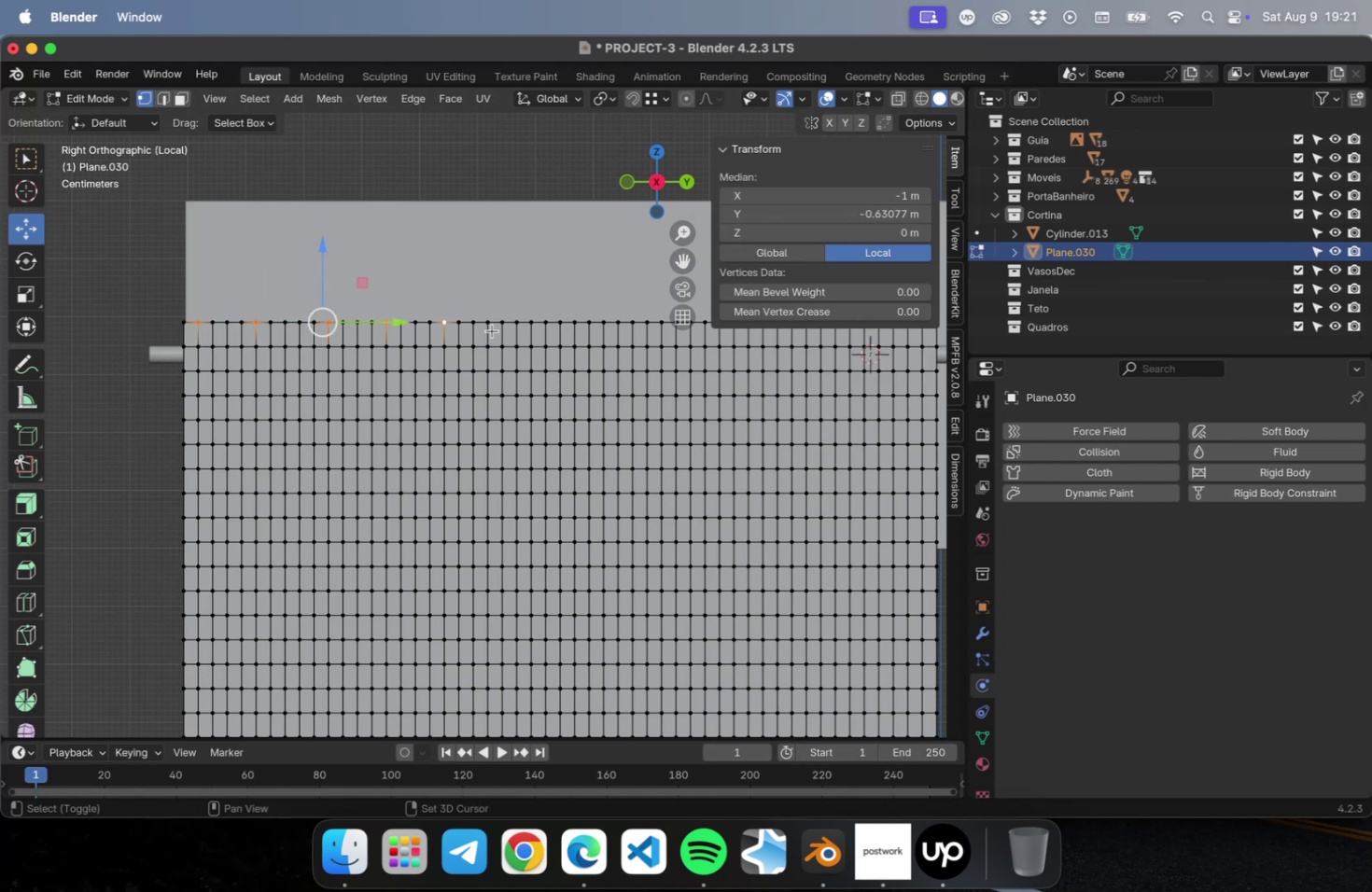 
left_click([490, 322])
 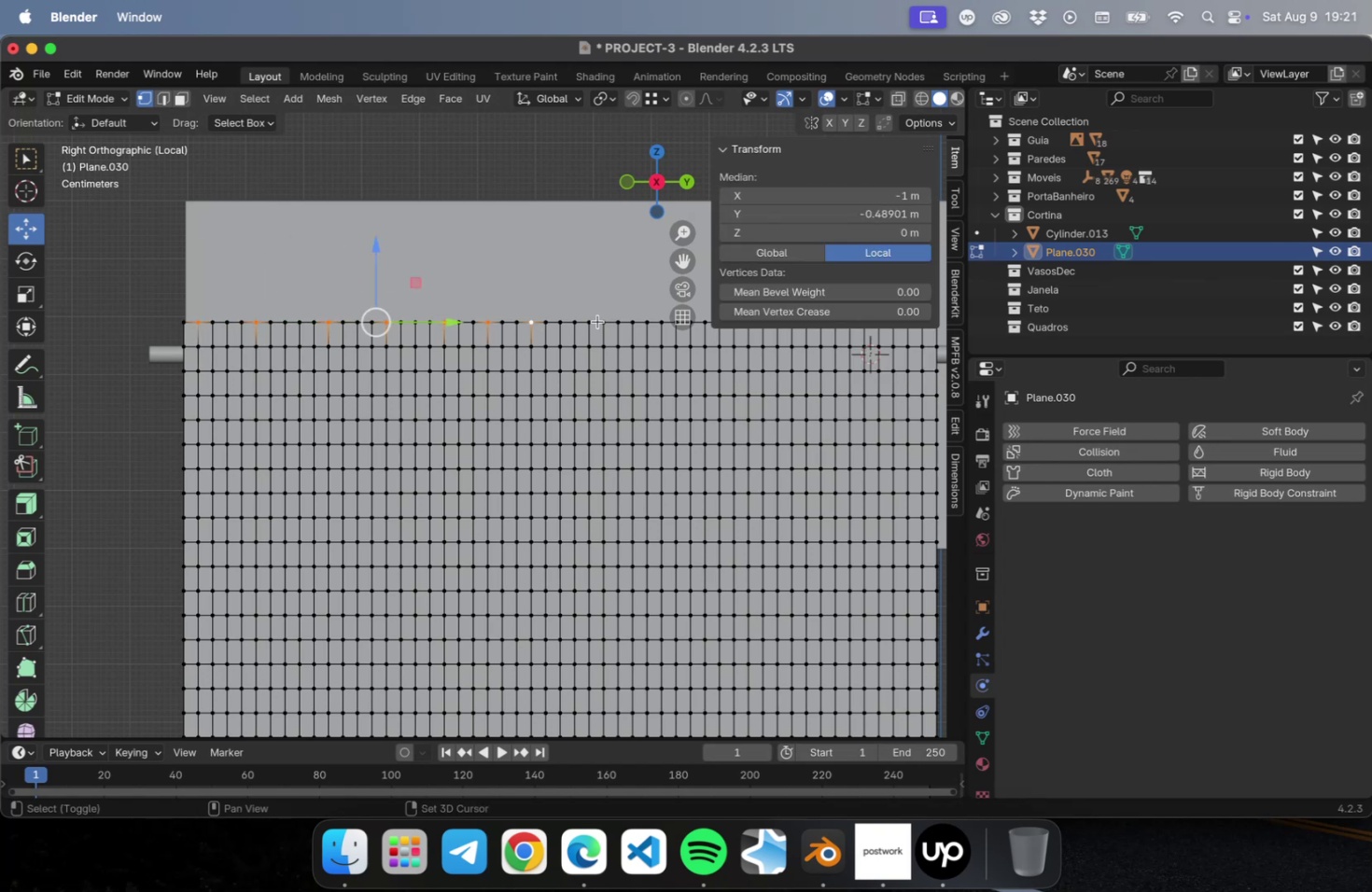 
hold_key(key=ShiftLeft, duration=0.61)
 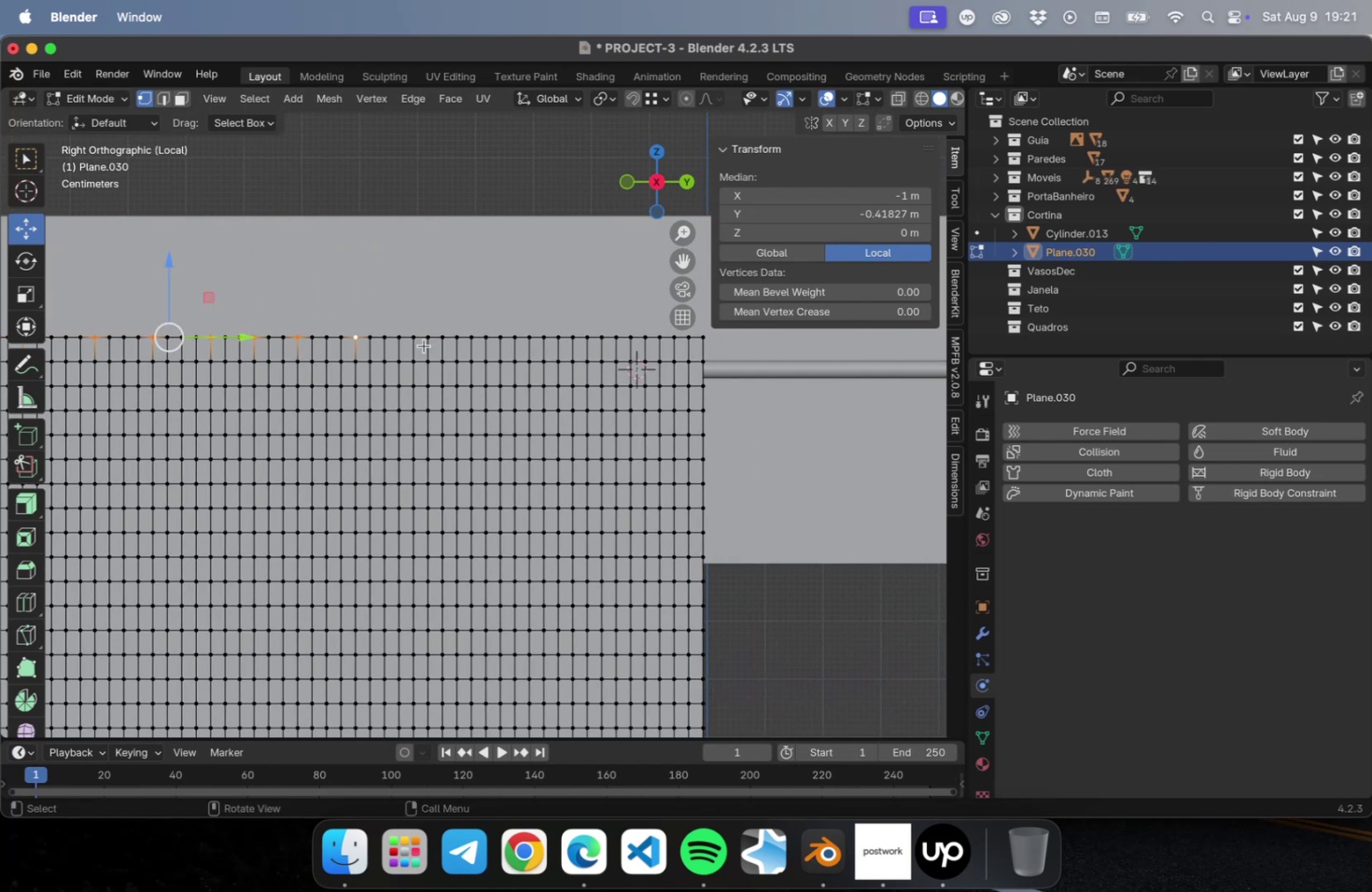 
hold_key(key=ShiftLeft, duration=7.64)
left_click([412, 335])
 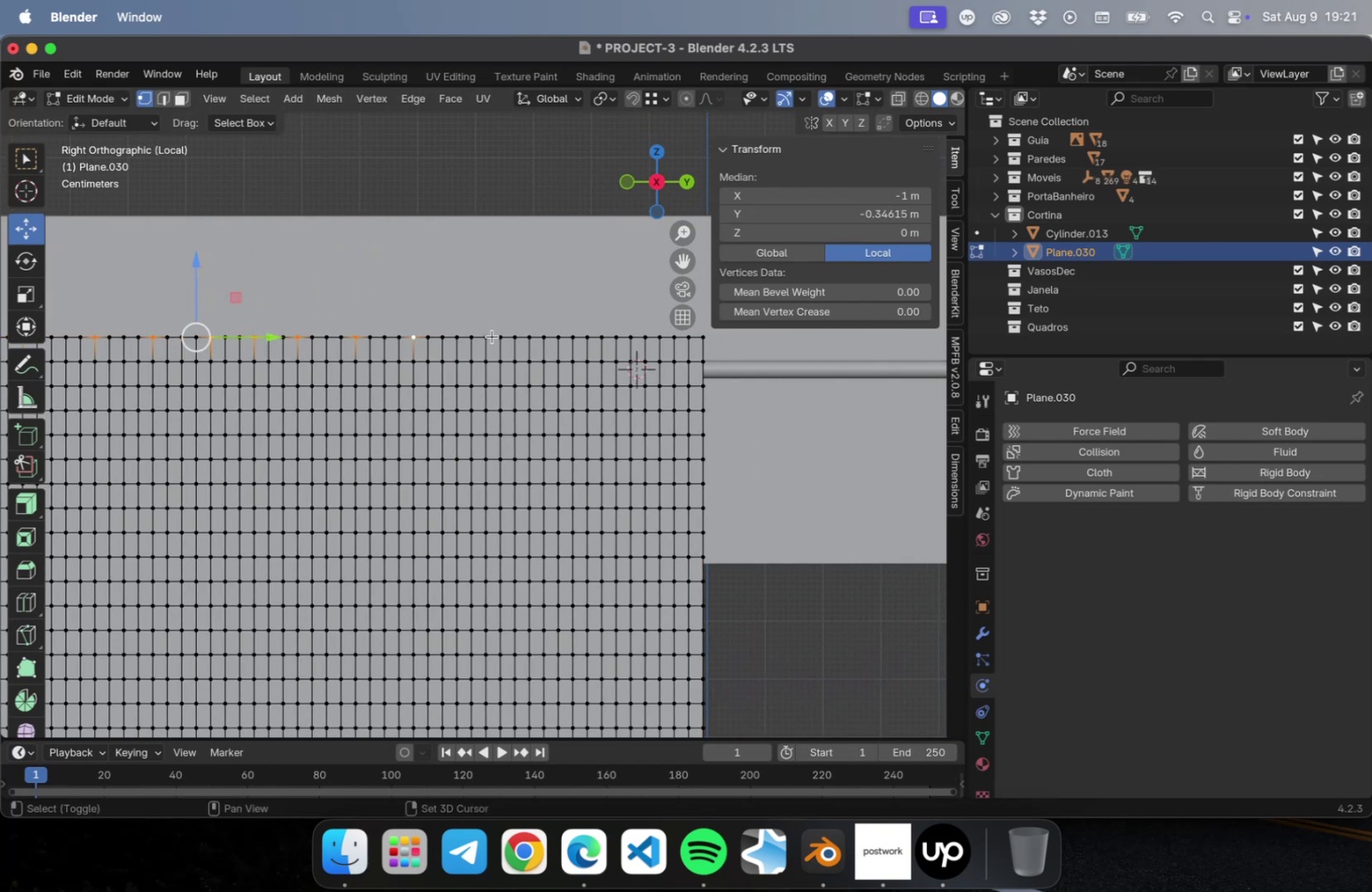 
left_click([492, 336])
 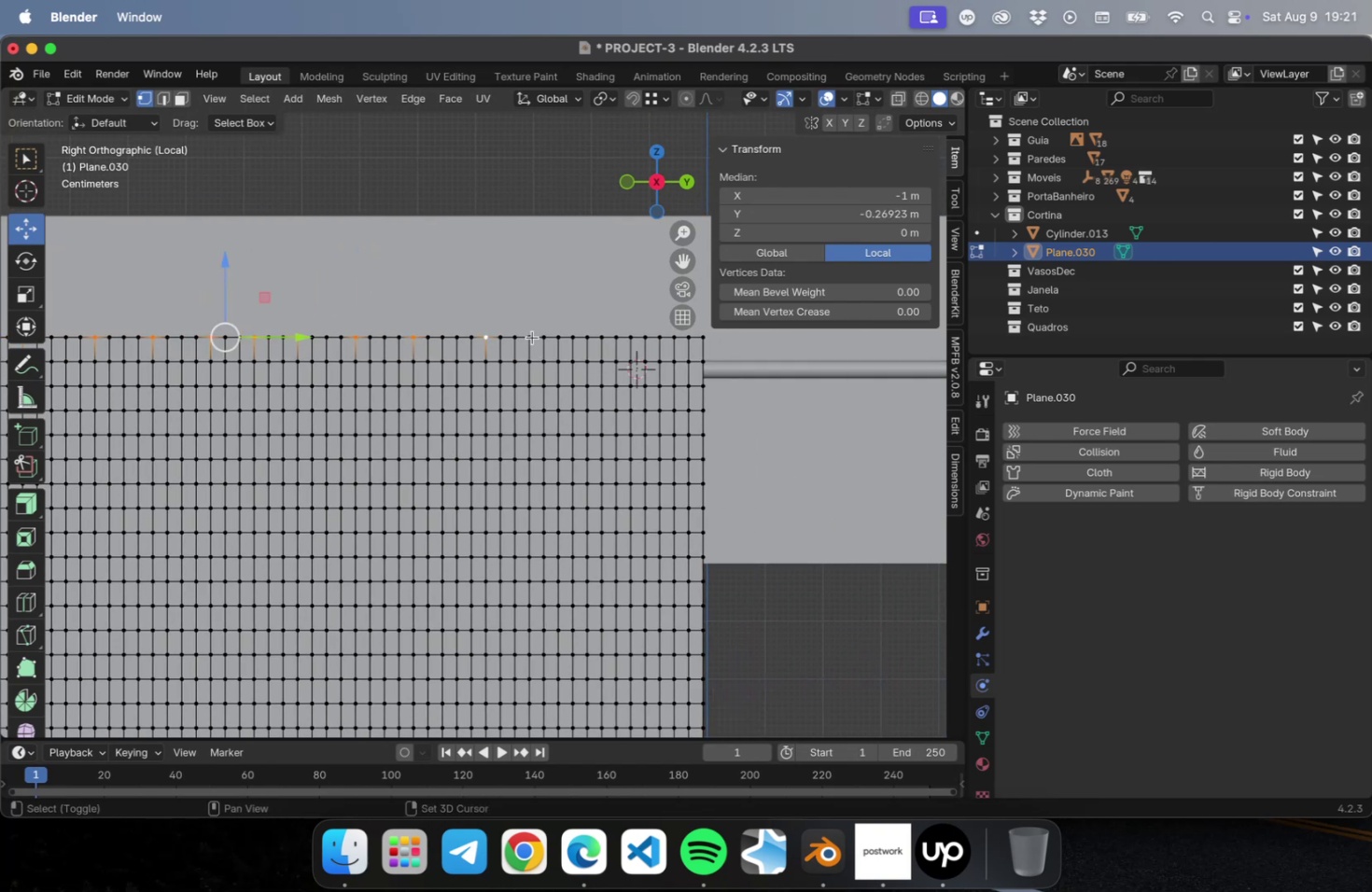 
left_click([532, 337])
 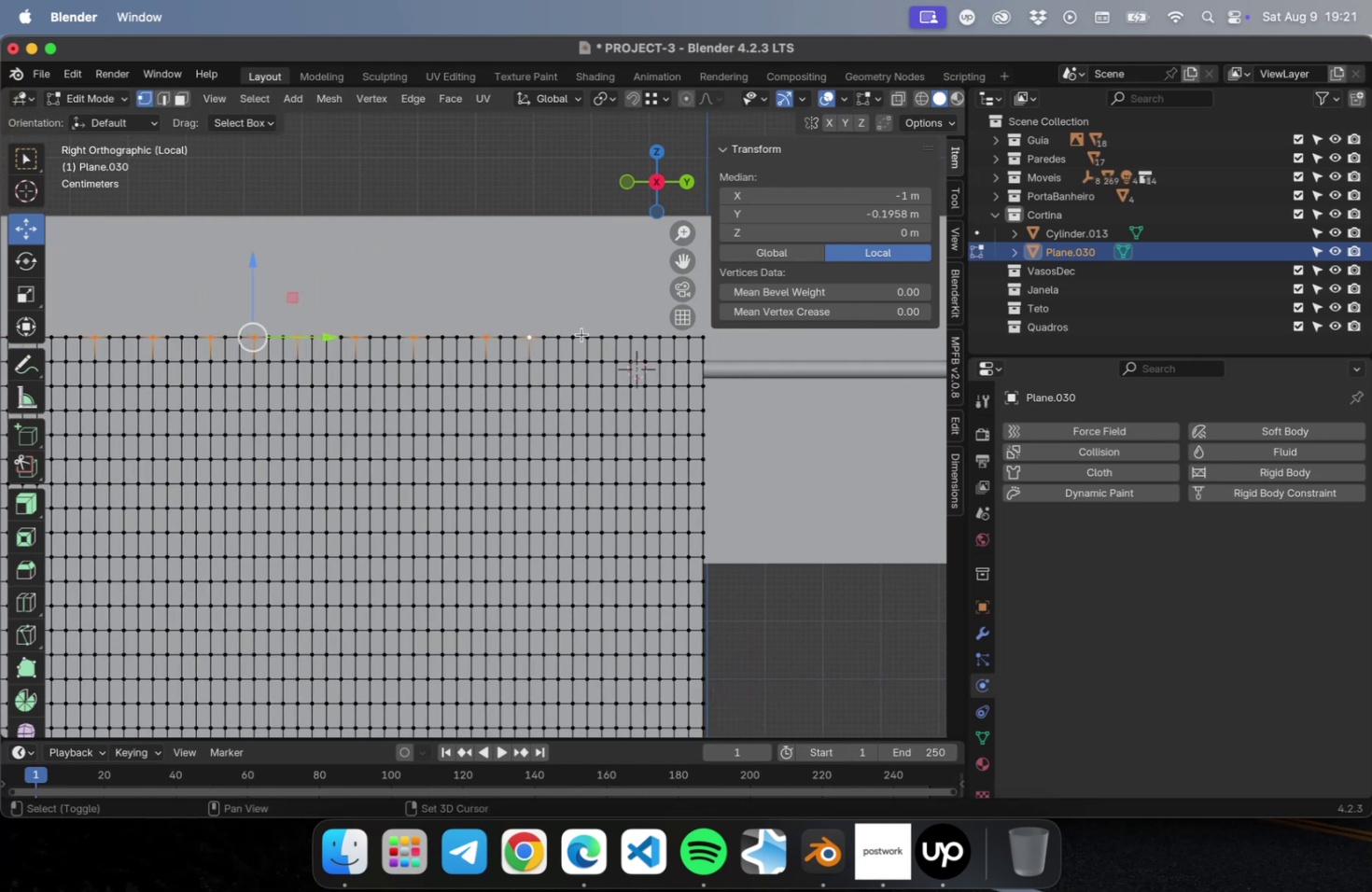 
left_click([581, 334])
 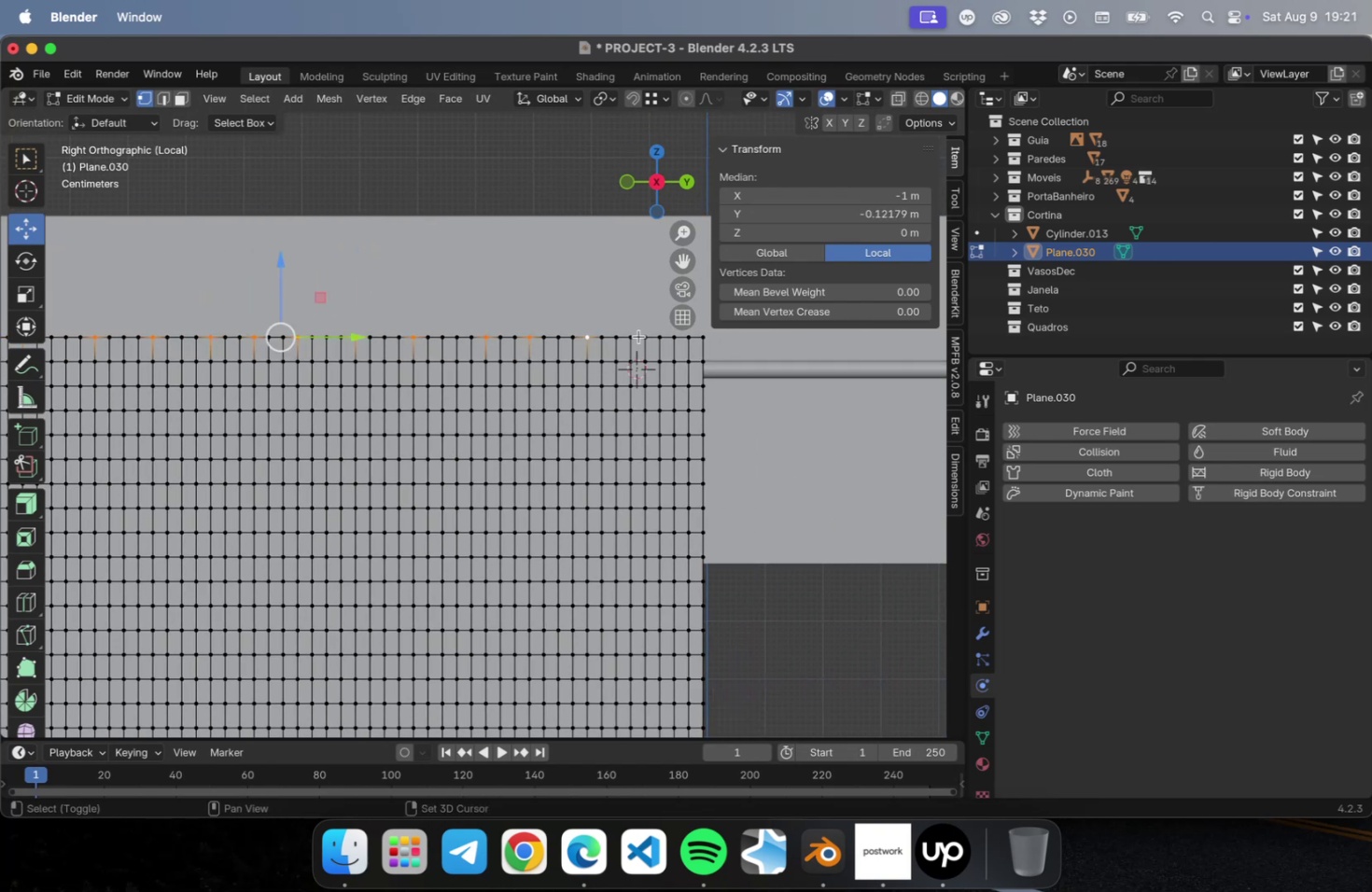 
left_click([632, 338])
 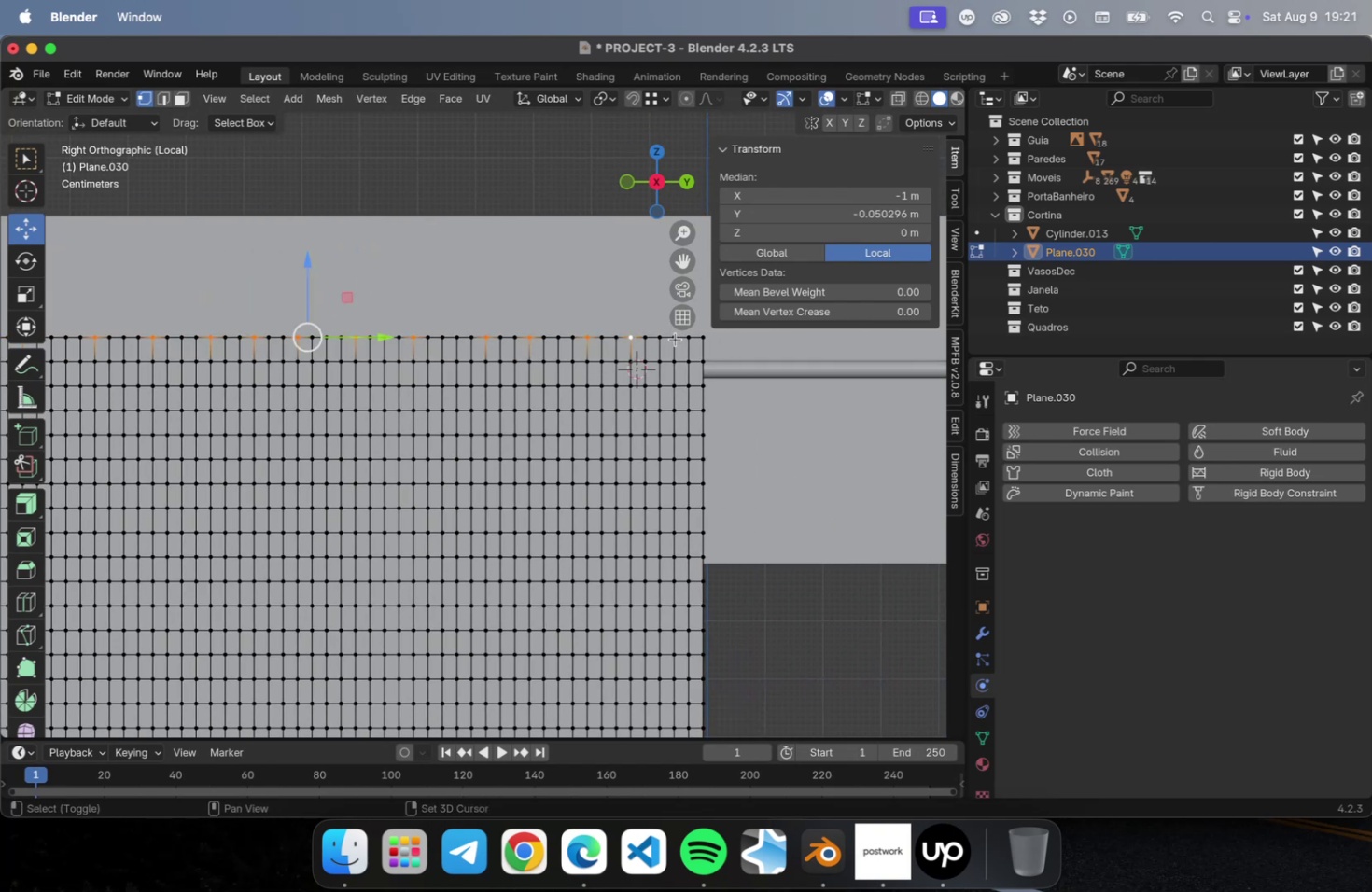 
left_click([676, 339])
 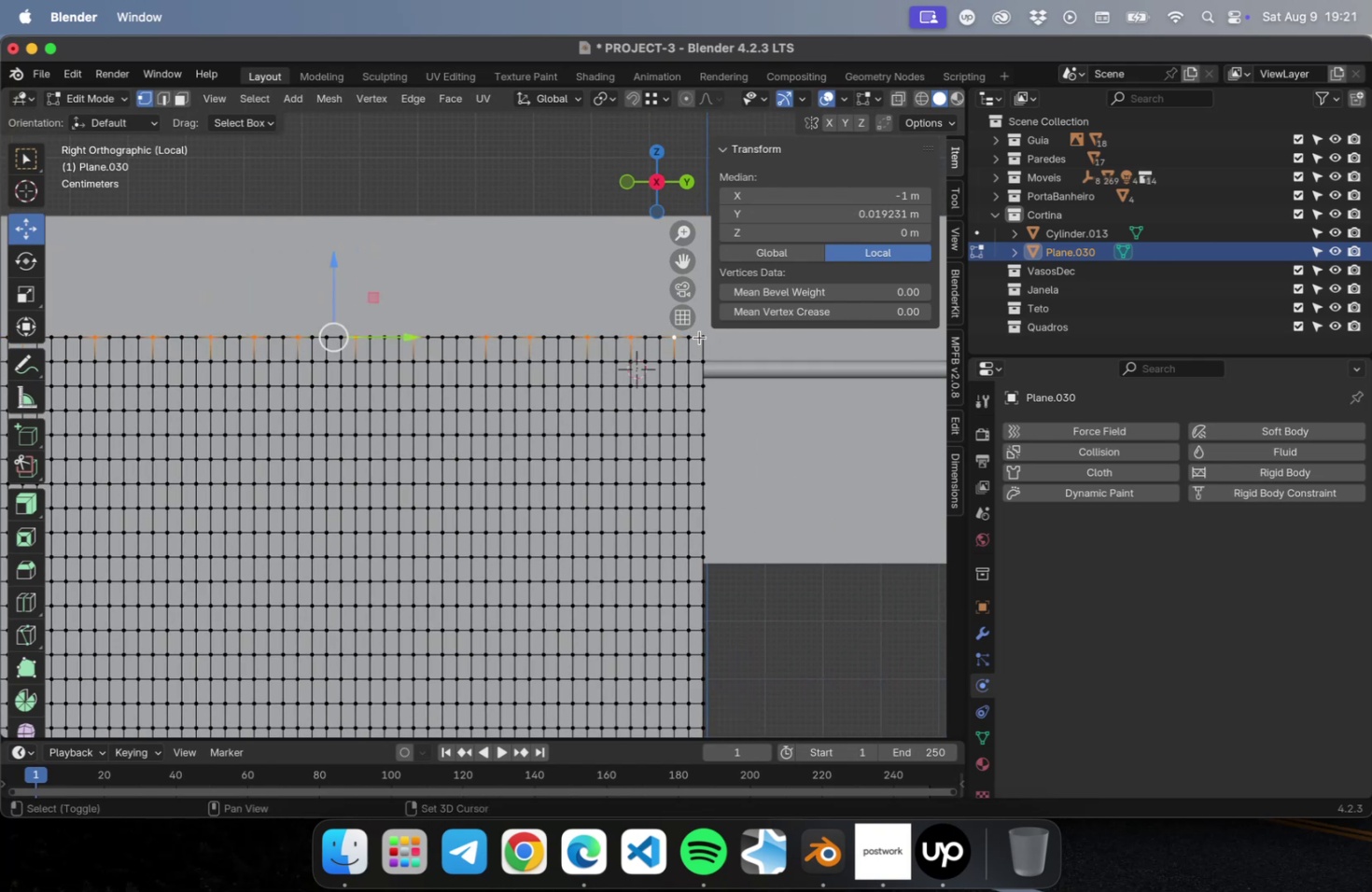 
left_click([700, 336])
 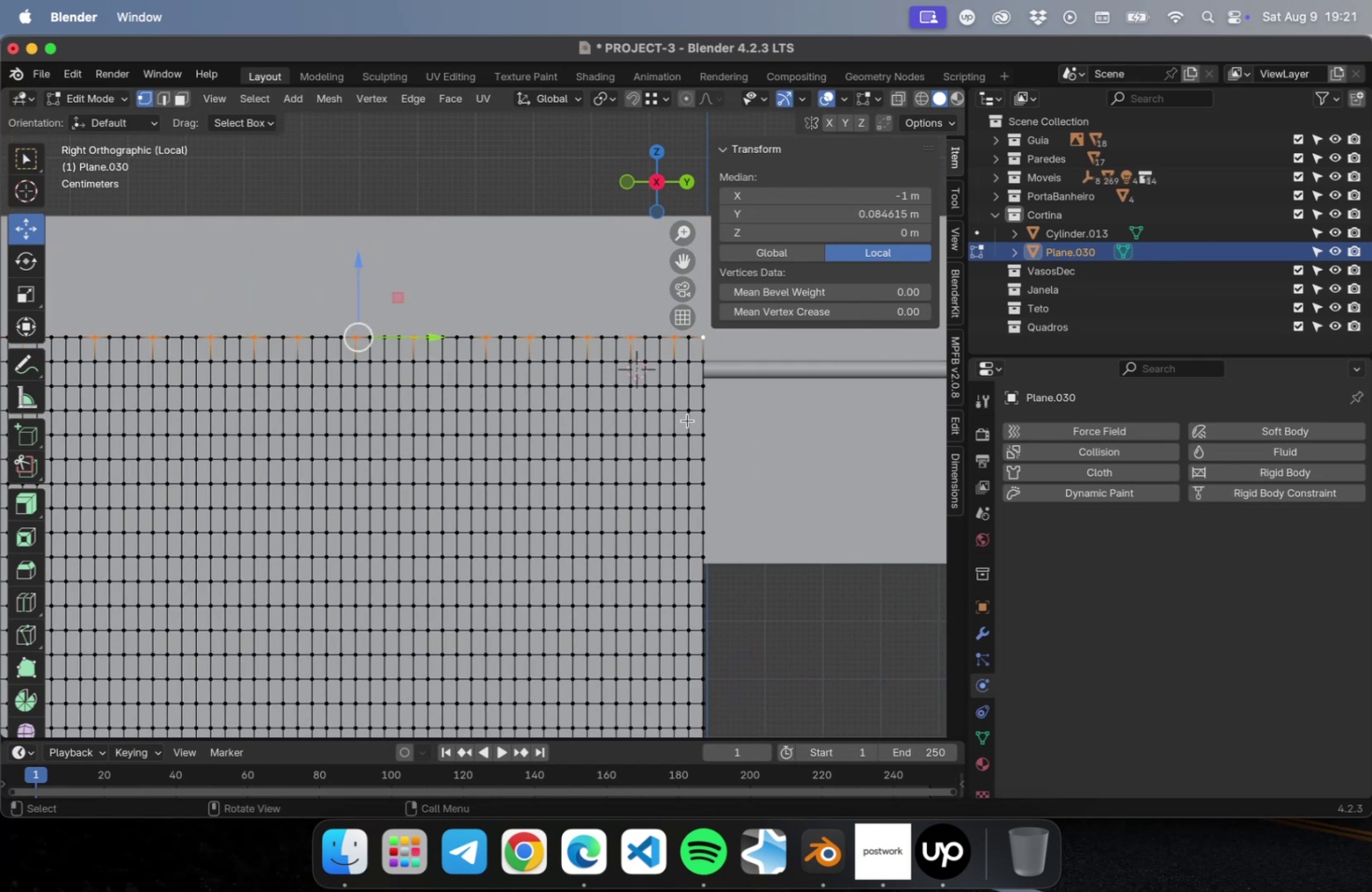 
scroll: coordinate [417, 379], scroll_direction: down, amount: 10.0
 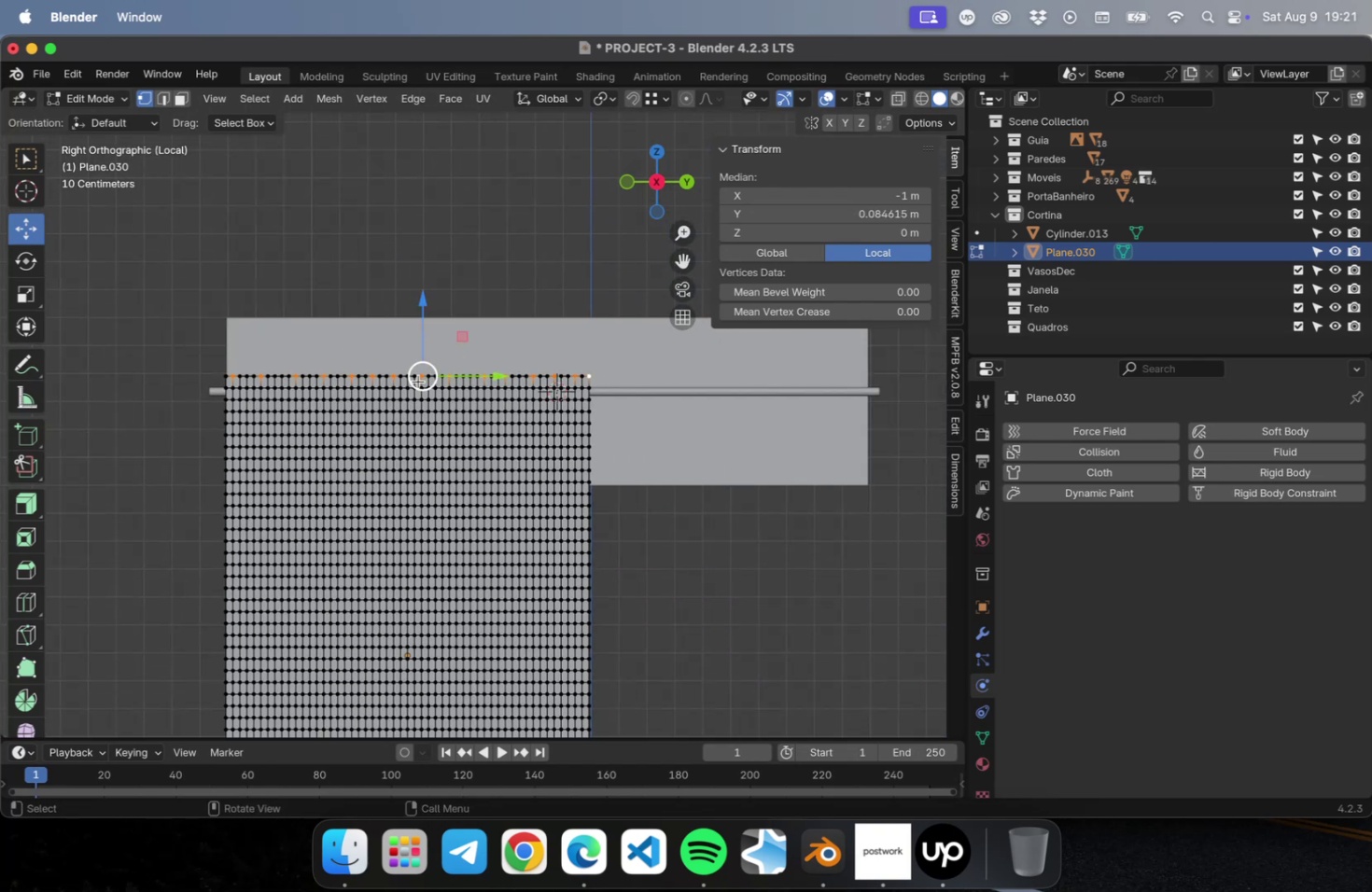 
hold_key(key=ShiftLeft, duration=0.4)
 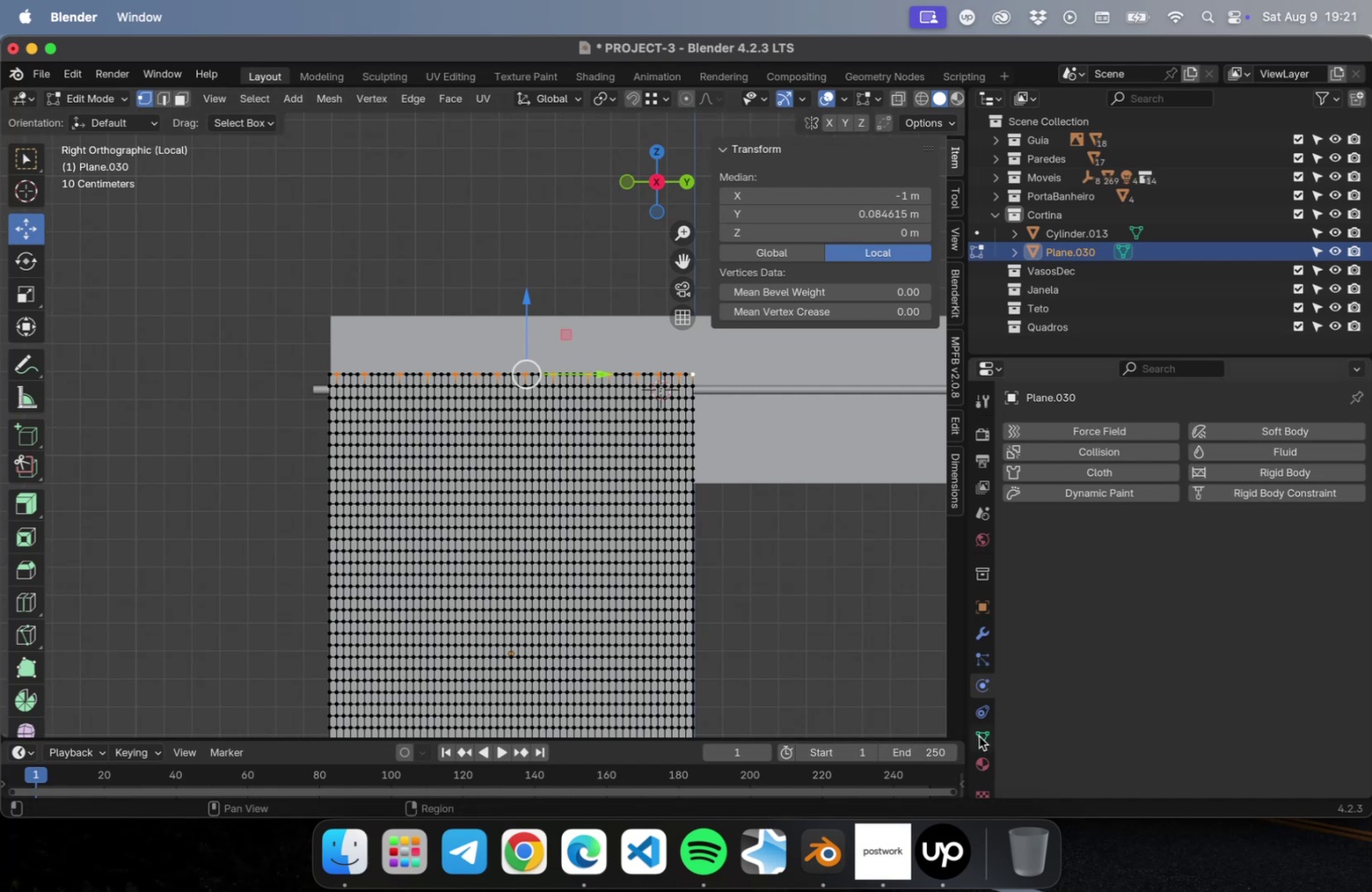 
left_click([979, 715])
 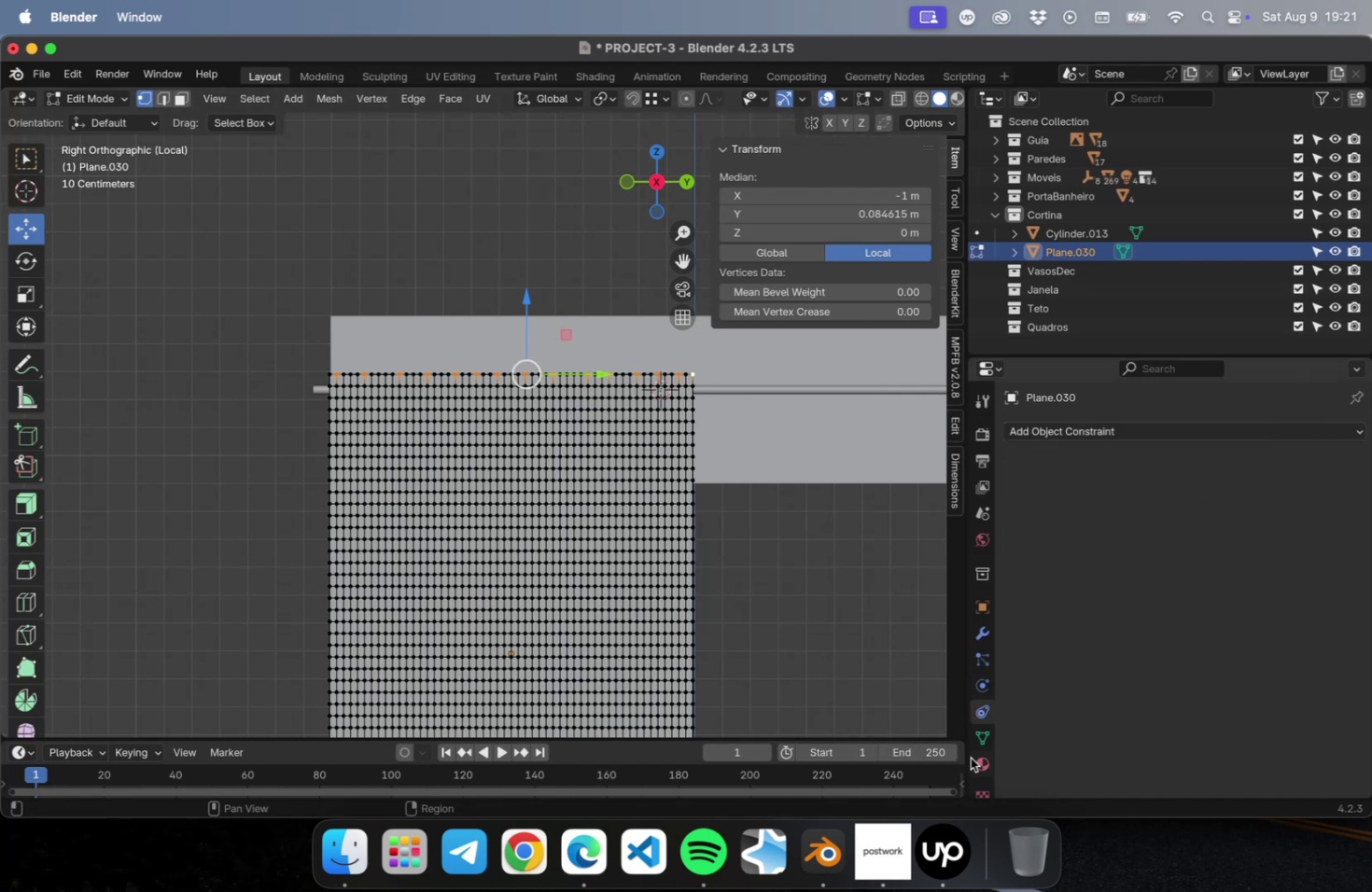 
left_click([992, 730])
 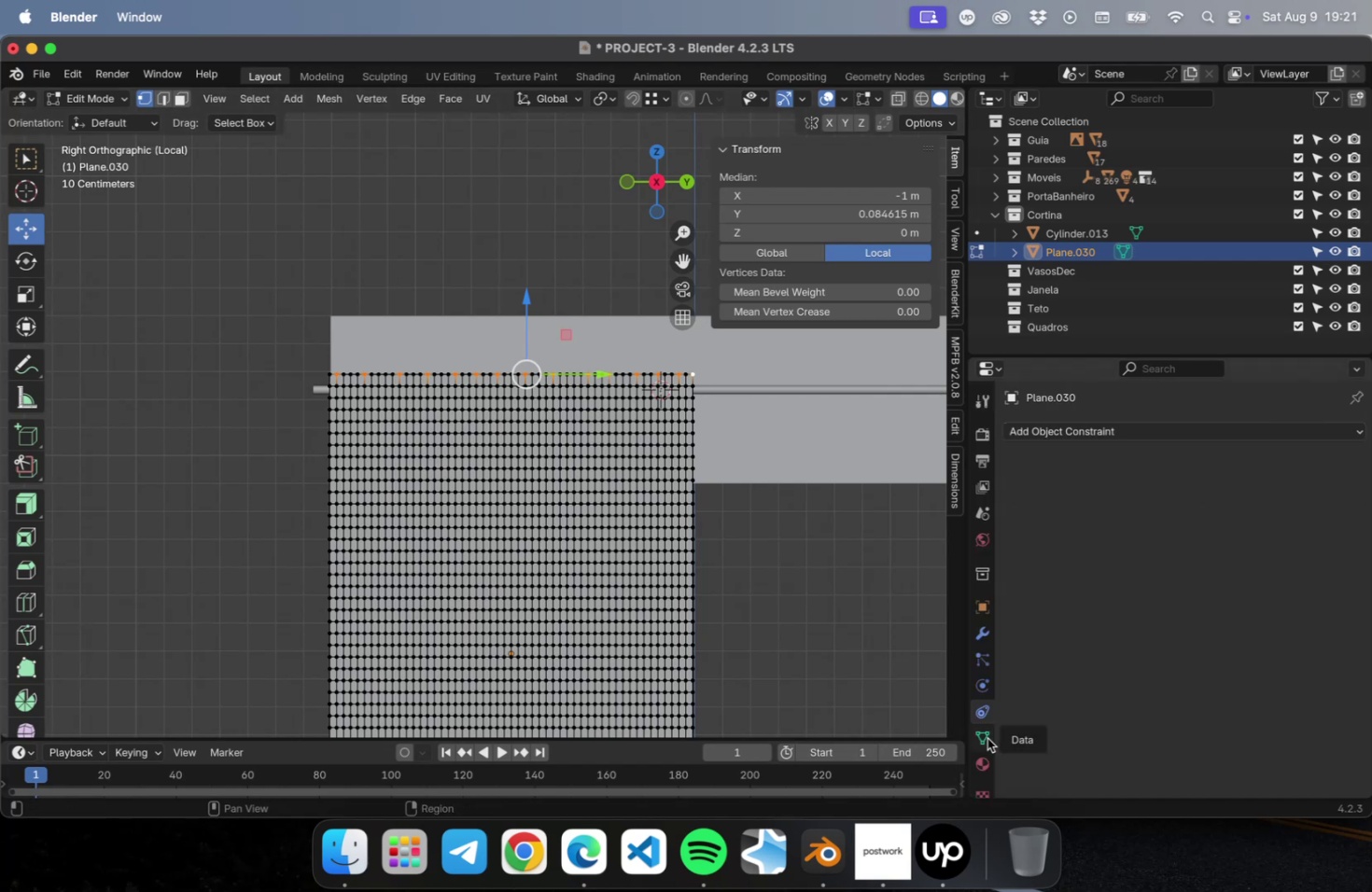 
left_click([987, 737])
 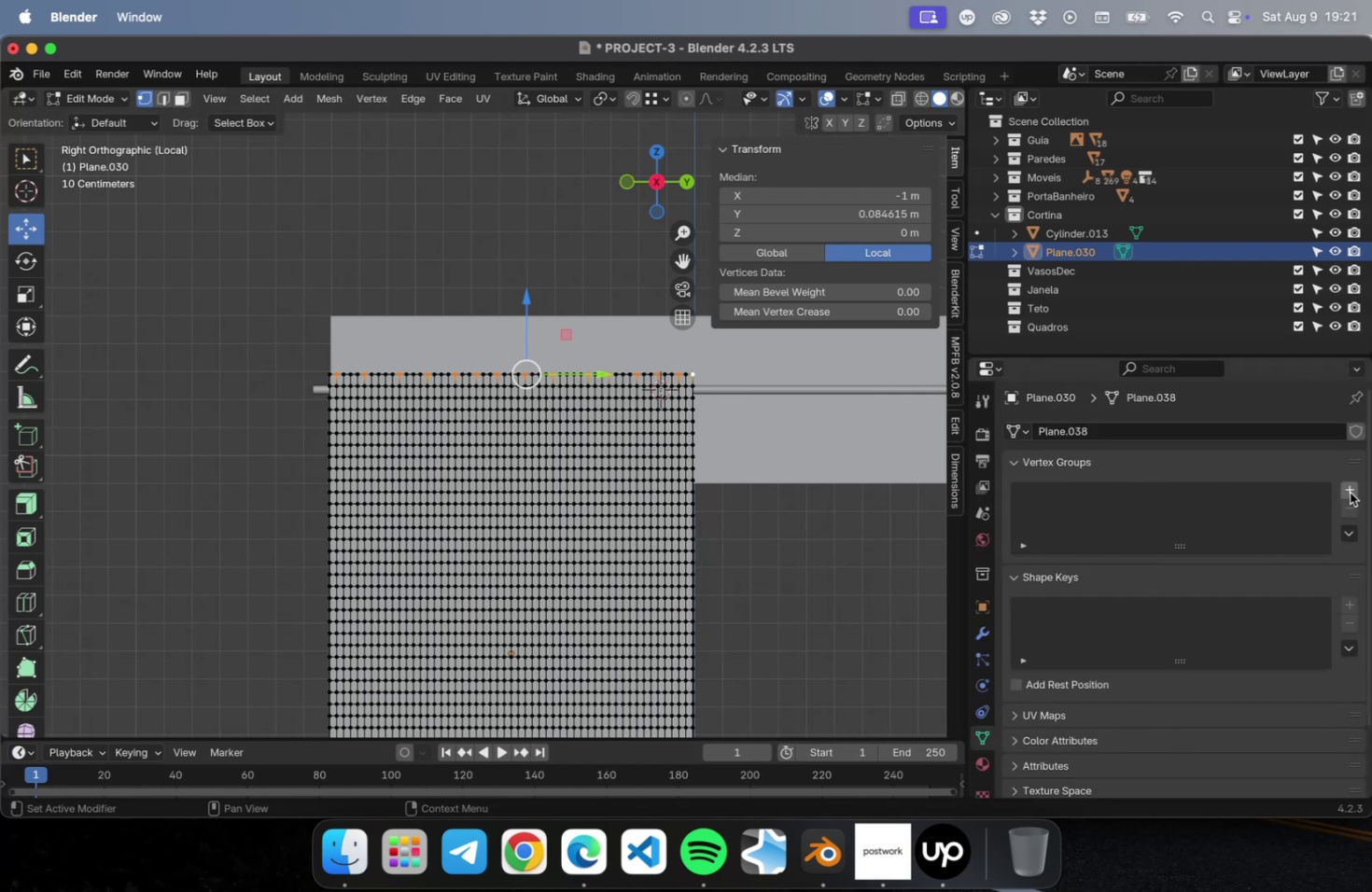 
left_click([1351, 492])
 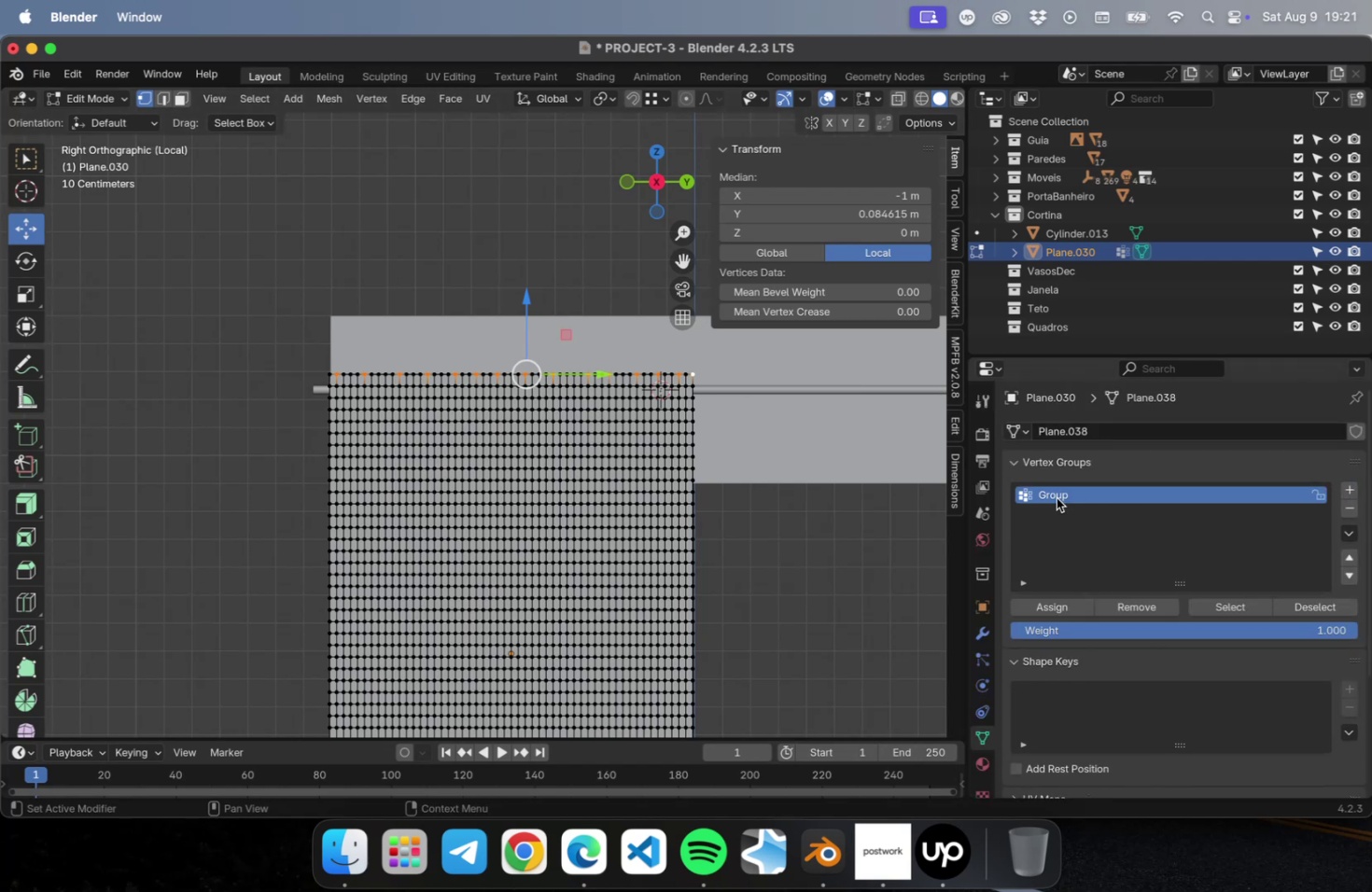 
double_click([1056, 496])
 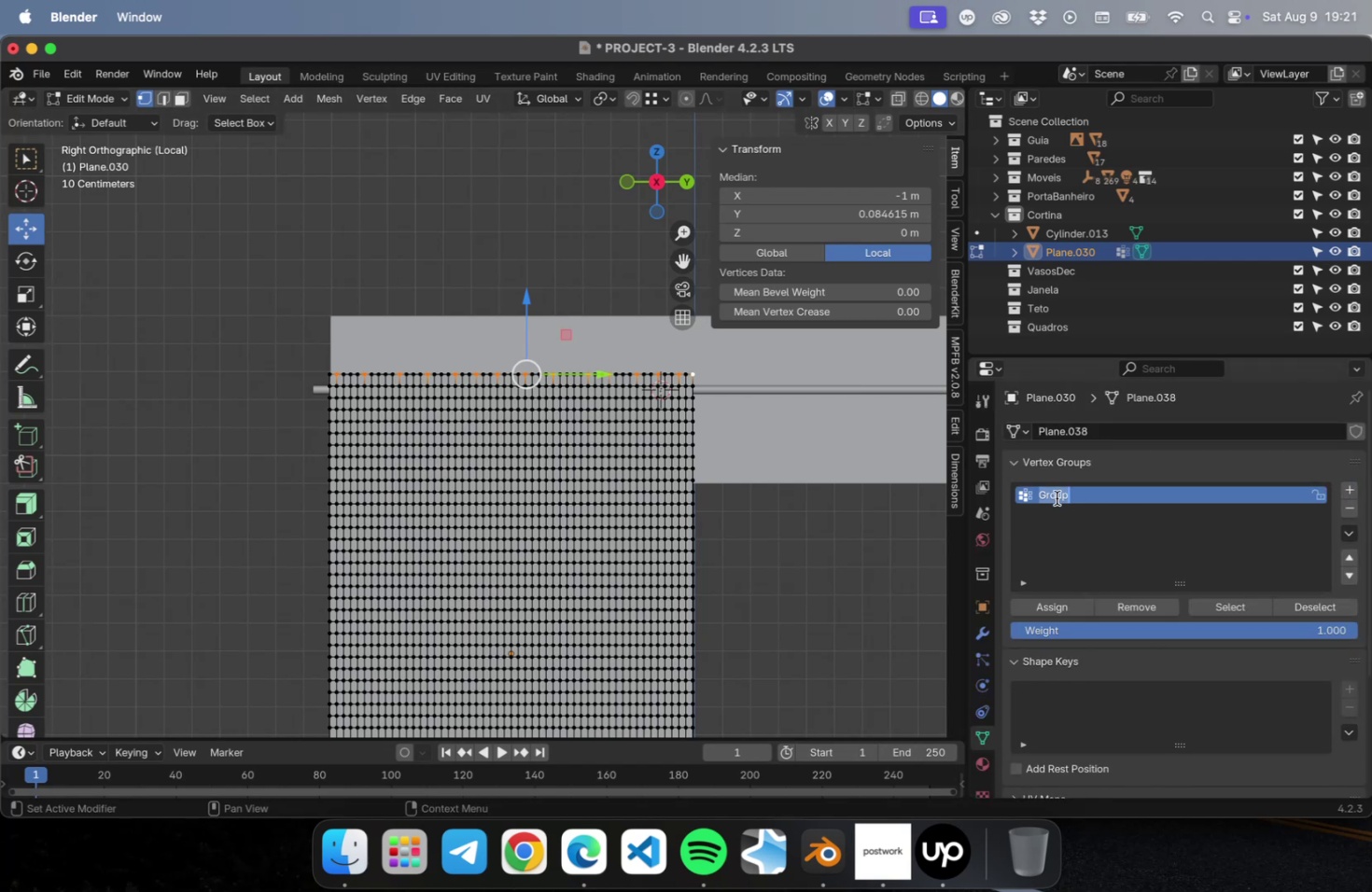 
type(Poits)
key(Backspace)
key(Backspace)
type(nts)
 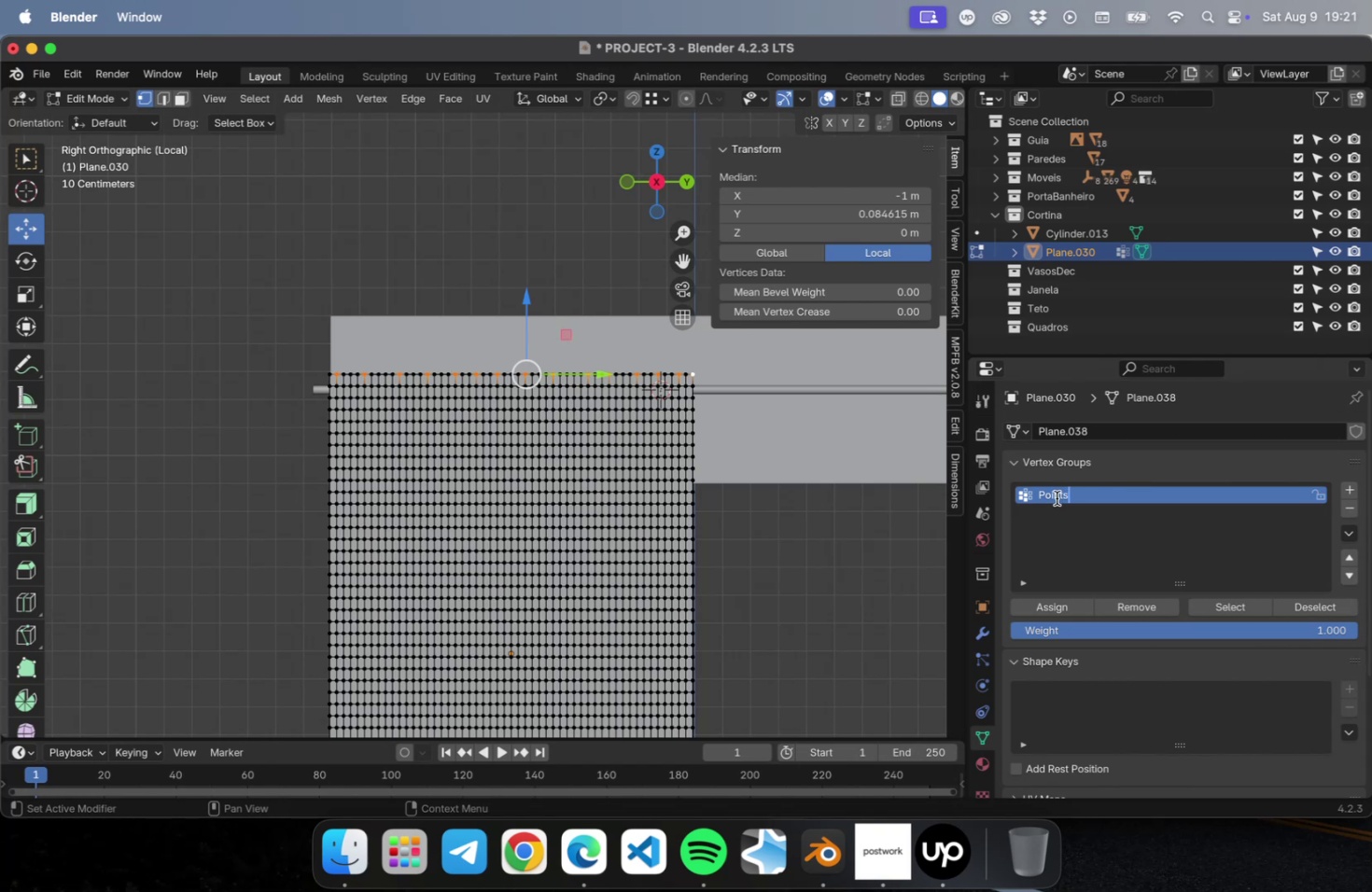 
key(Enter)
 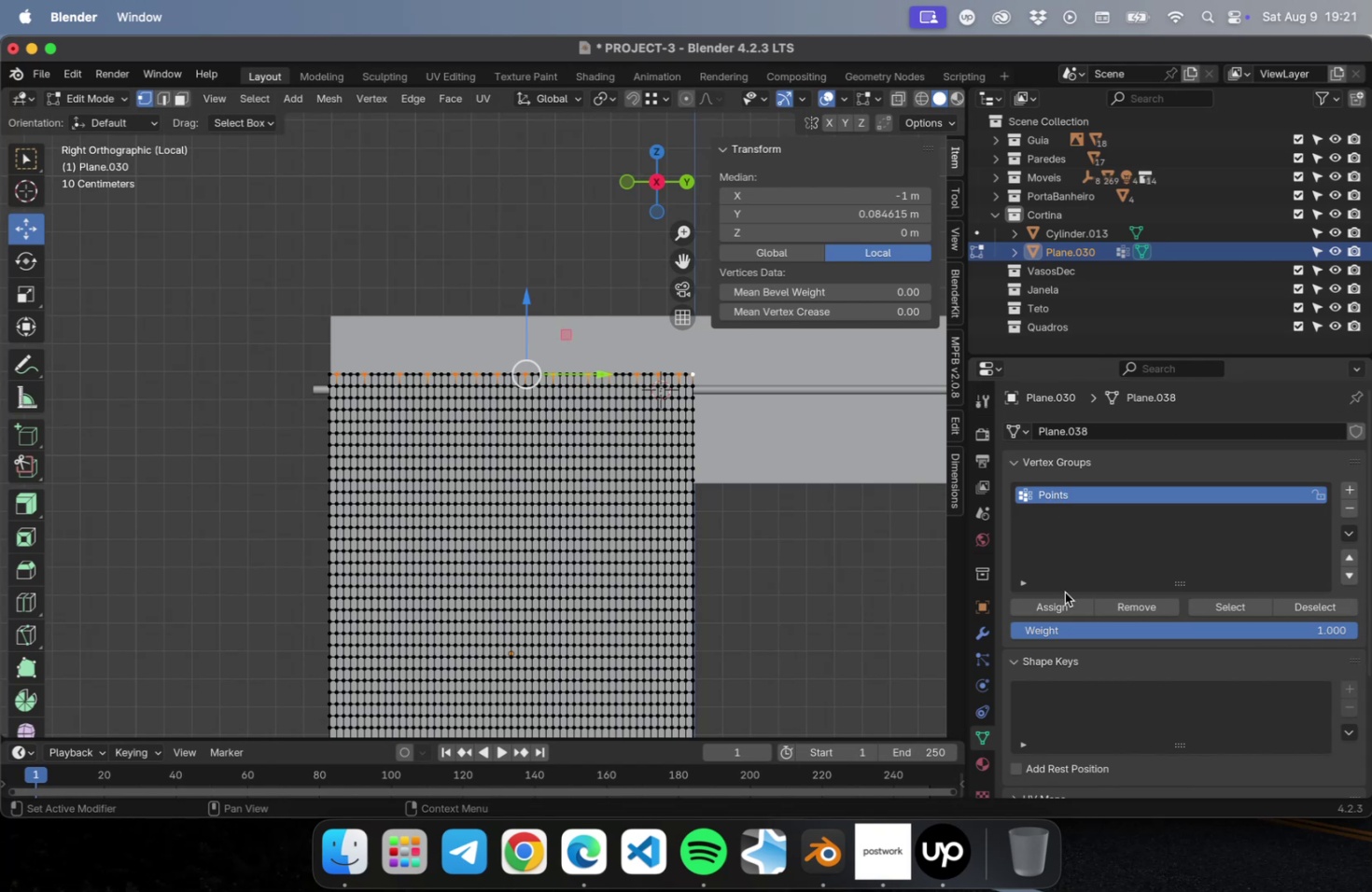 
left_click([1060, 603])
 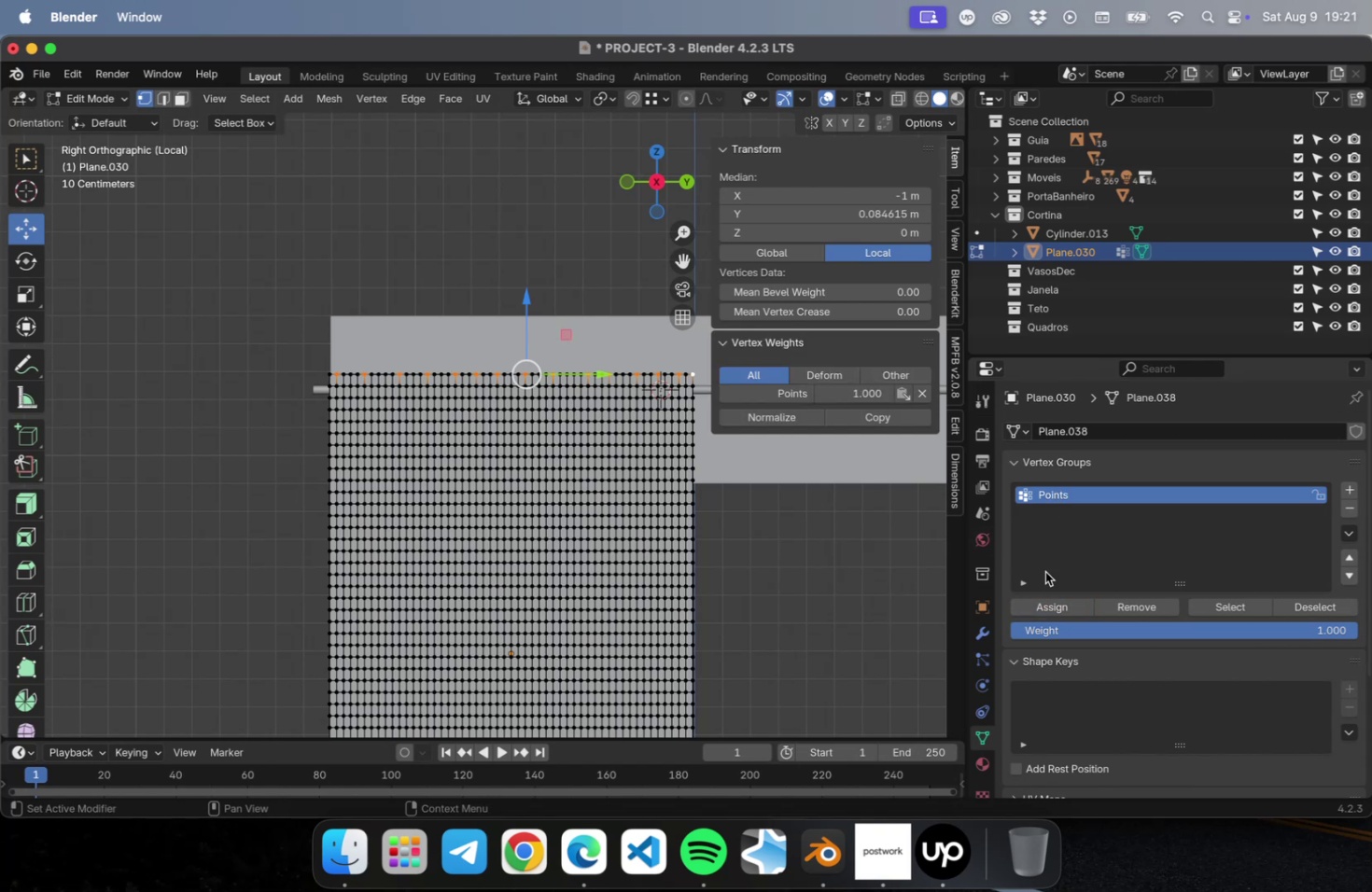 
scroll: coordinate [1134, 577], scroll_direction: down, amount: 5.0
 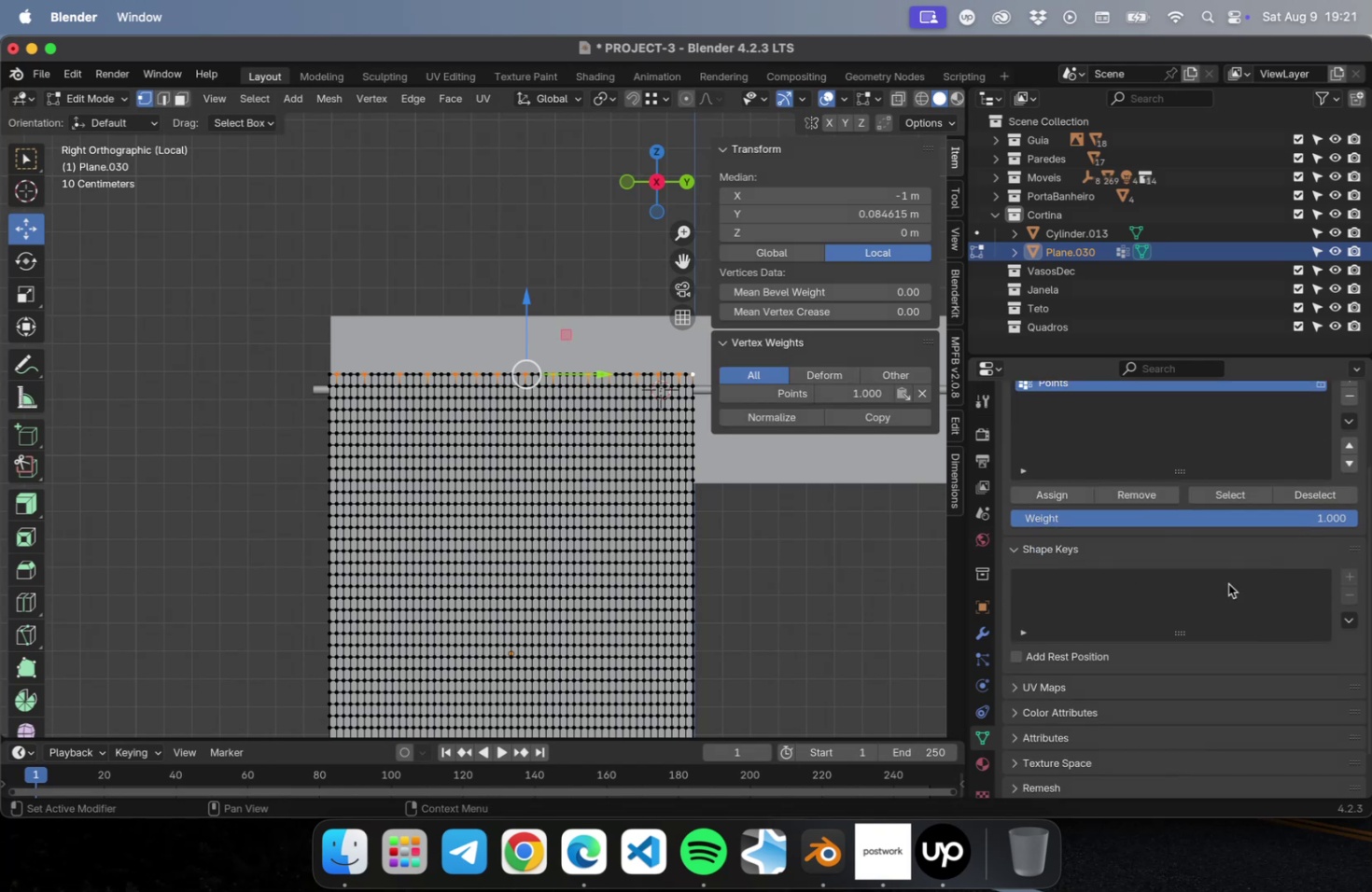 
left_click([1170, 595])
 